 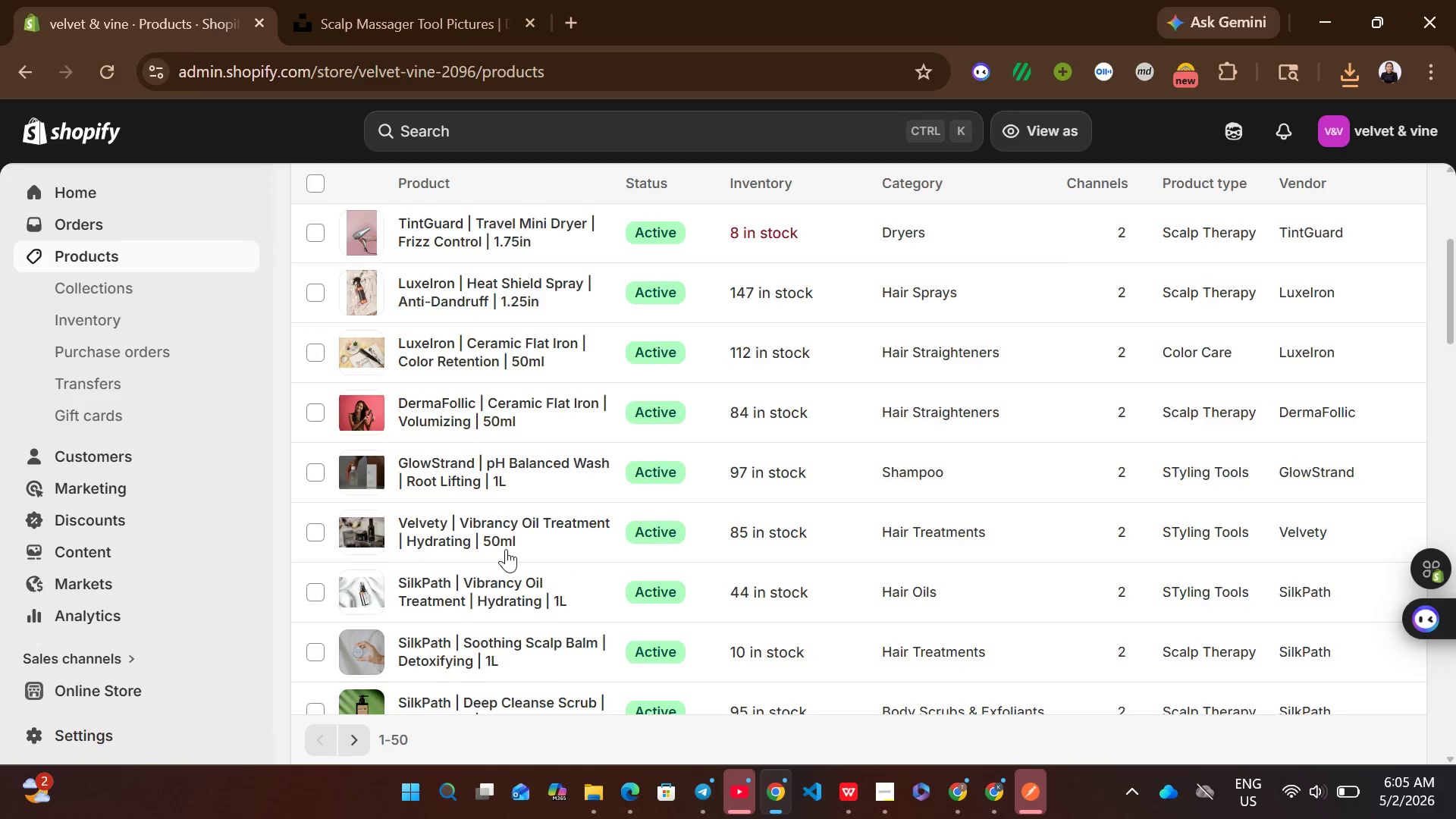 
left_click([572, 466])
 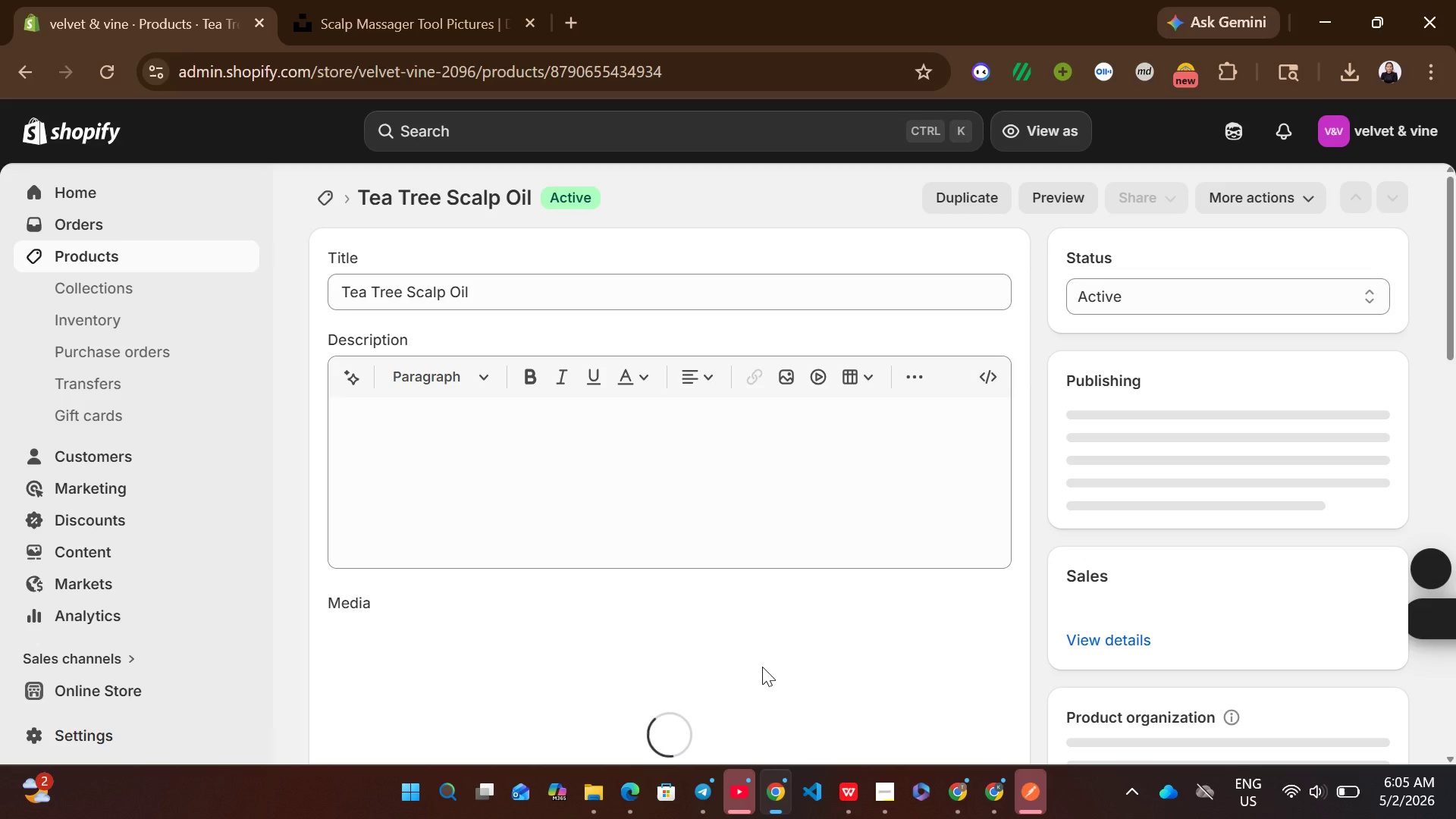 
wait(5.59)
 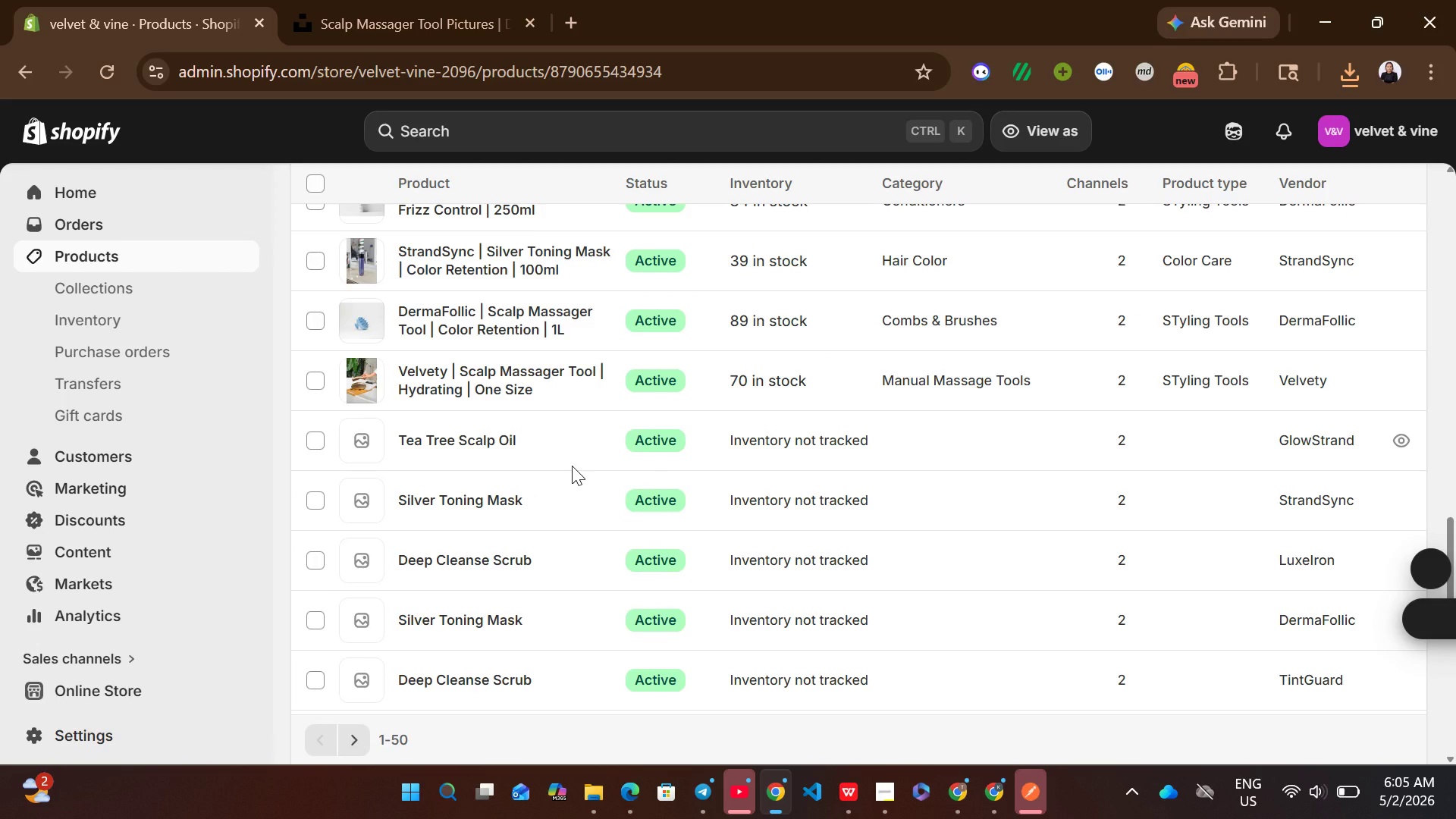 
left_click([848, 806])
 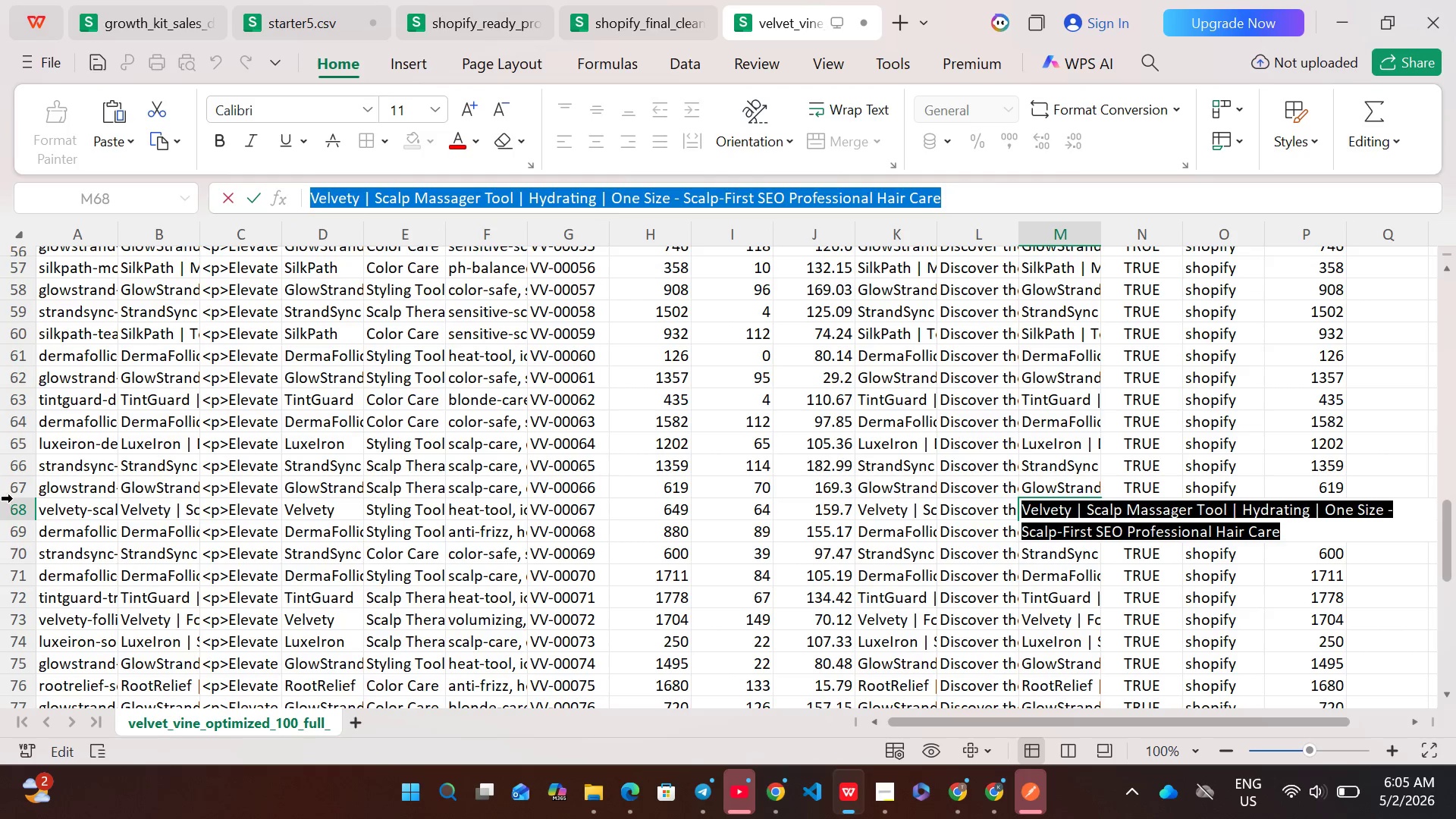 
left_click([16, 488])
 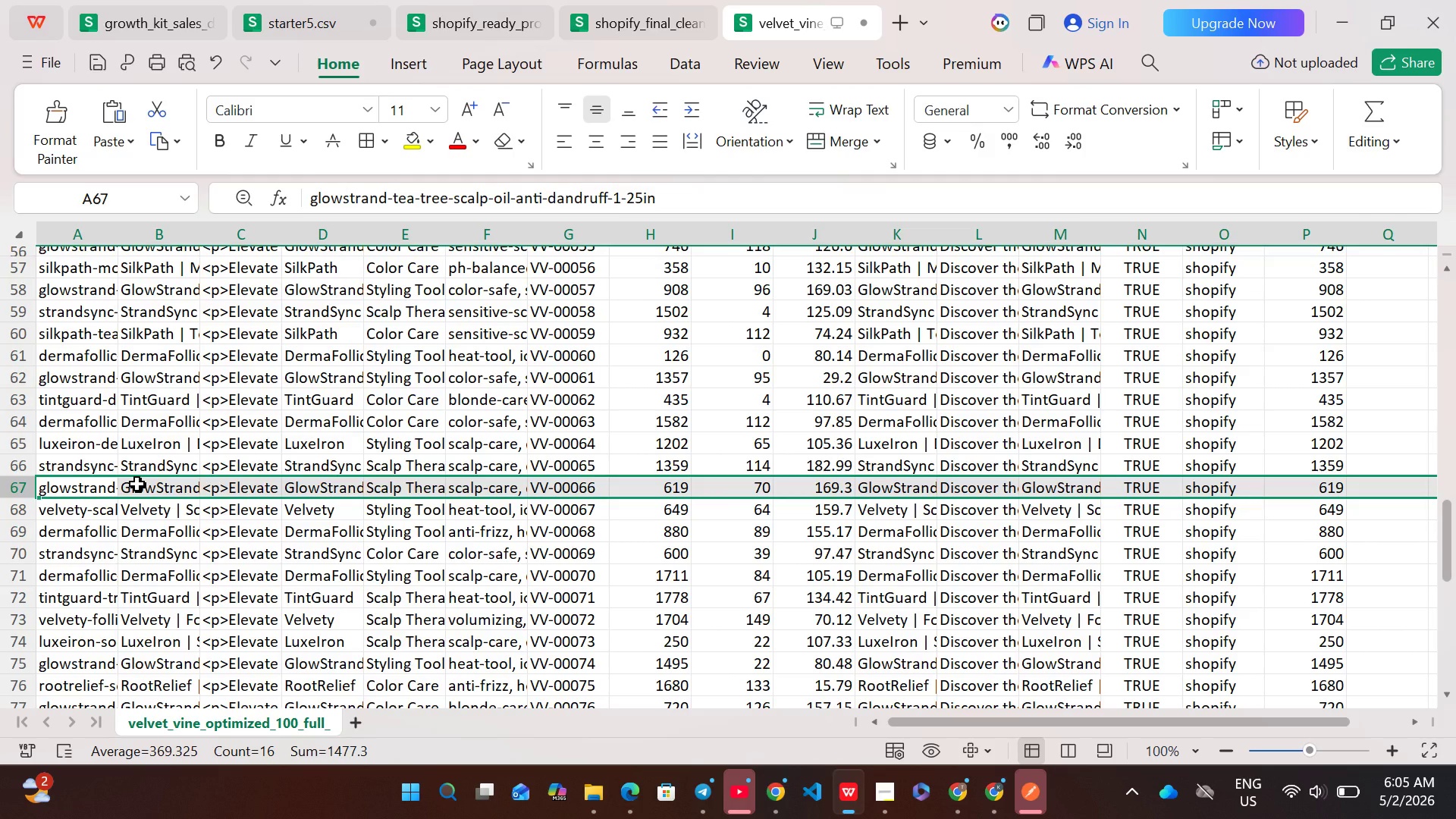 
double_click([137, 484])
 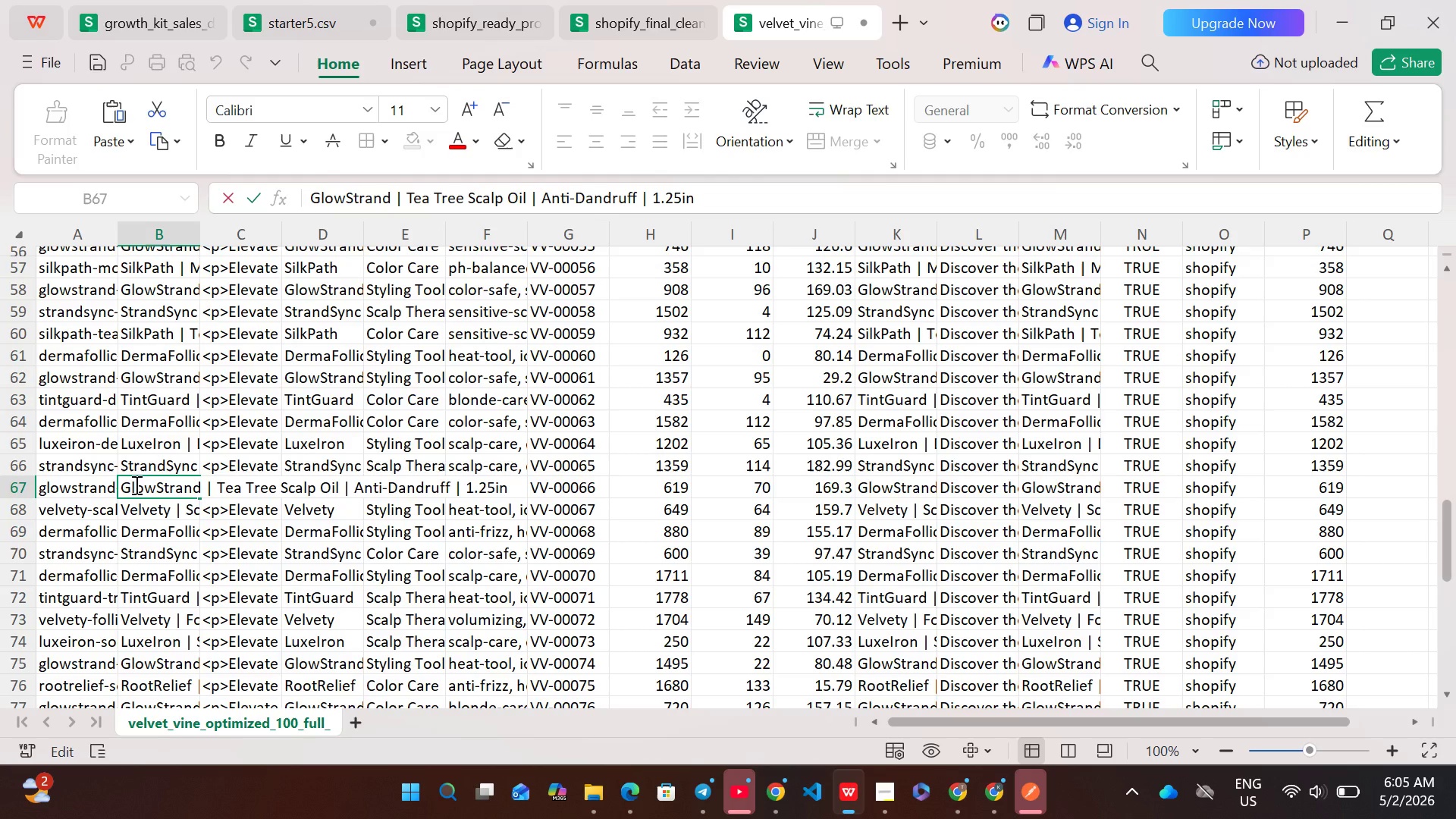 
wait(8.89)
 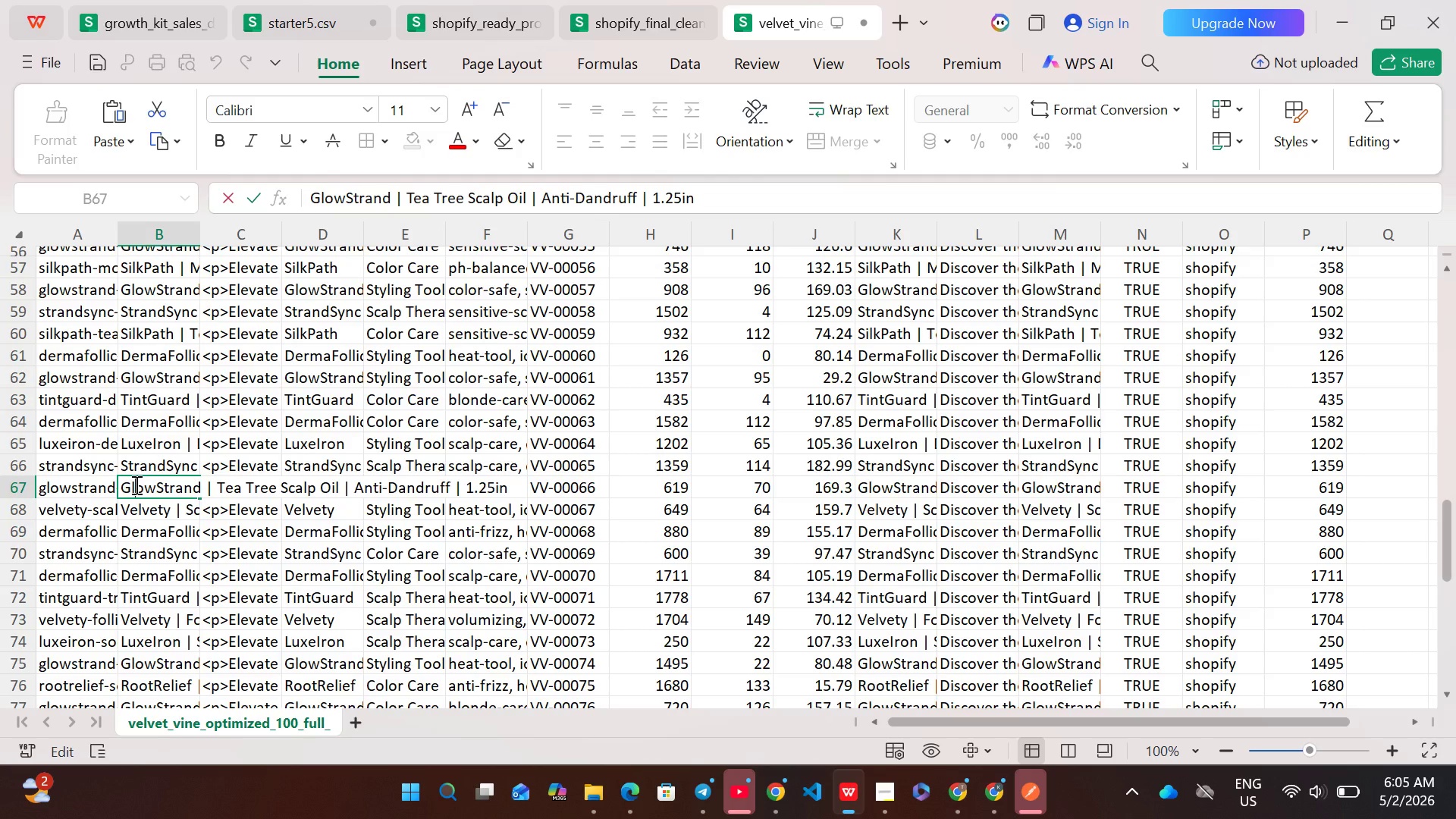 
key(Control+A)
 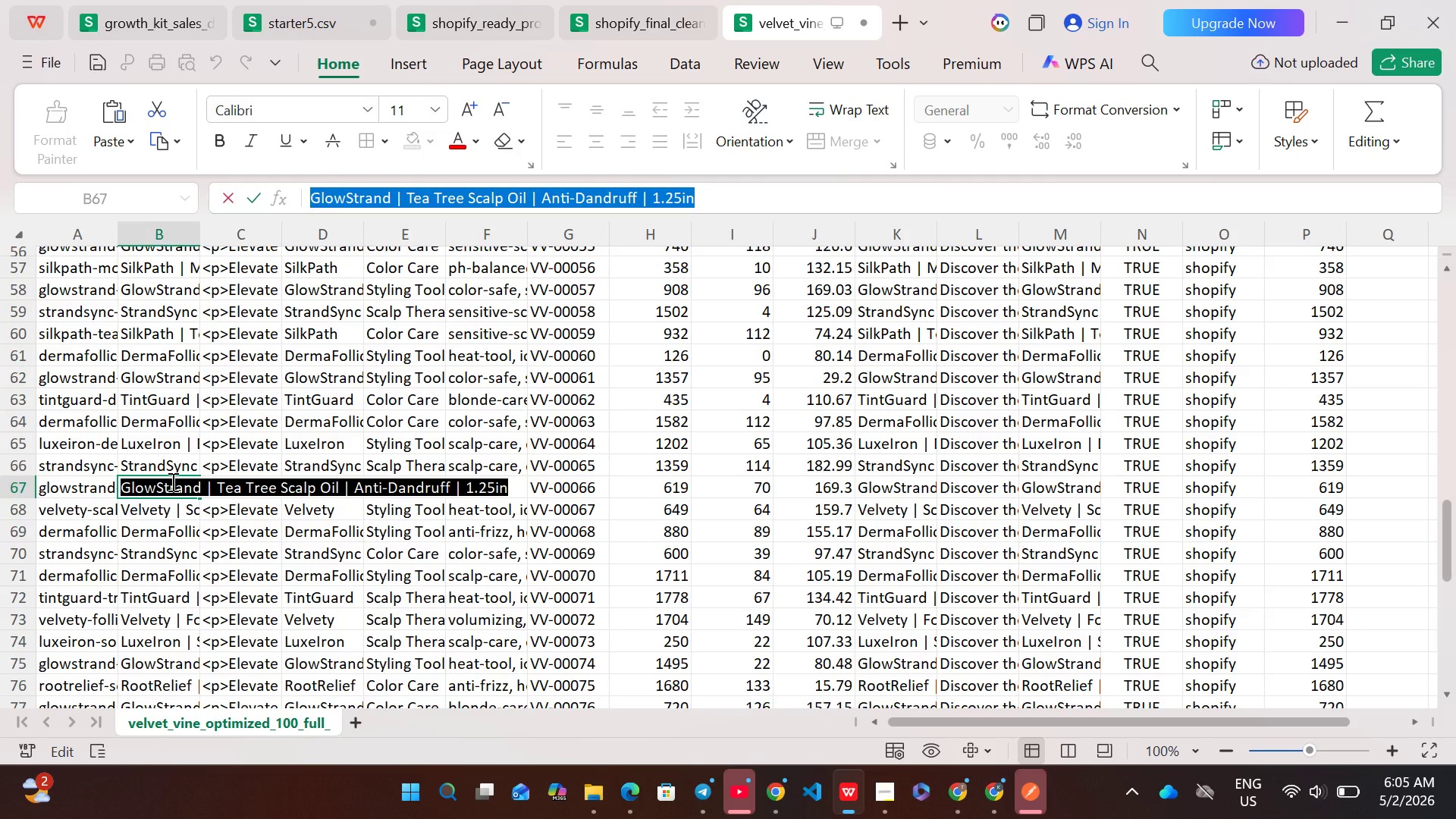 
key(Control+C)
 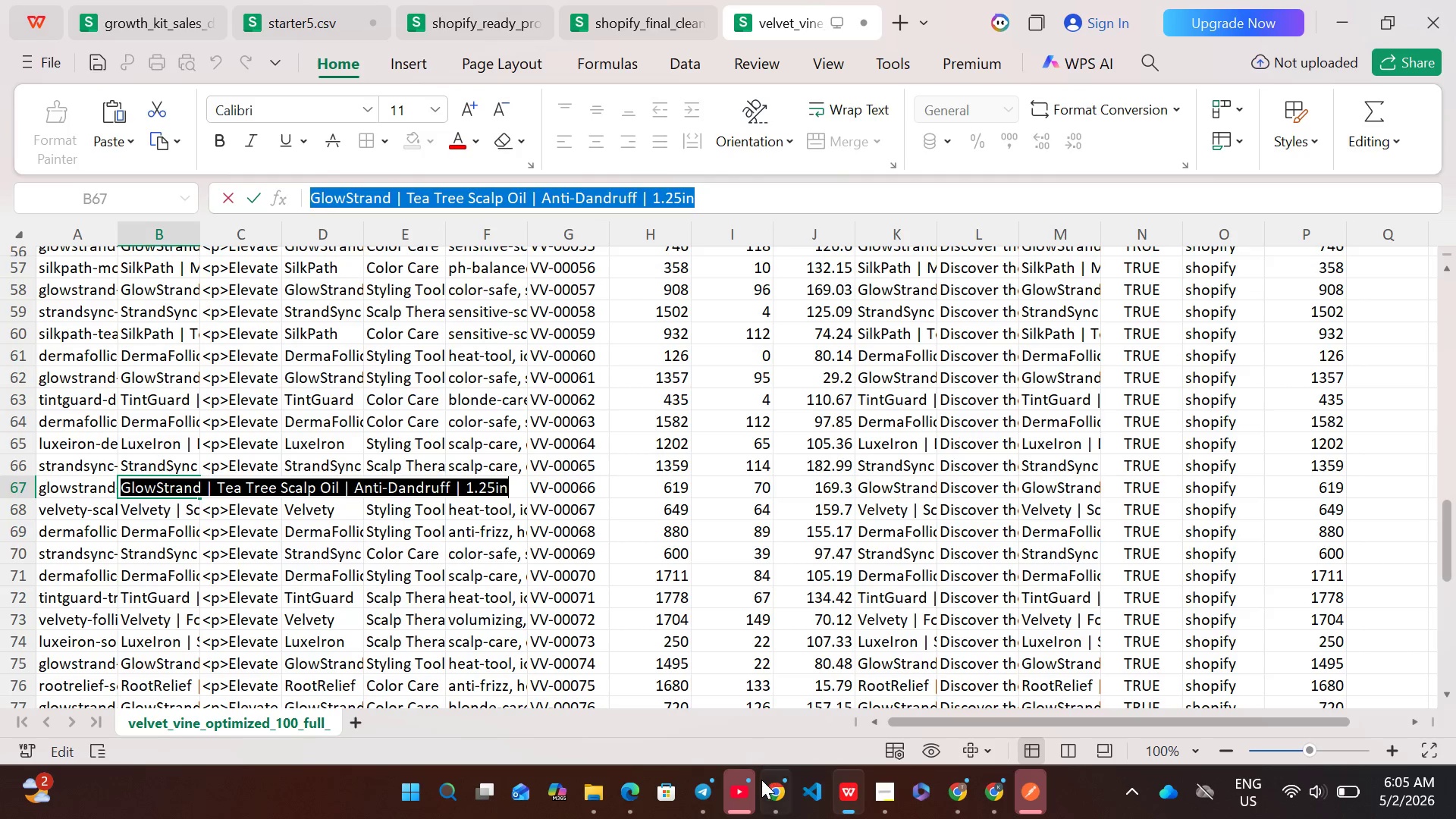 
left_click([761, 782])
 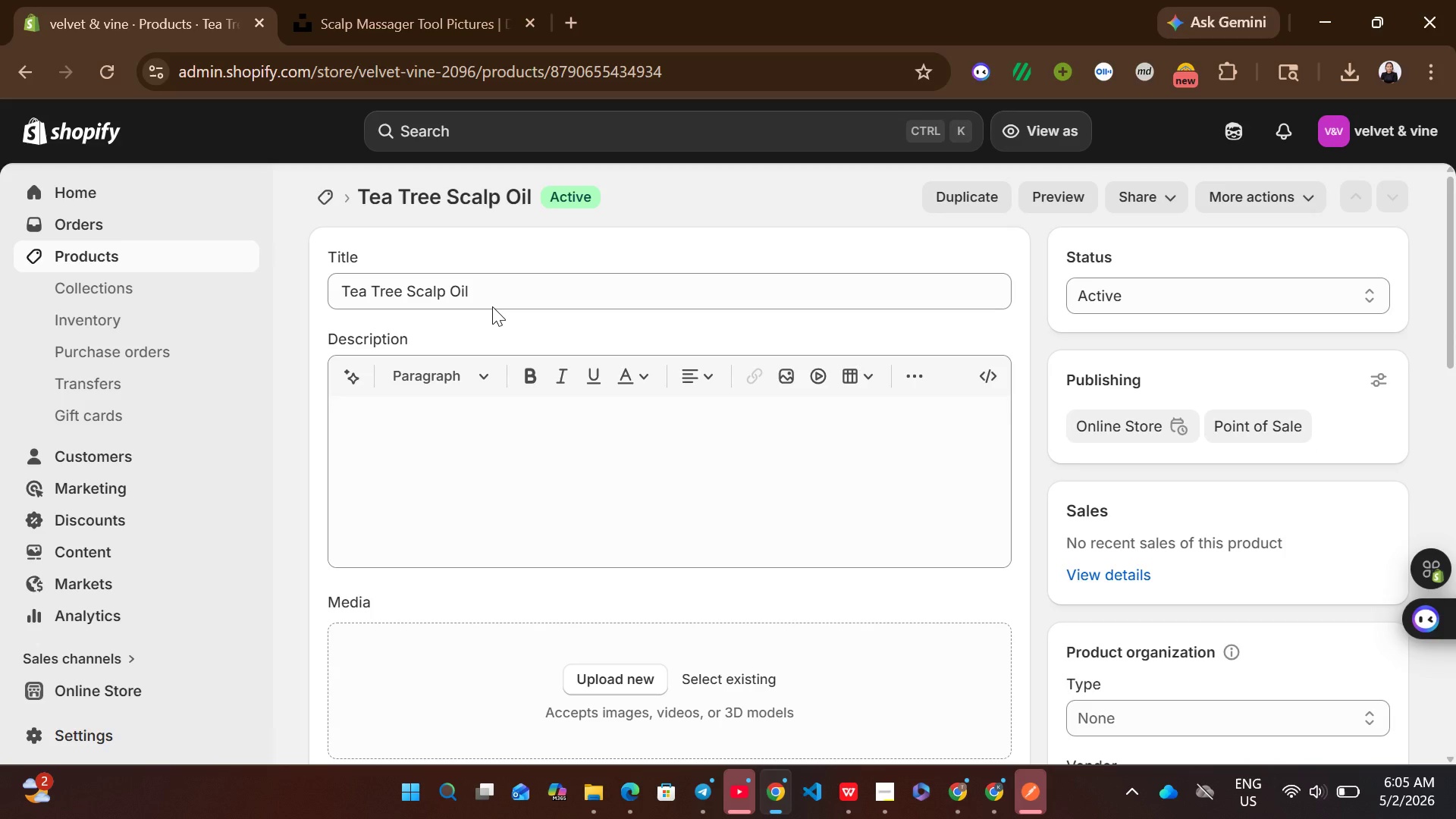 
left_click([492, 305])
 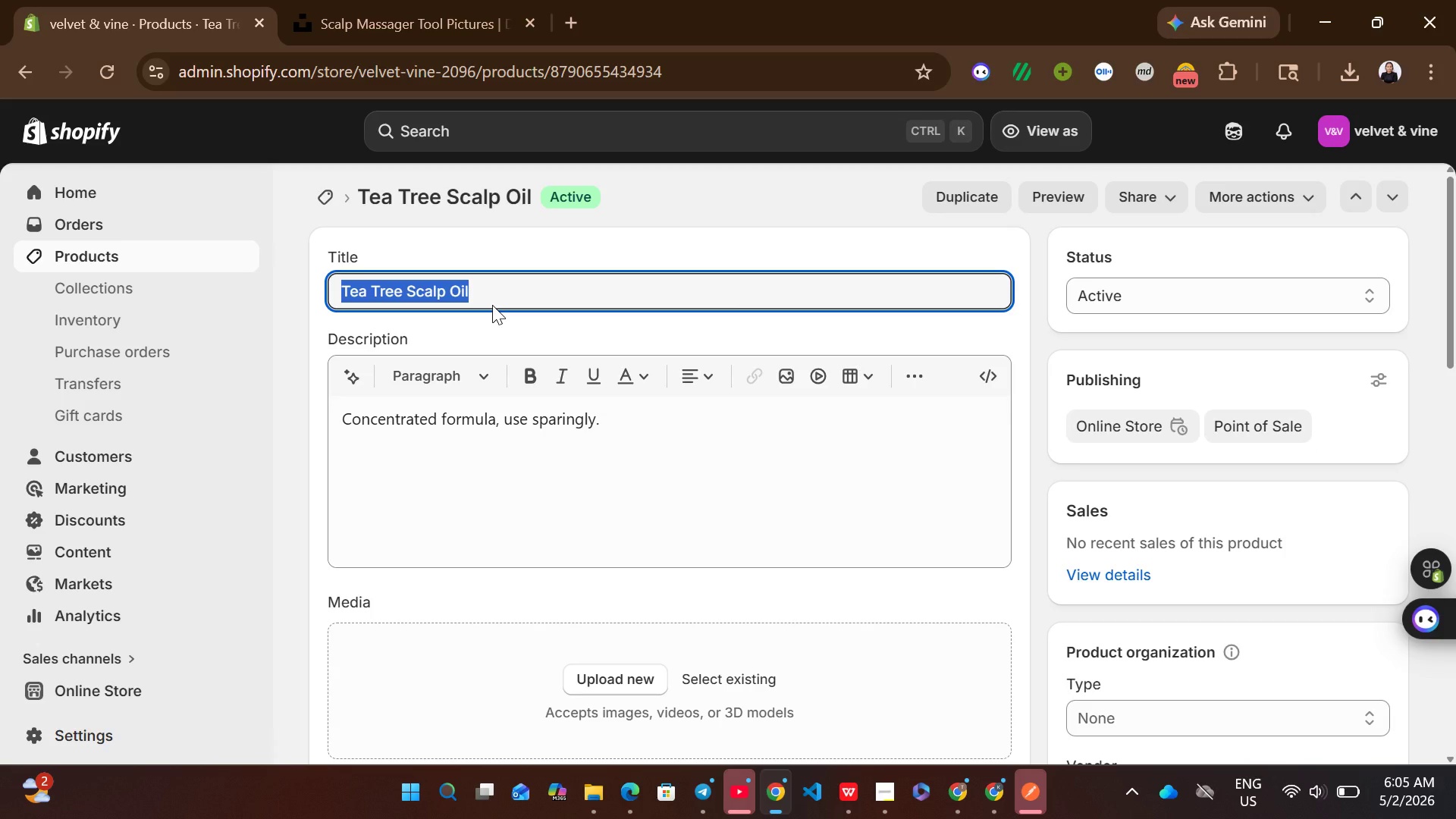 
key(Control+V)
 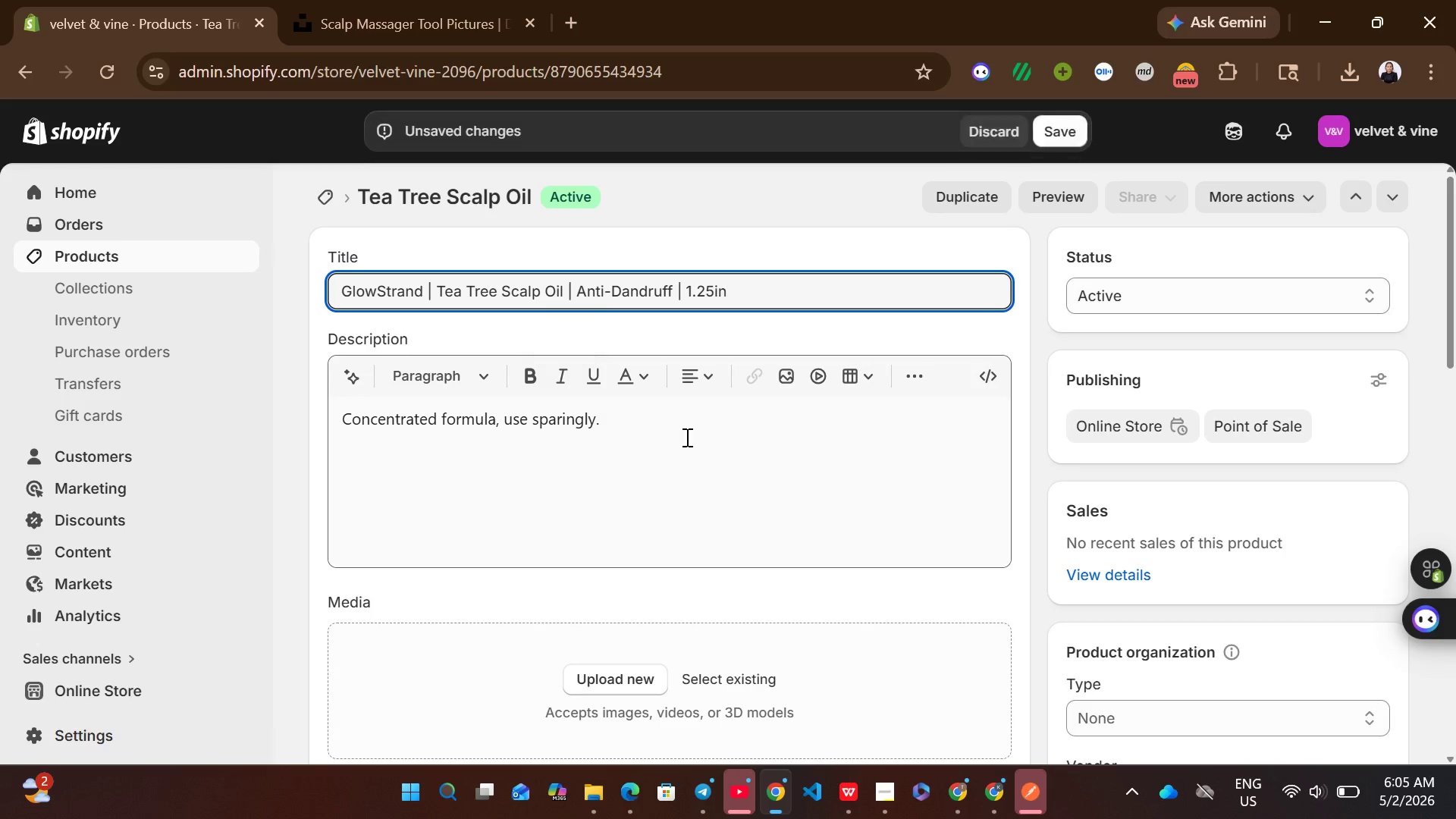 
left_click([671, 449])
 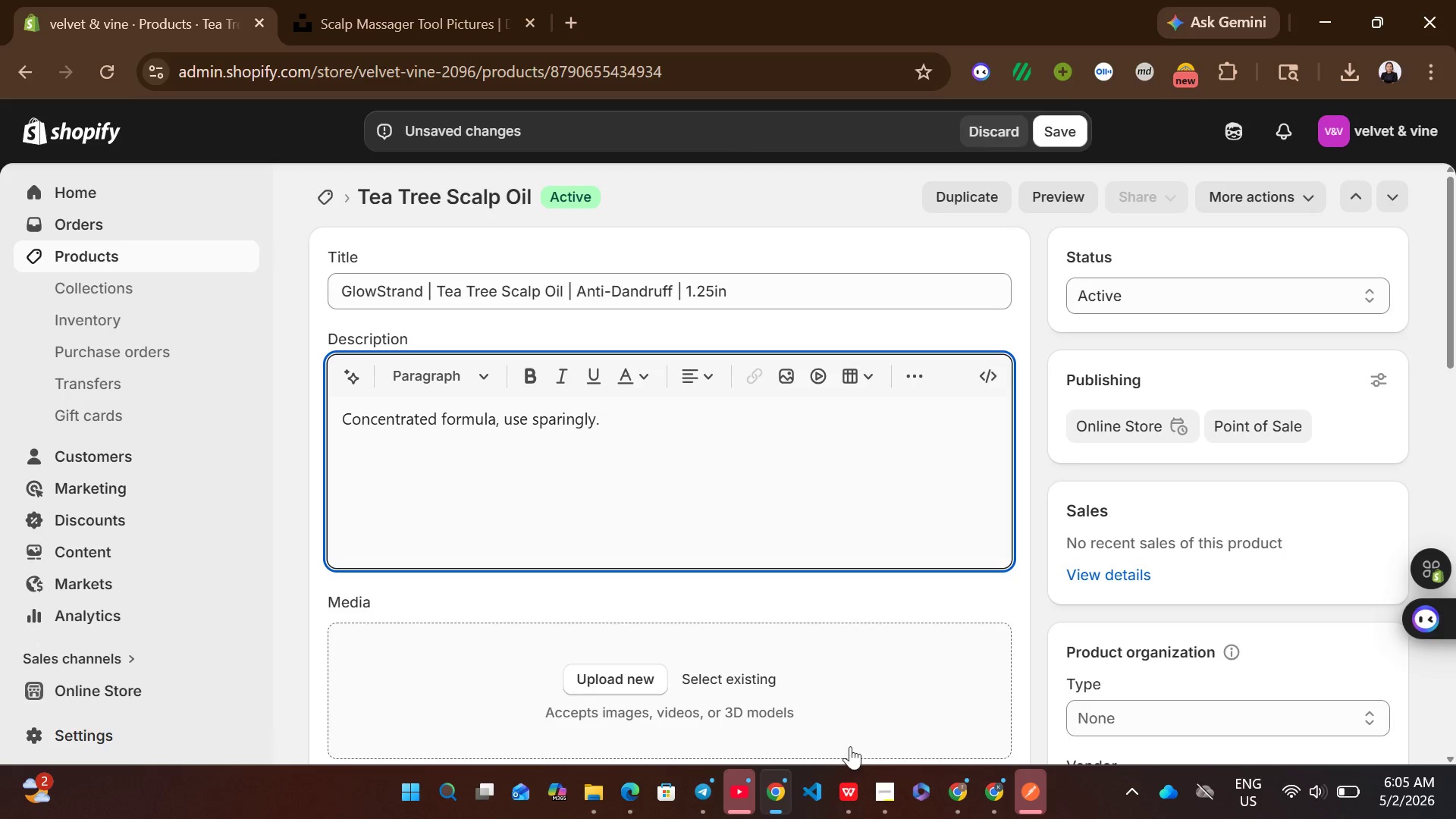 
left_click([853, 770])
 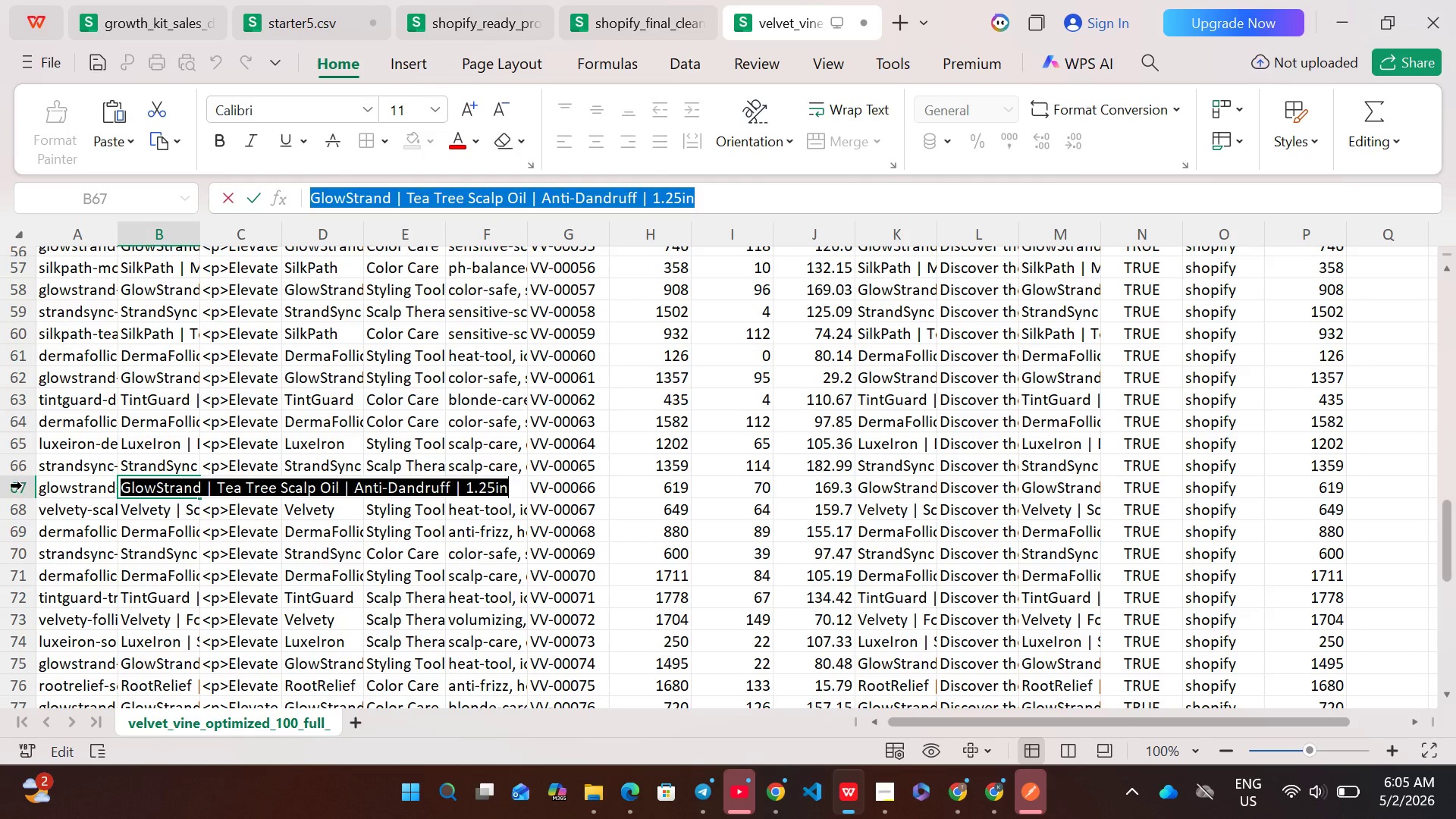 
left_click([19, 485])
 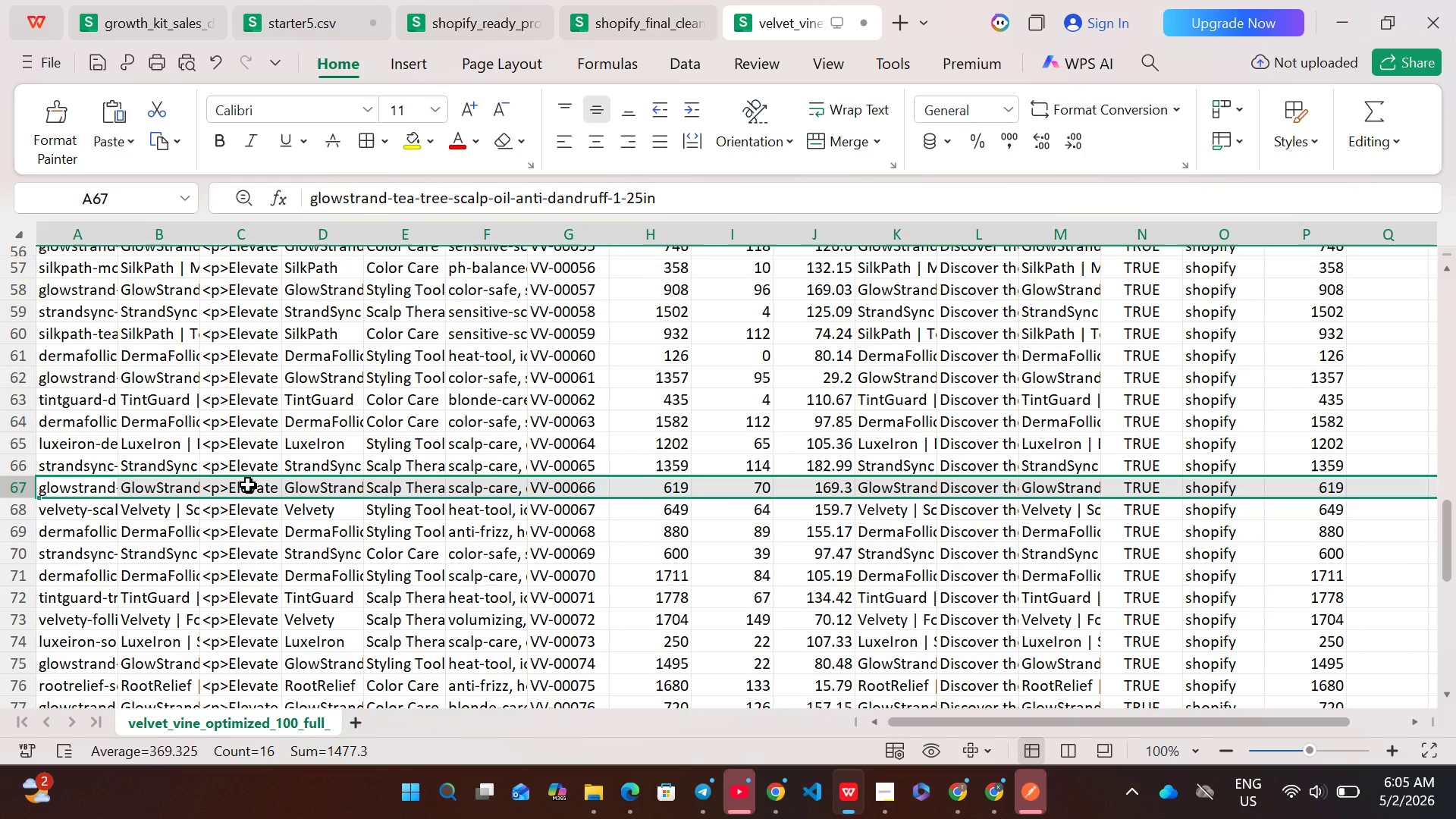 
double_click([248, 485])
 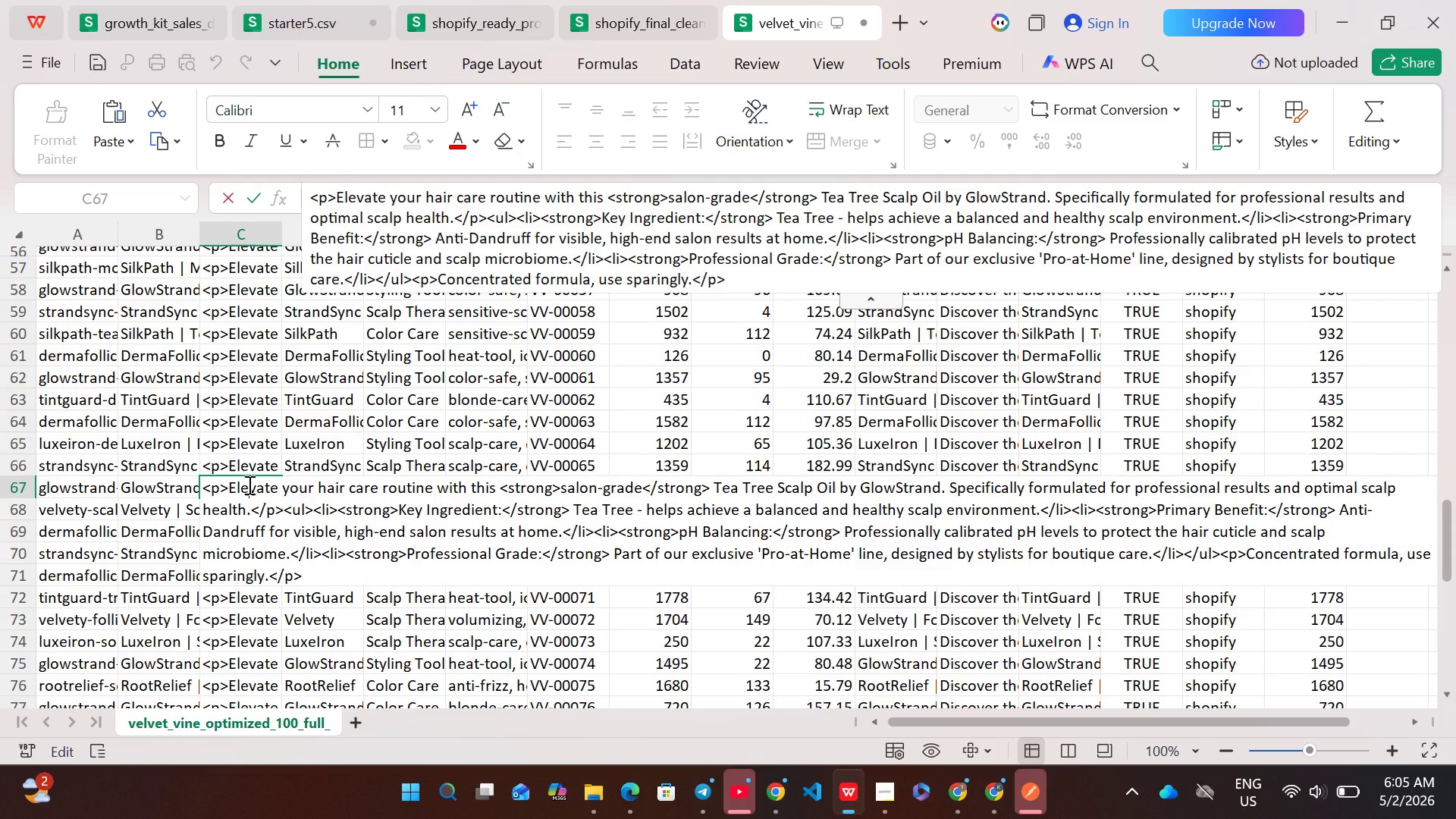 
key(Control+A)
 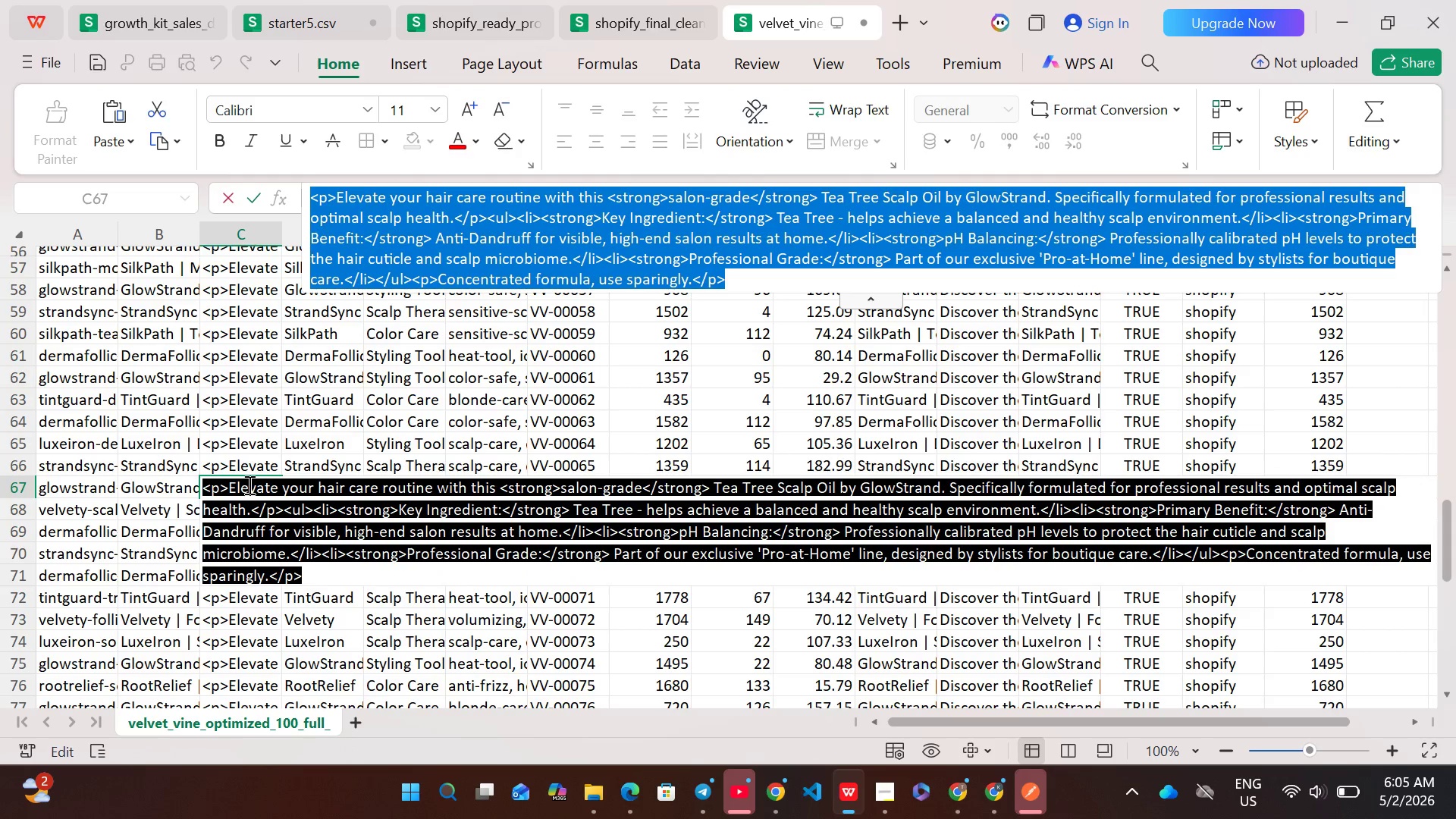 
key(Control+C)
 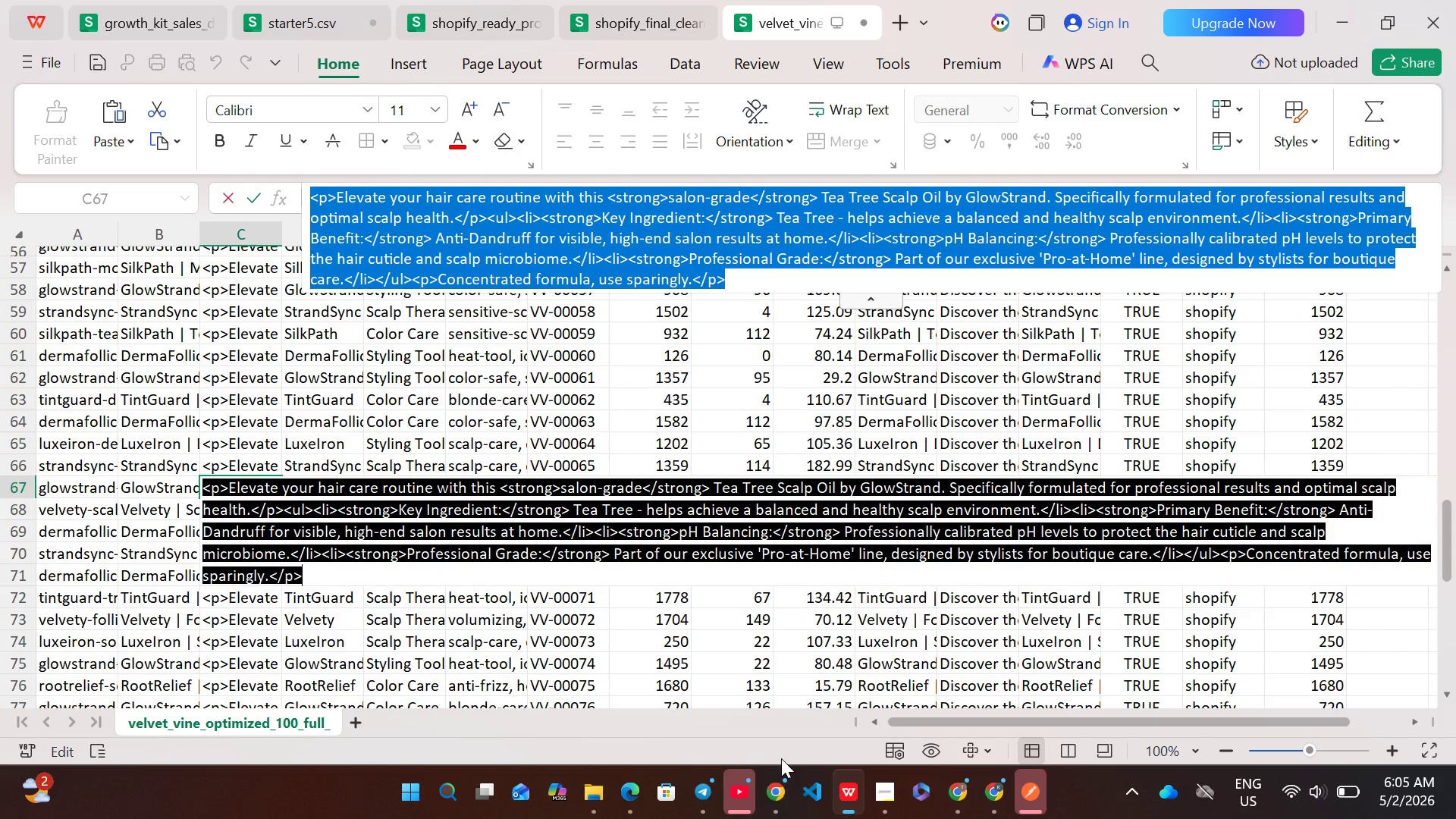 
left_click([777, 783])
 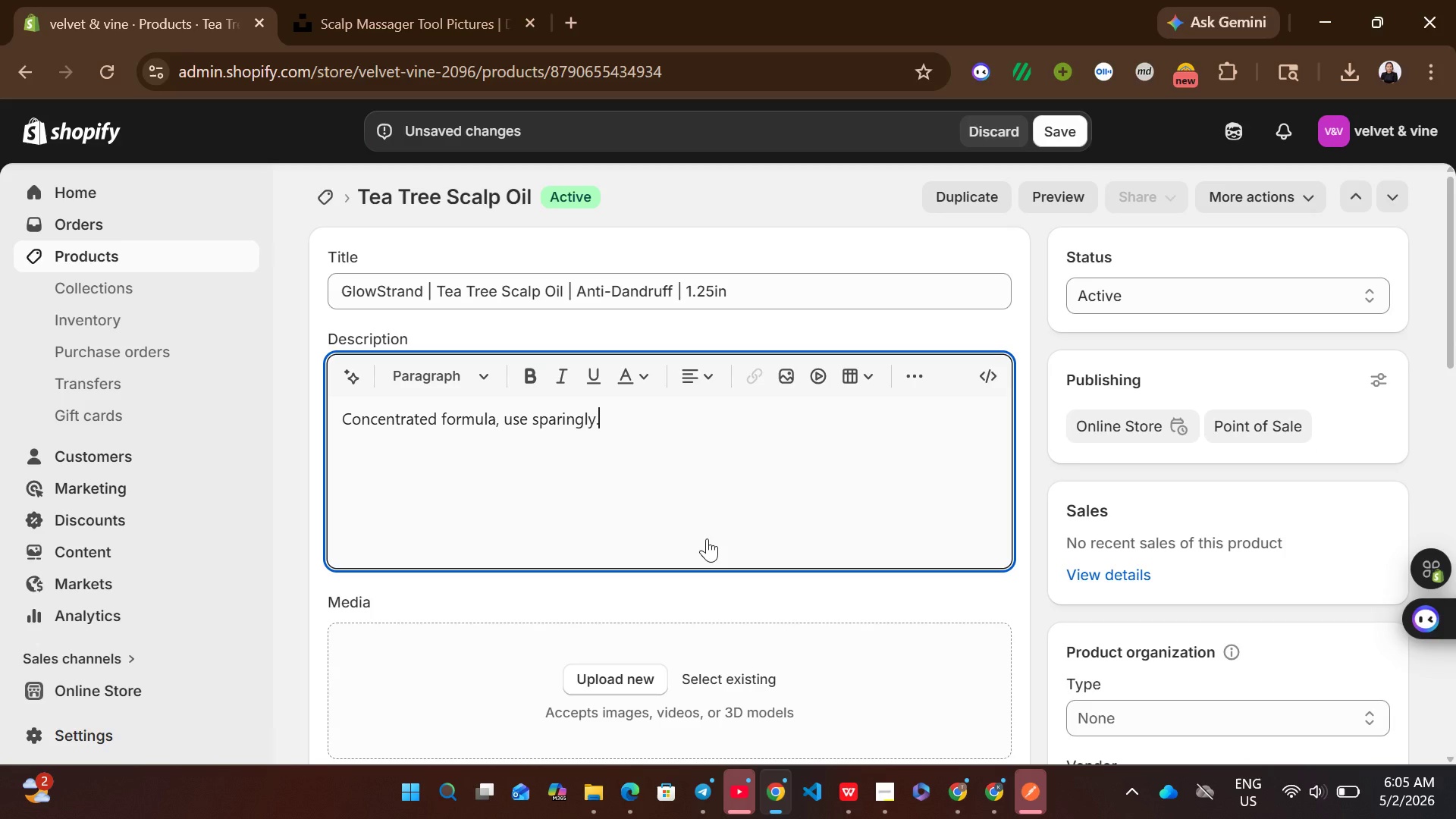 
key(Control+A)
 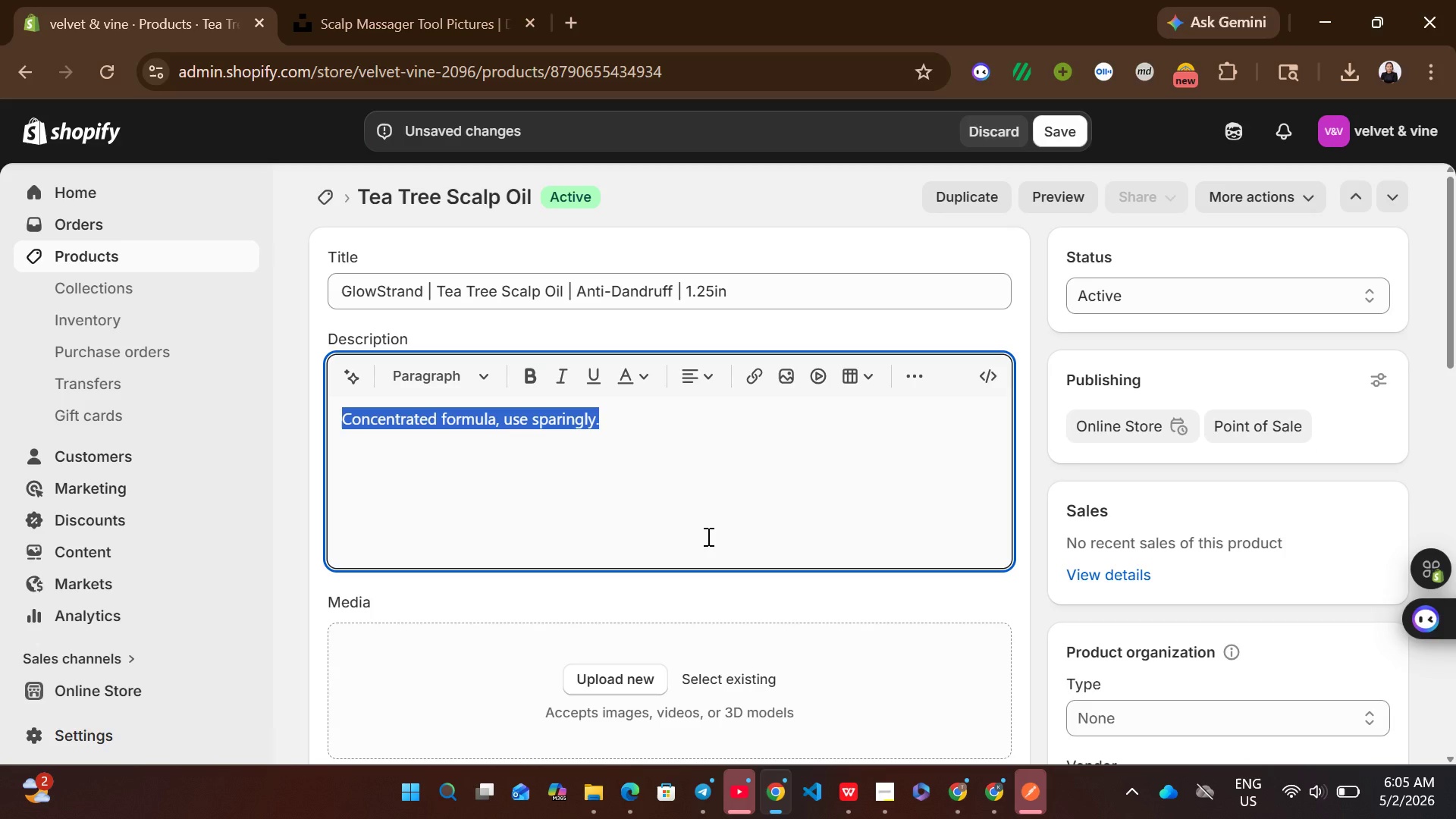 
key(Backspace)
 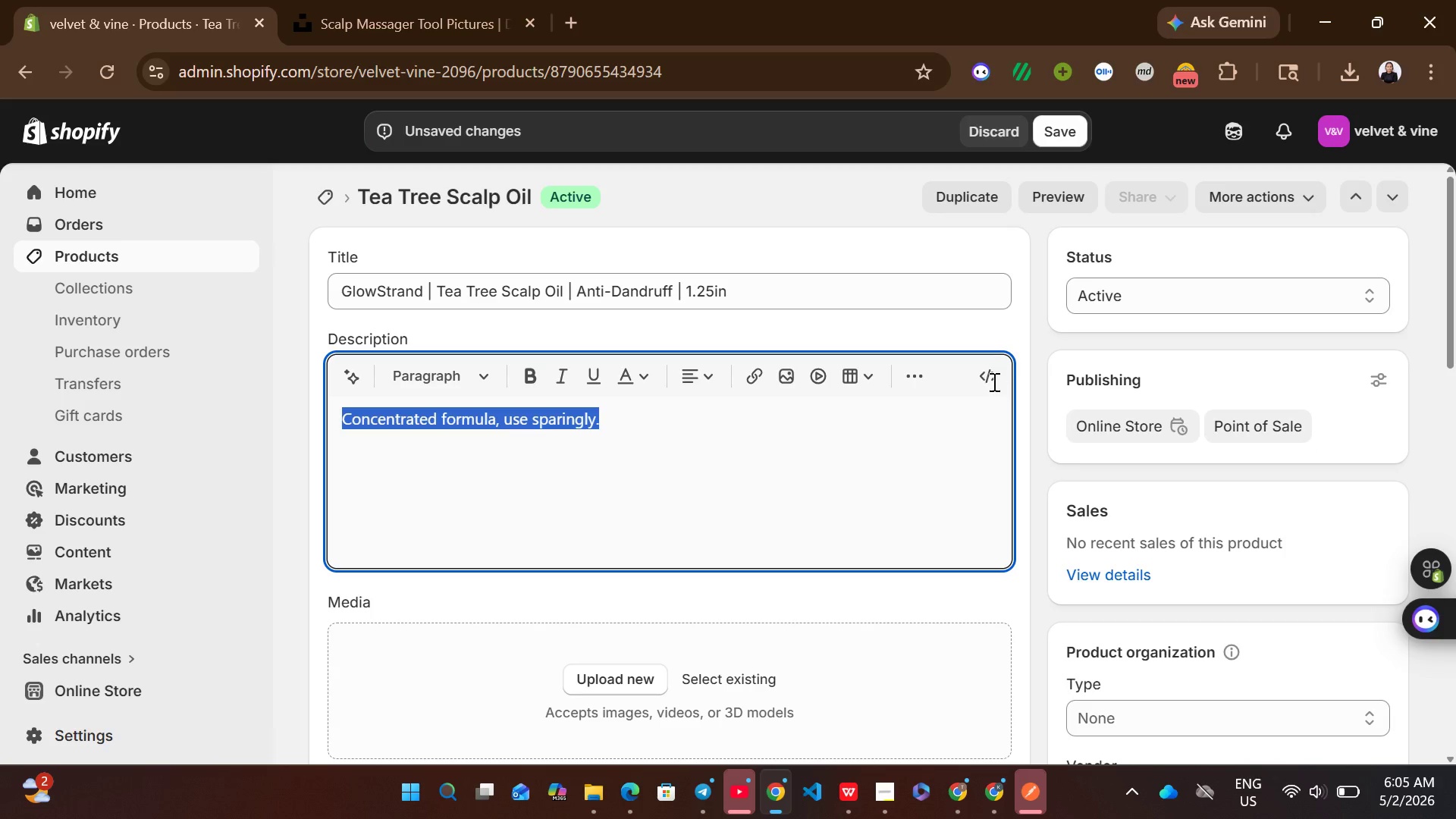 
left_click([991, 379])
 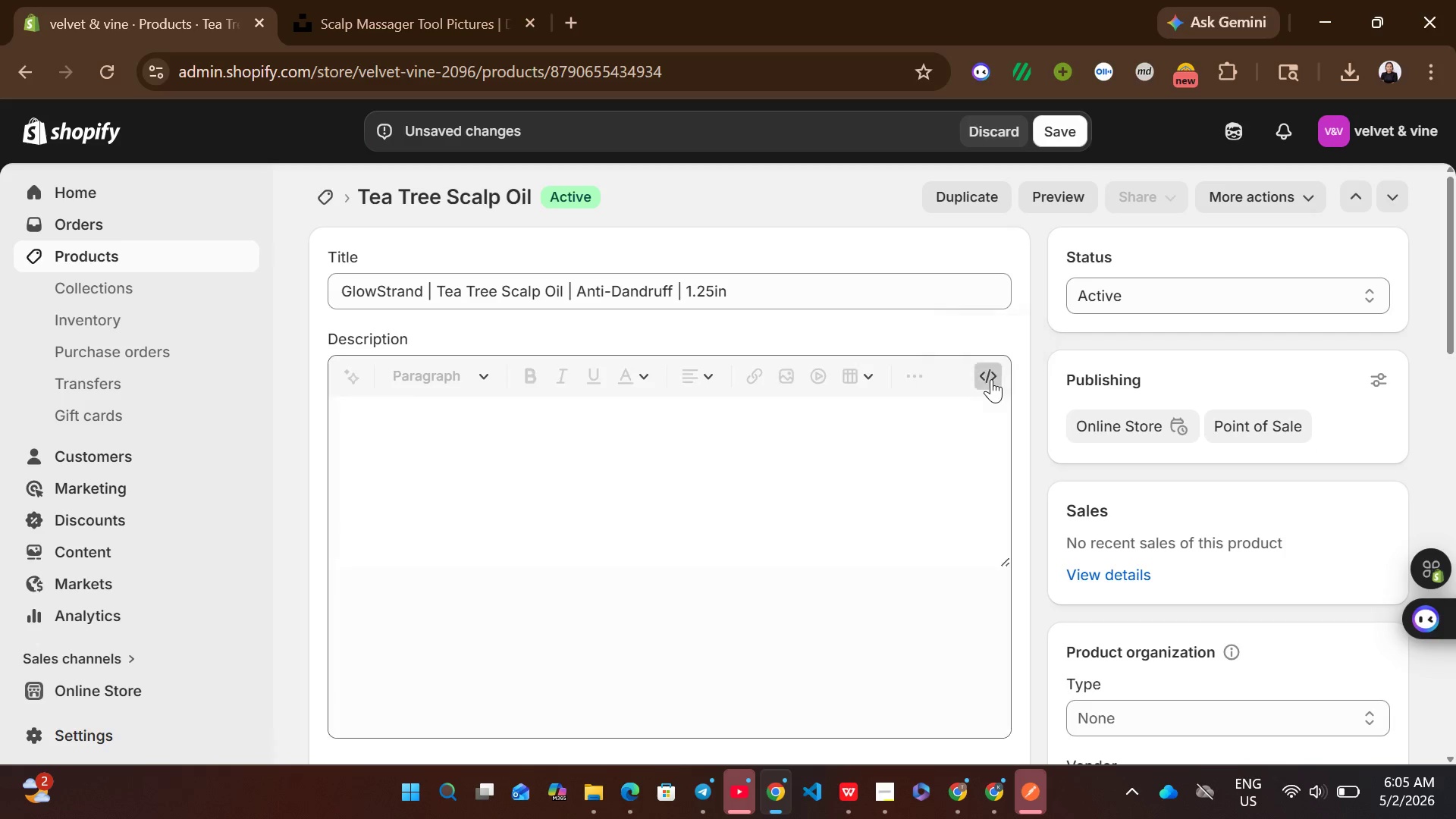 
left_click([991, 379])
 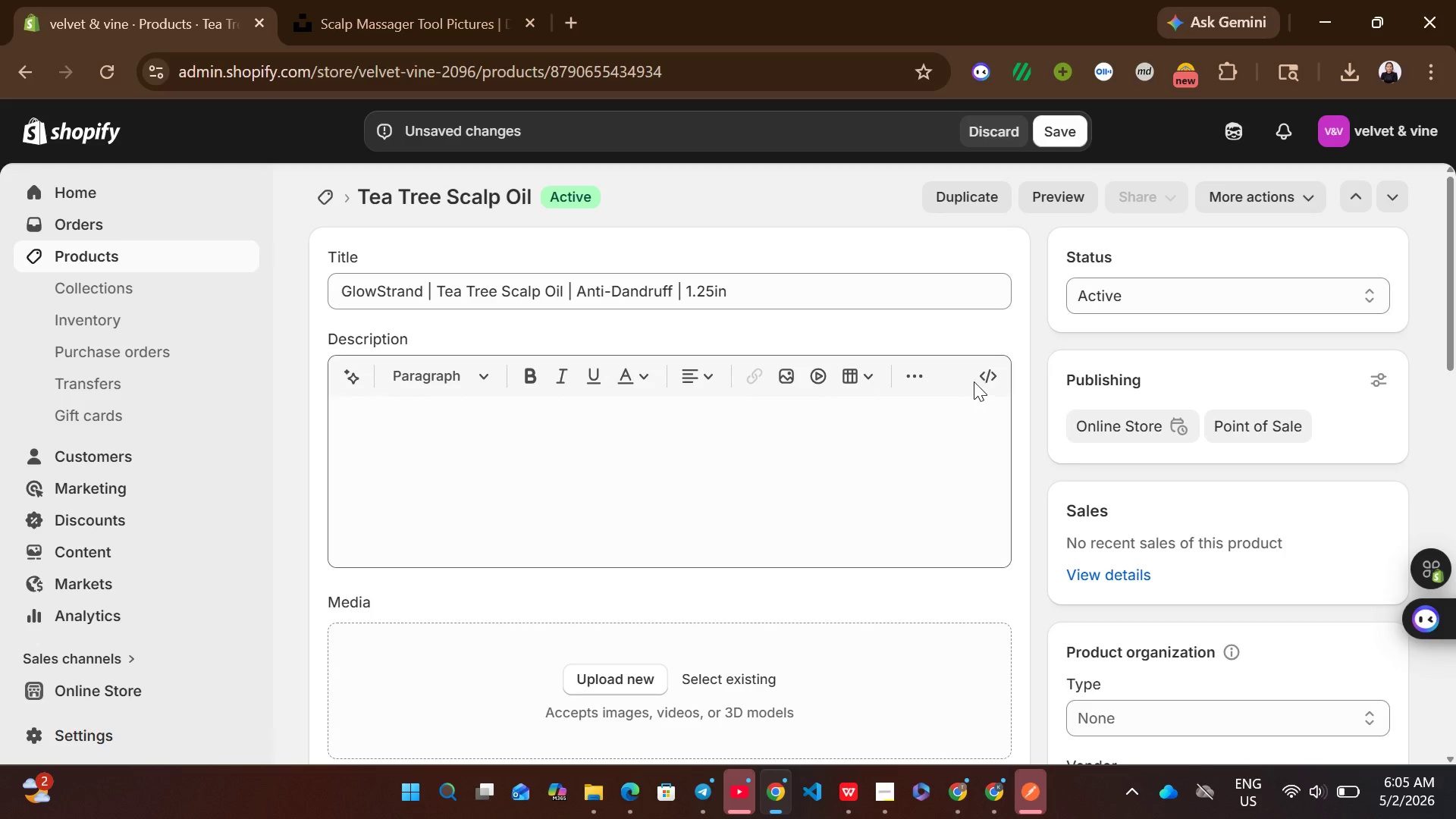 
left_click([989, 378])
 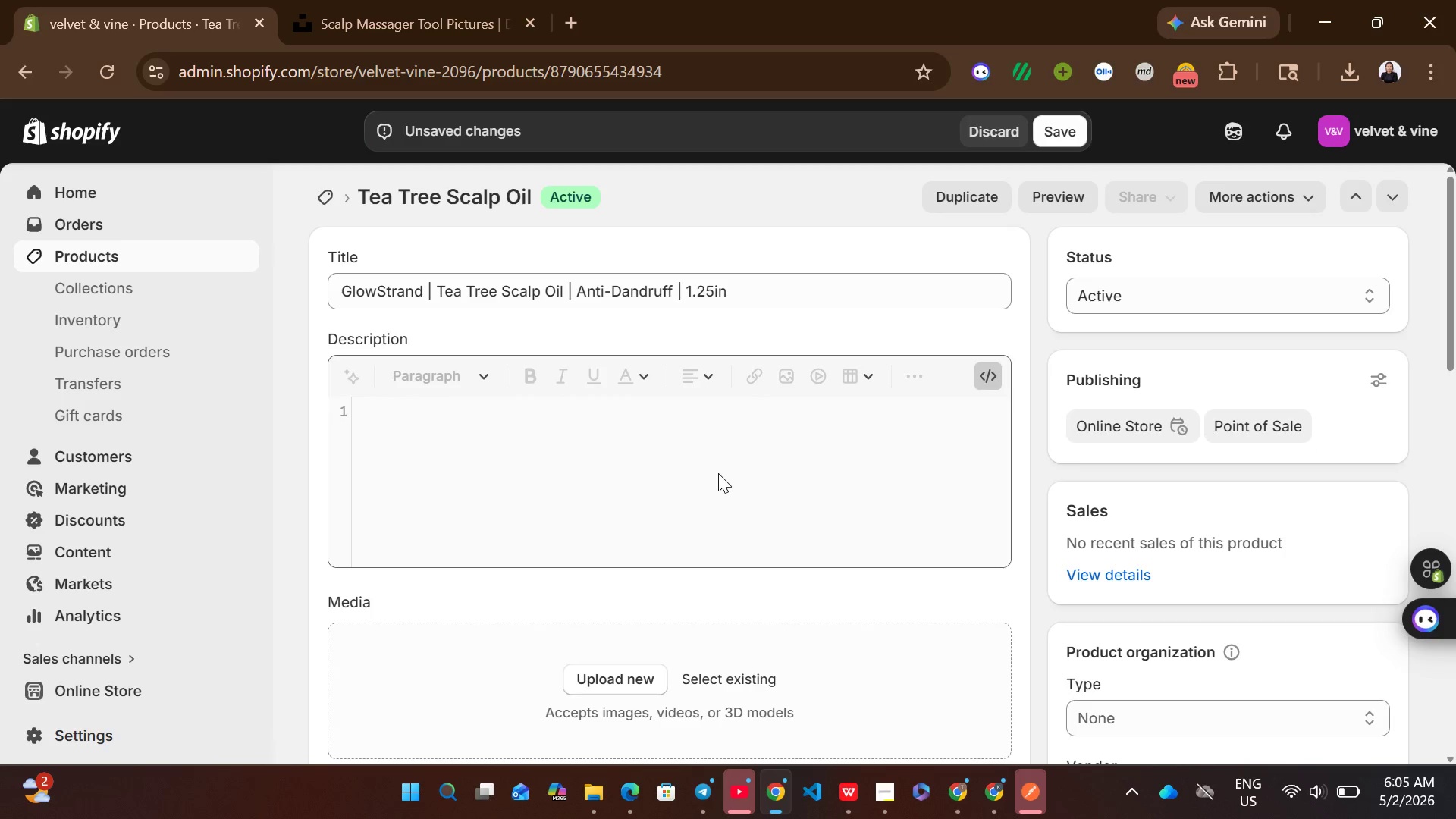 
left_click([718, 473])
 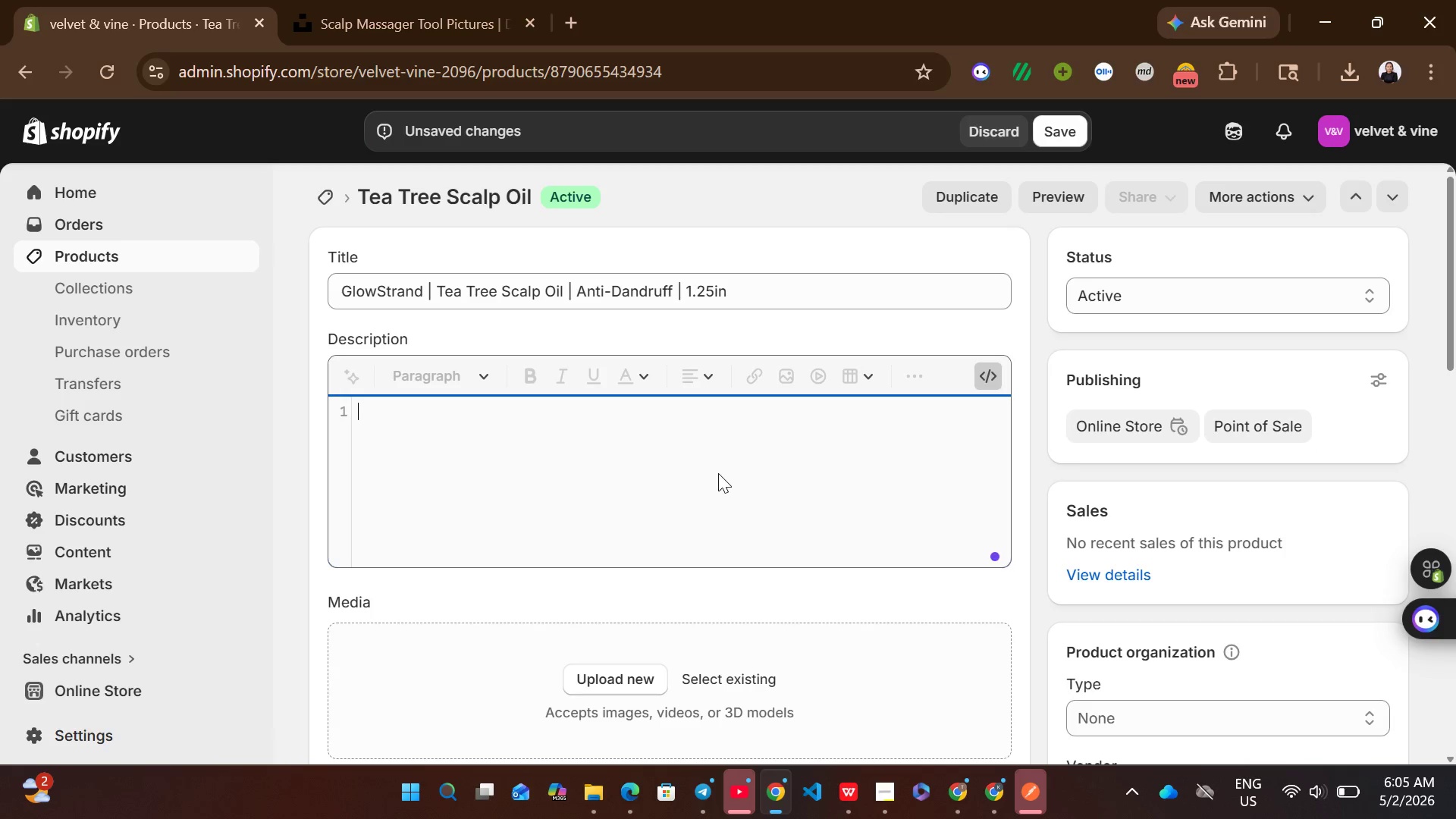 
key(Control+V)
 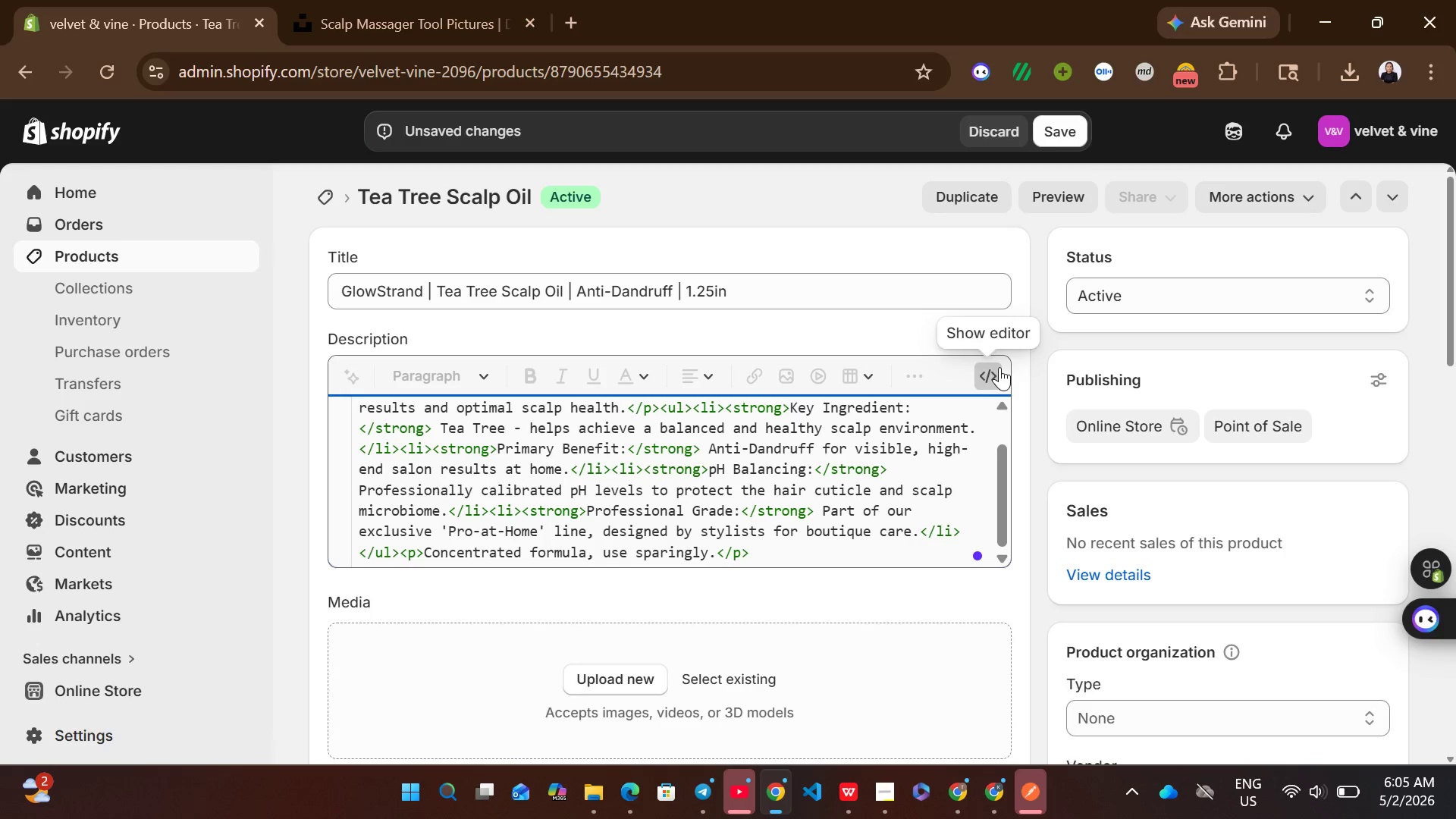 
left_click([992, 372])
 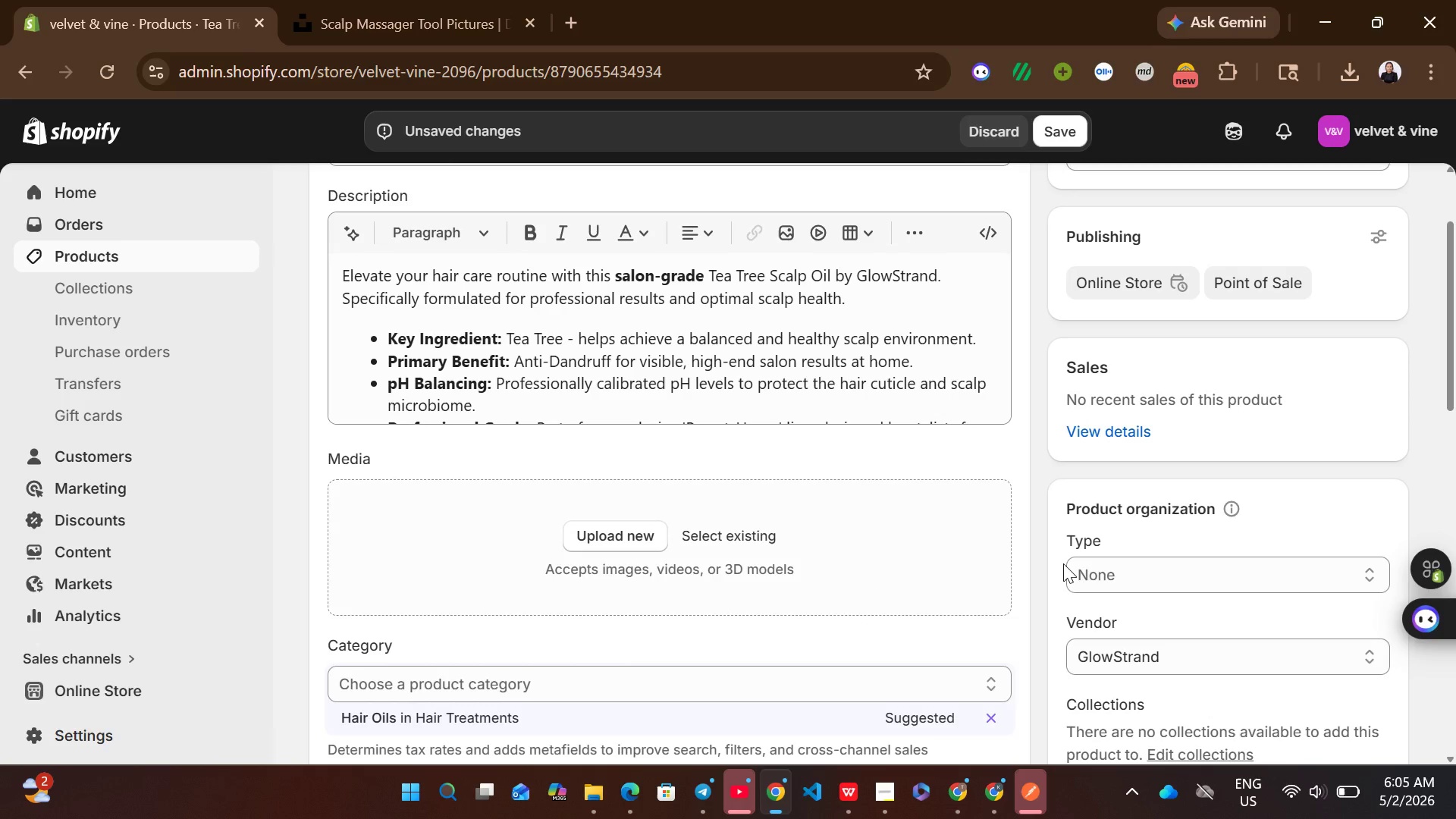 
left_click([1125, 566])
 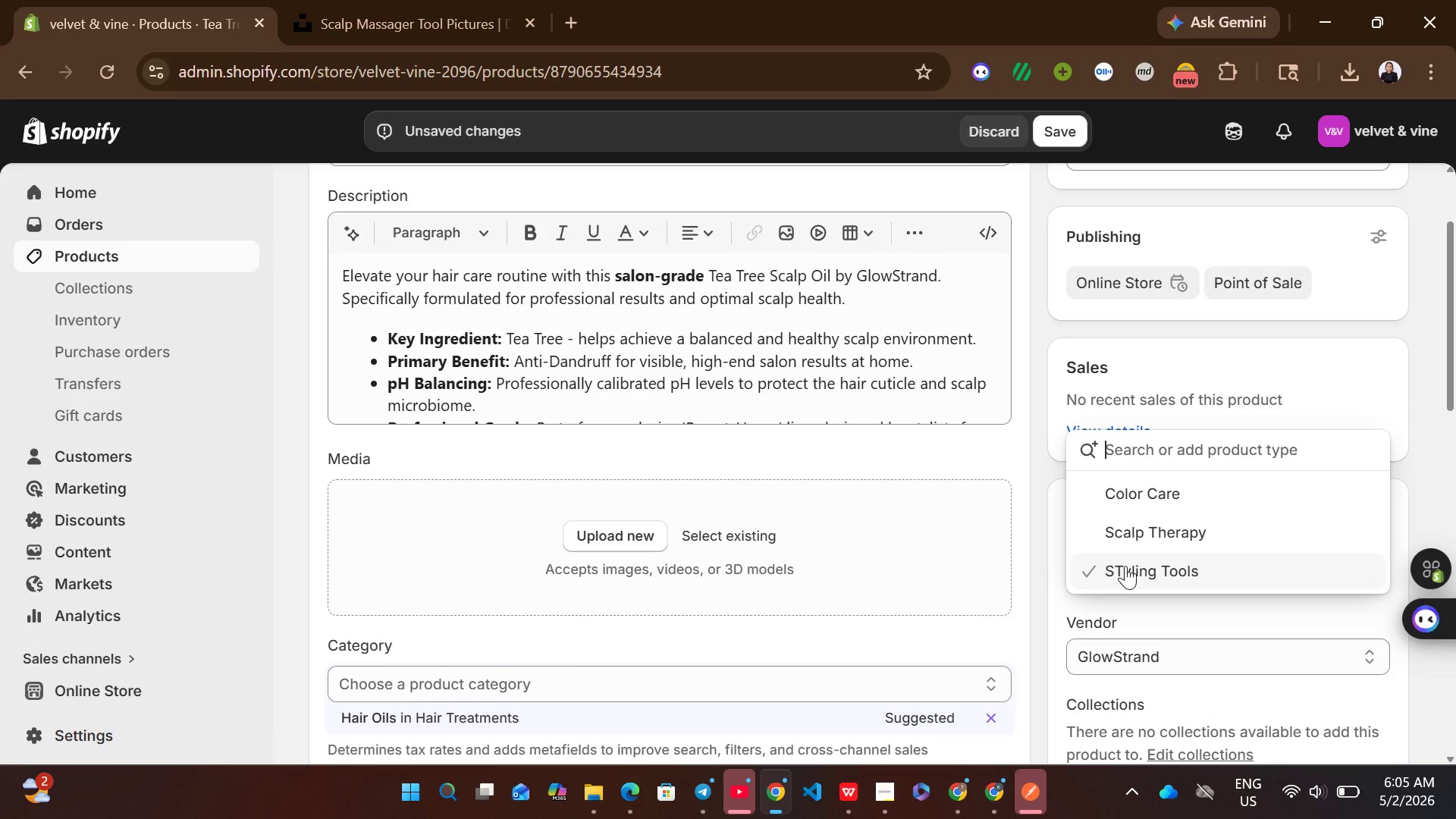 
wait(5.89)
 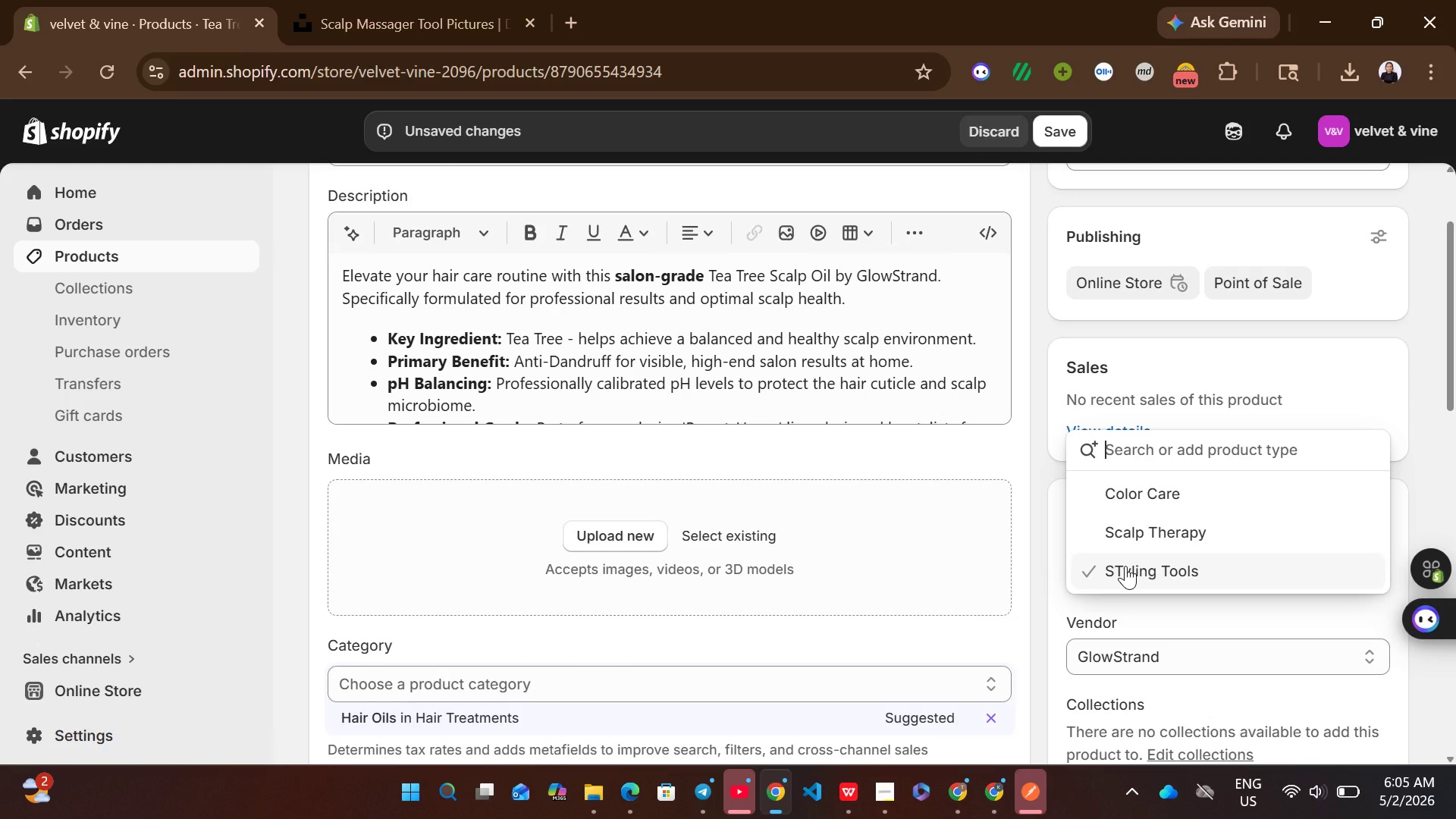 
left_click([1144, 534])
 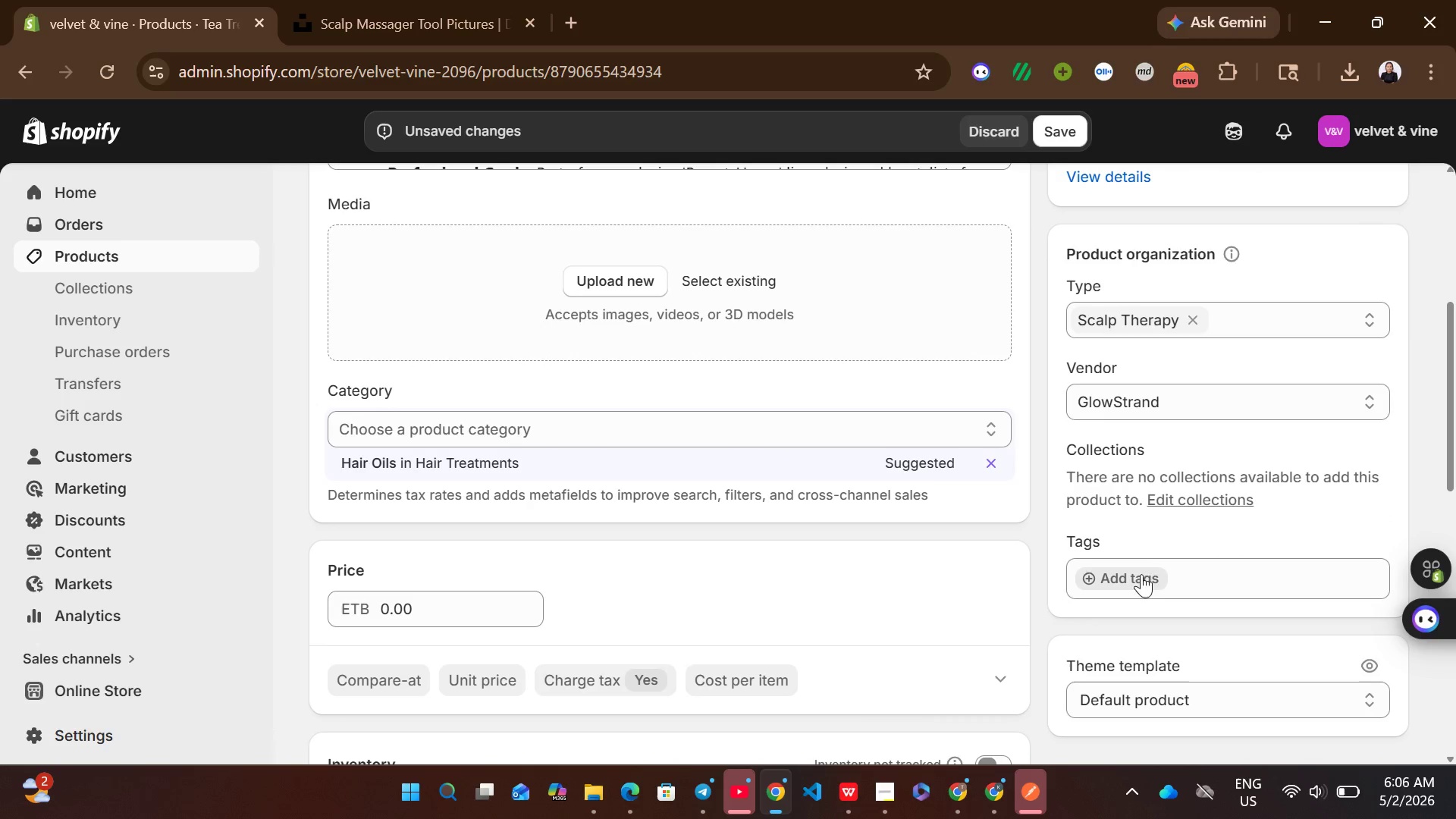 
left_click([1133, 585])
 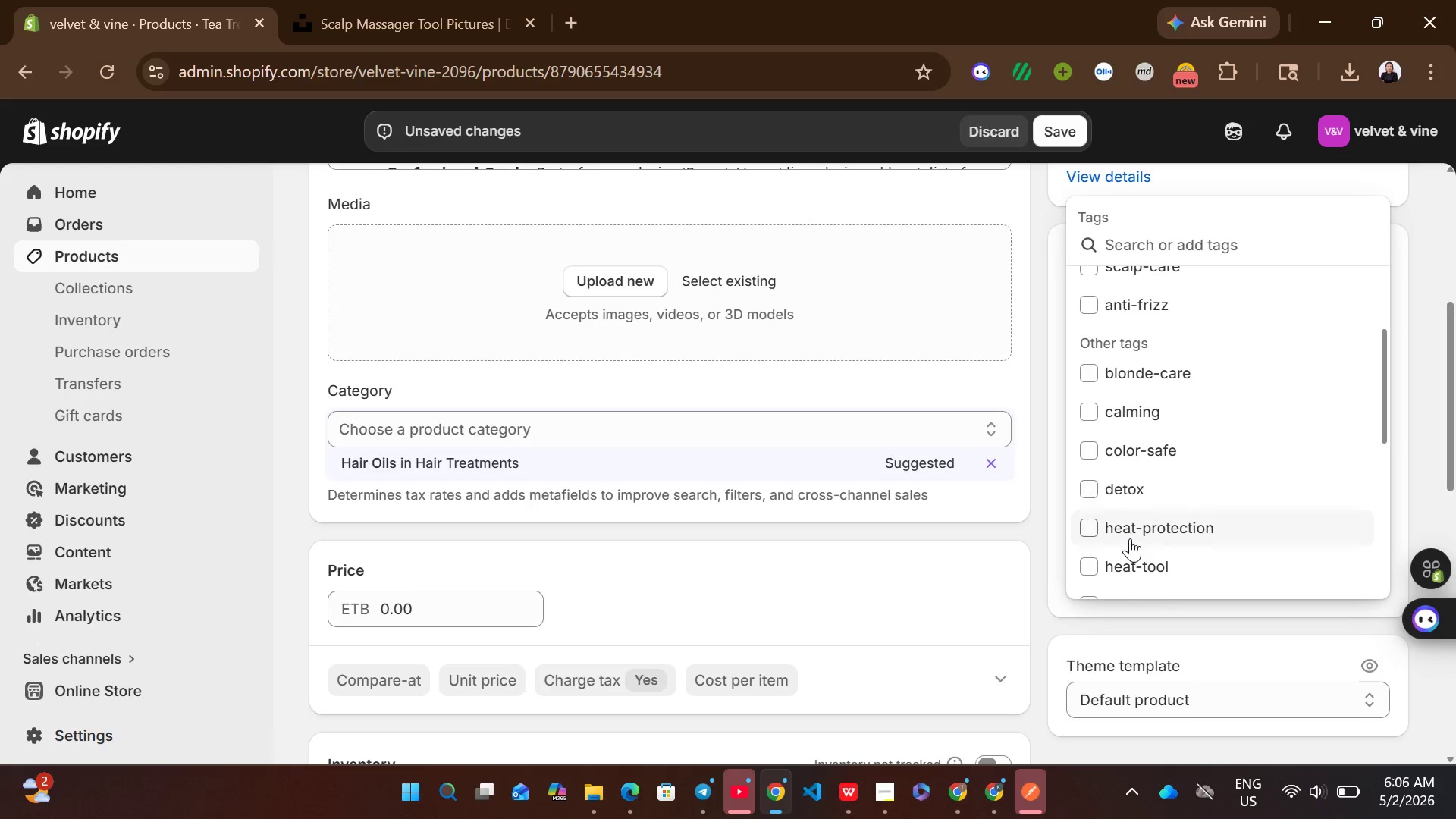 
wait(5.83)
 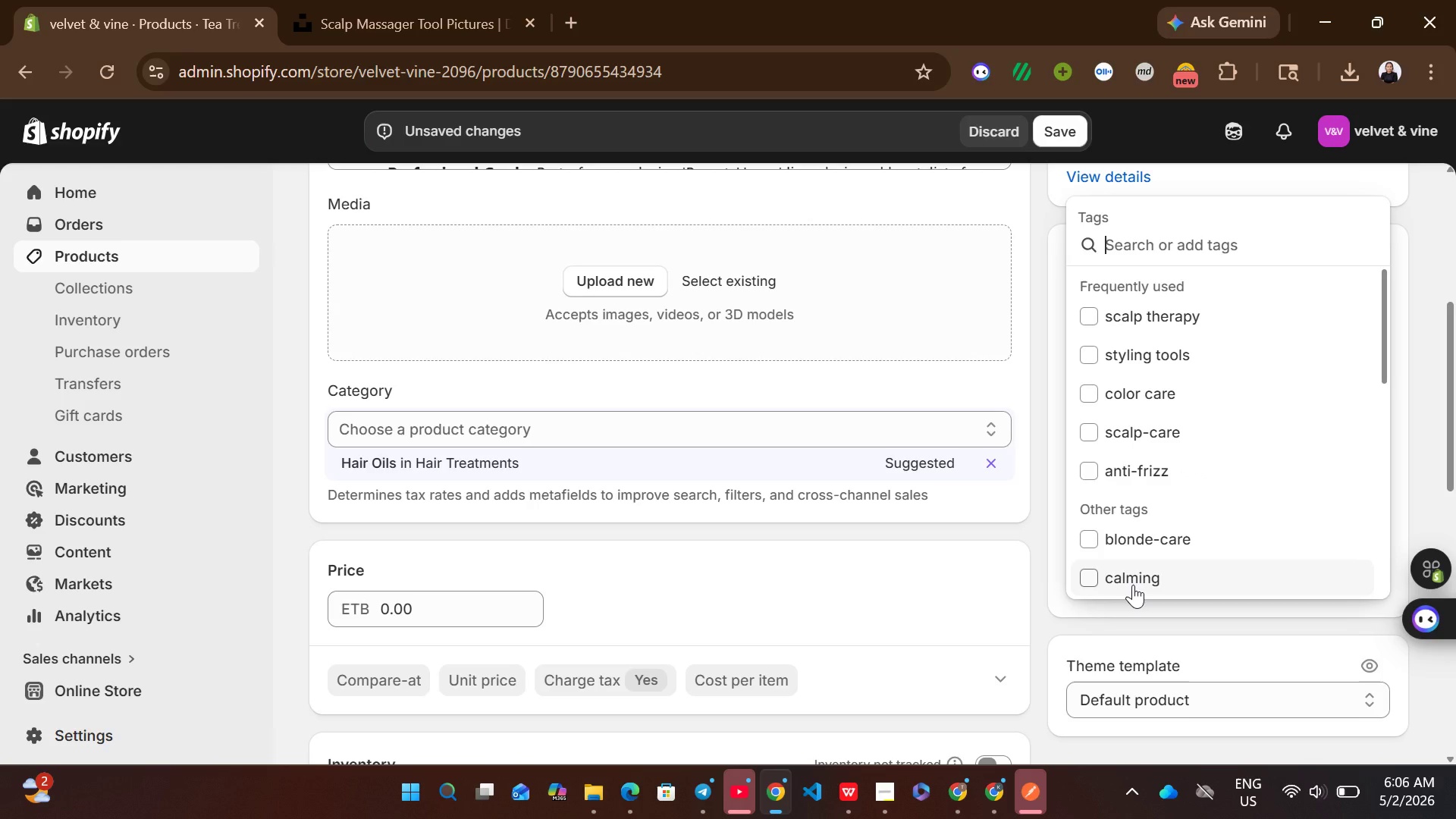 
left_click([1165, 418])
 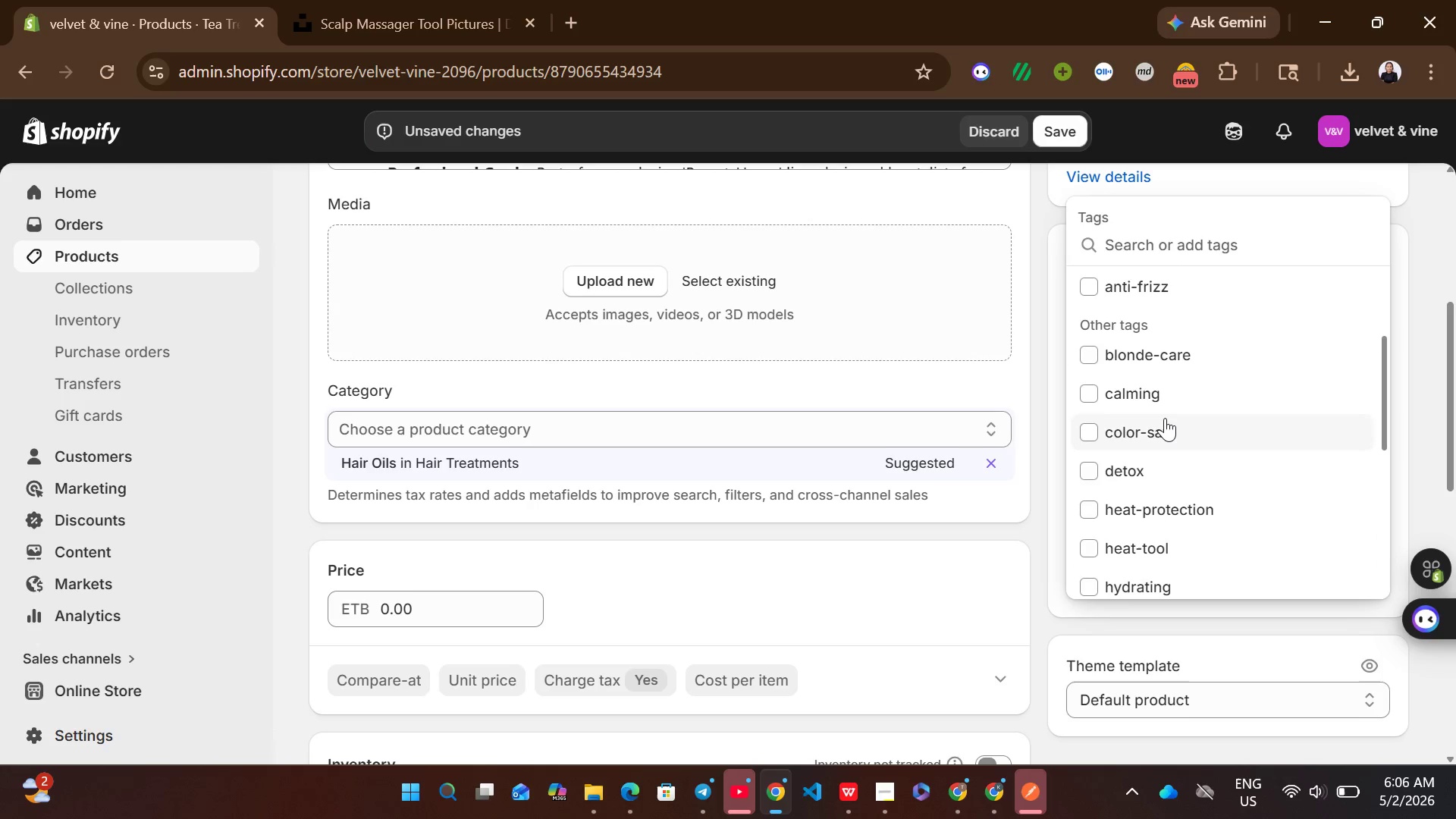 
left_click([1151, 463])
 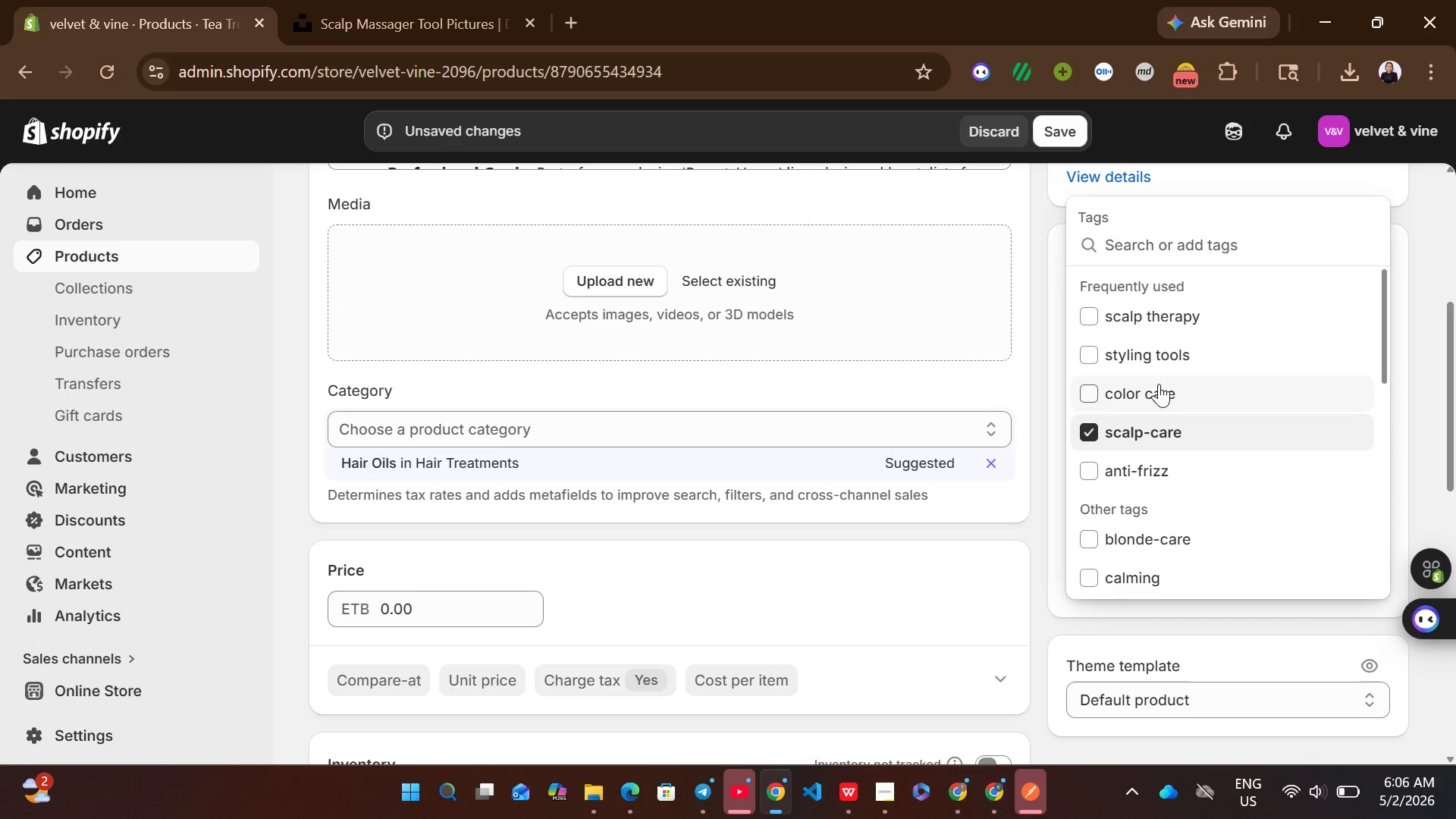 
left_click([1155, 315])
 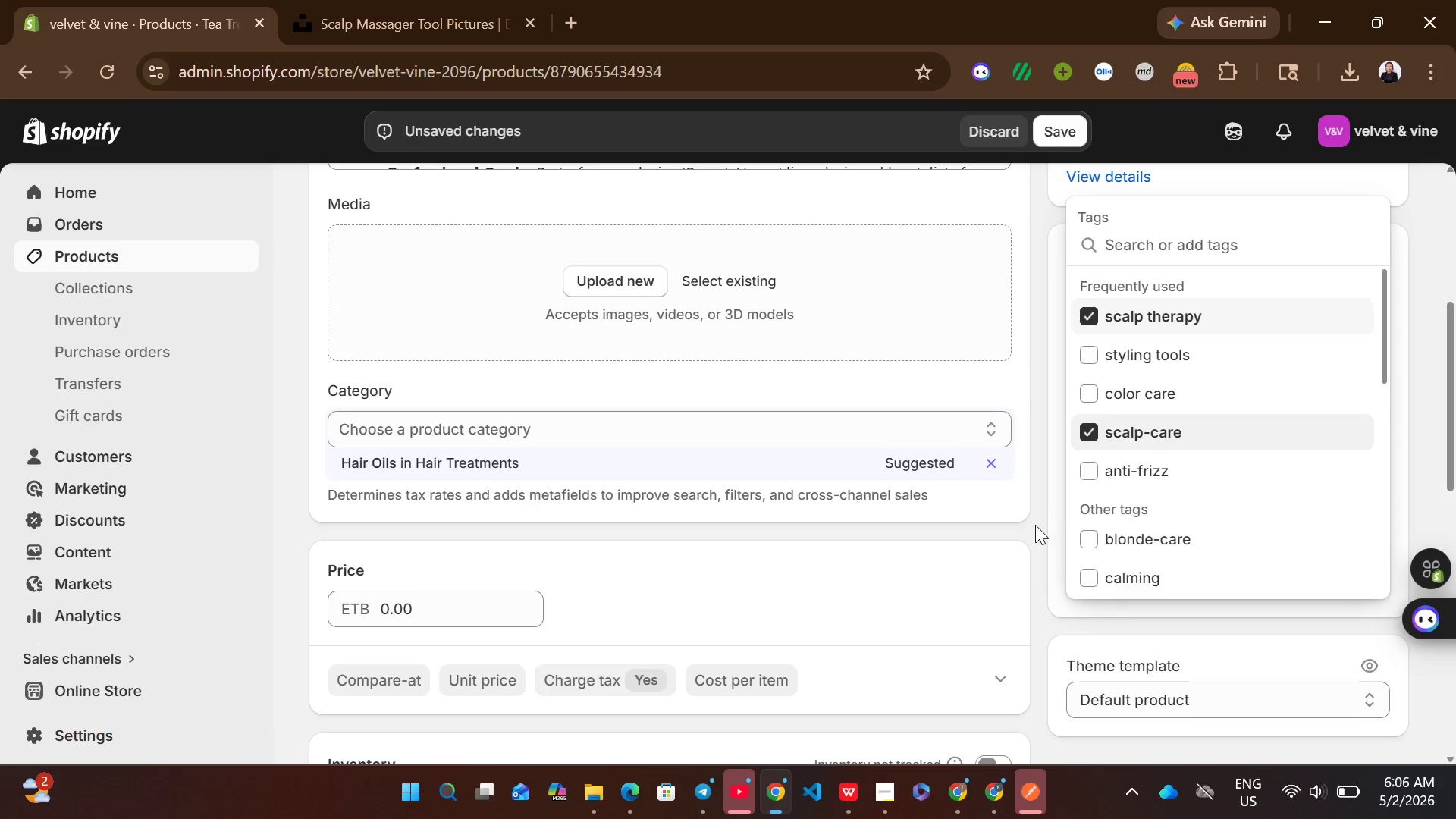 
left_click([1030, 531])
 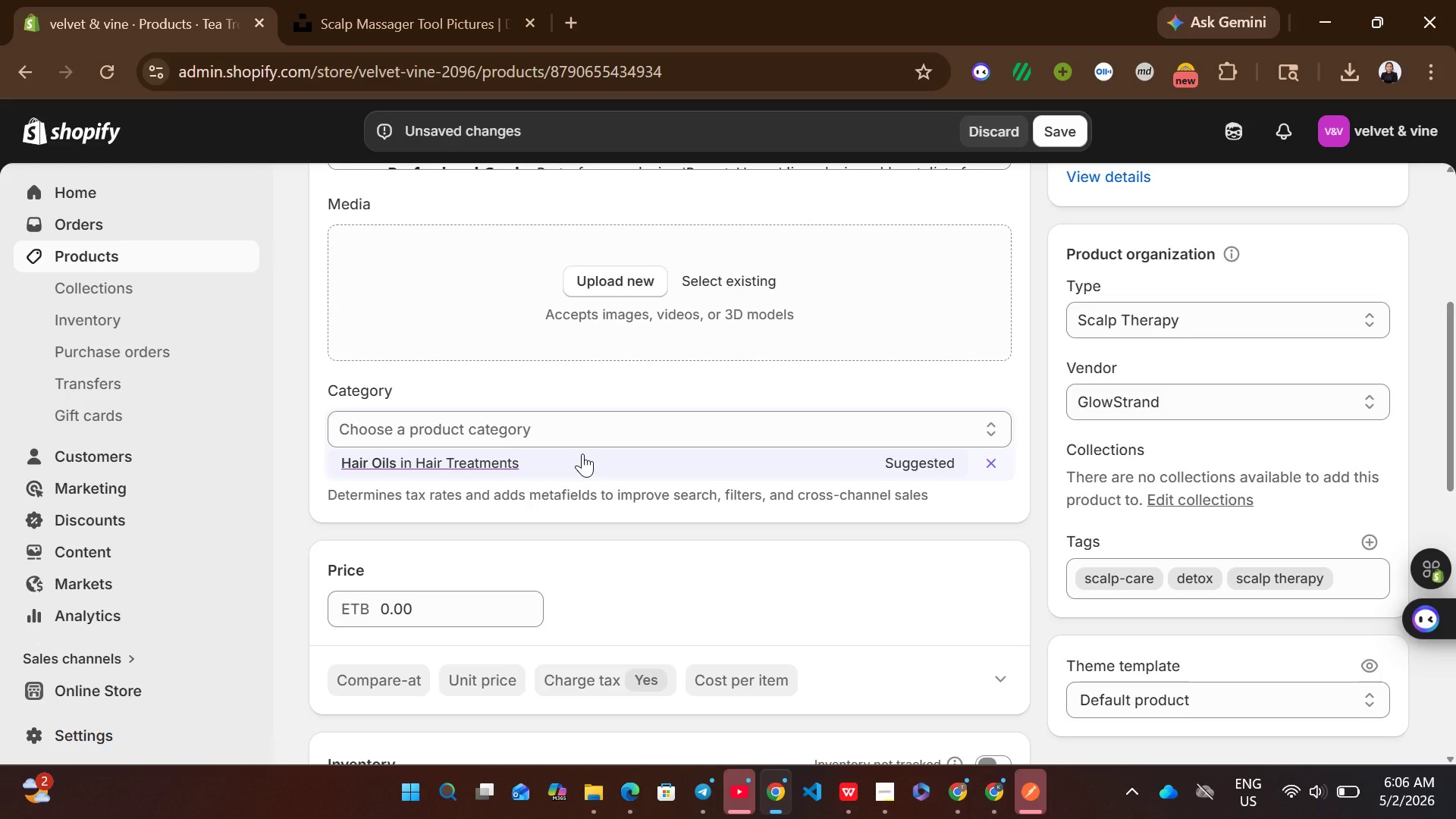 
mouse_move([555, 479])
 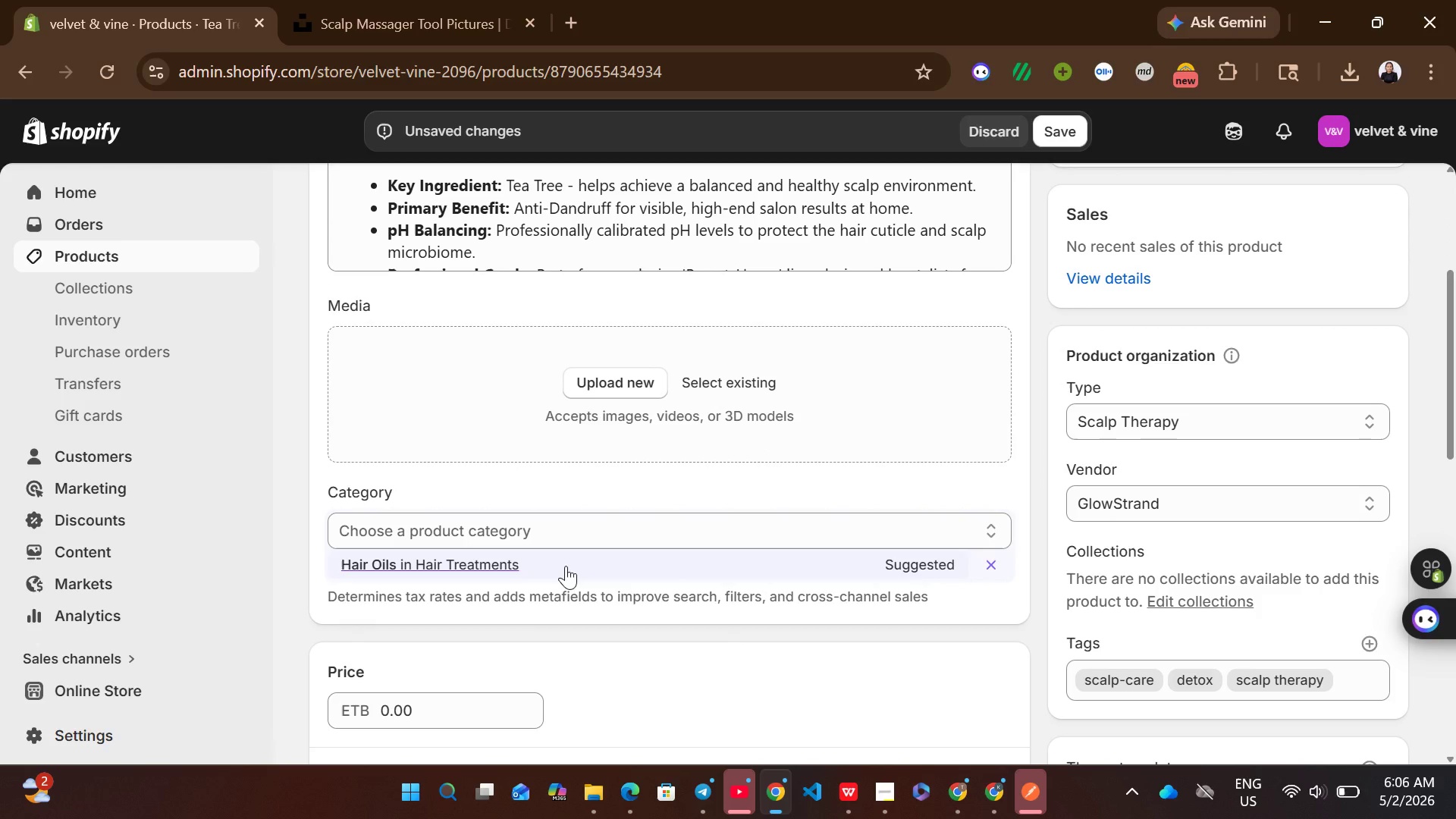 
left_click([566, 566])
 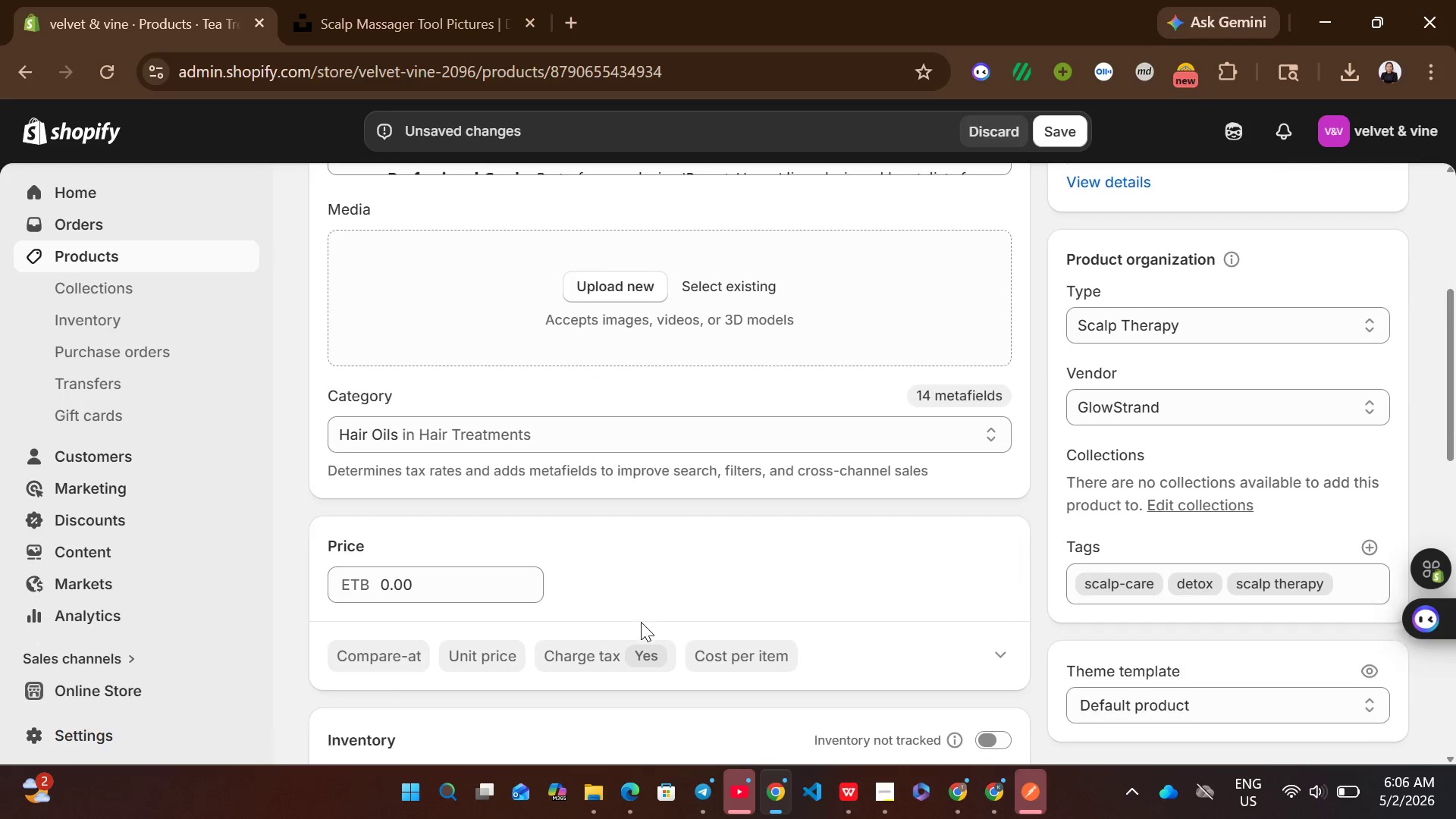 
left_click([439, 598])
 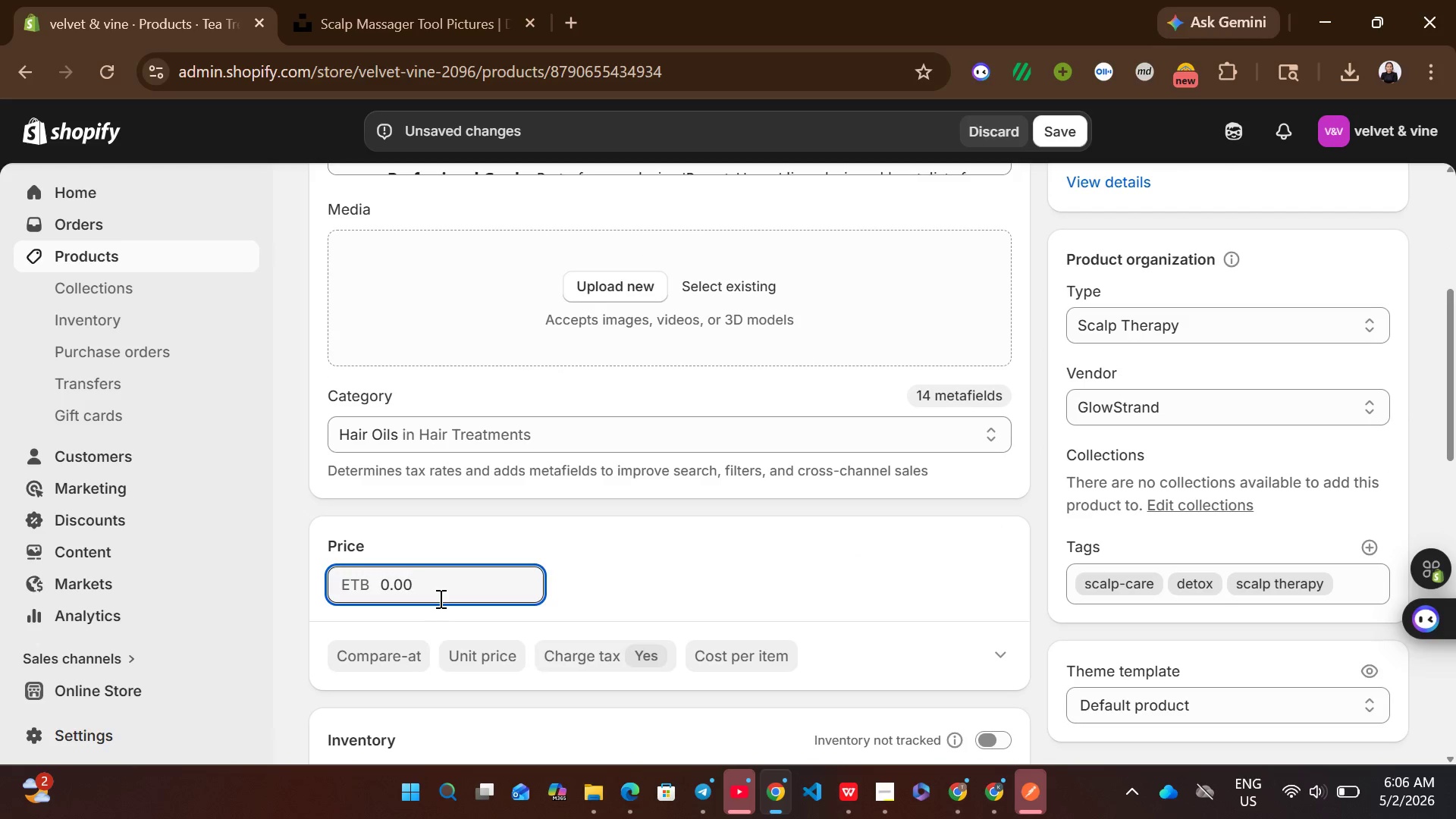 
key(Control+A)
 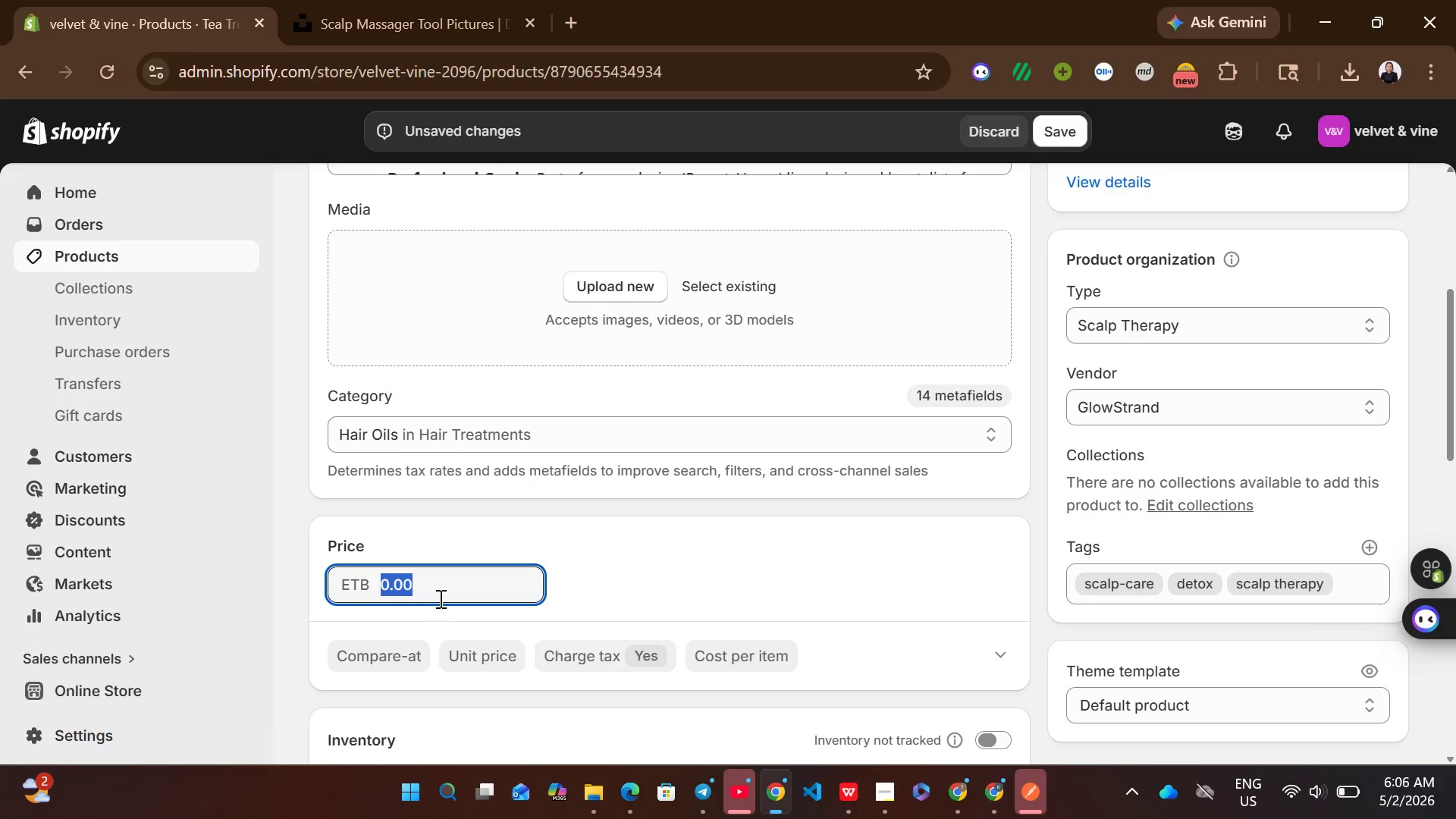 
type(169.73)
 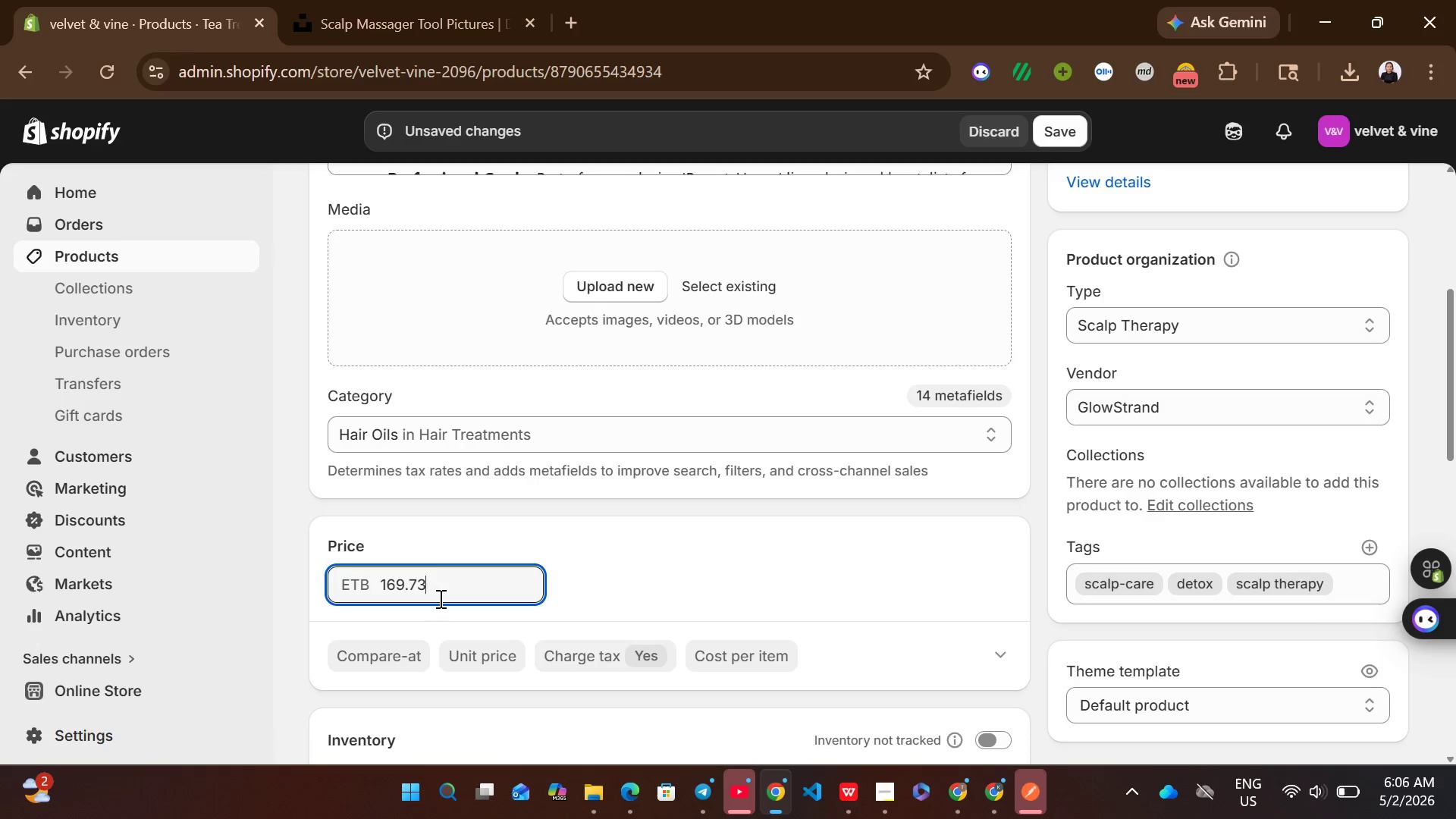 
key(Backspace)
 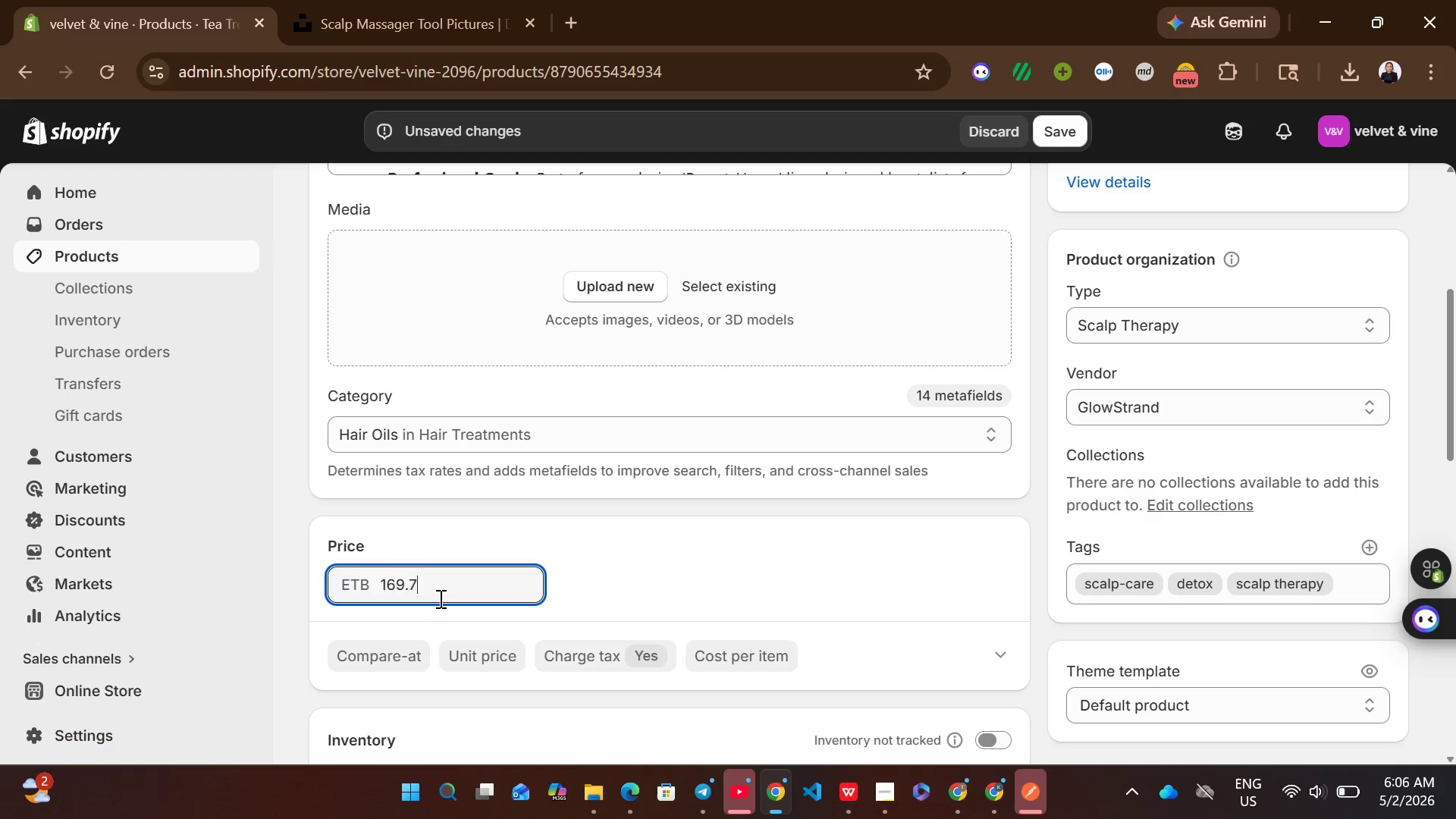 
key(Backspace)
 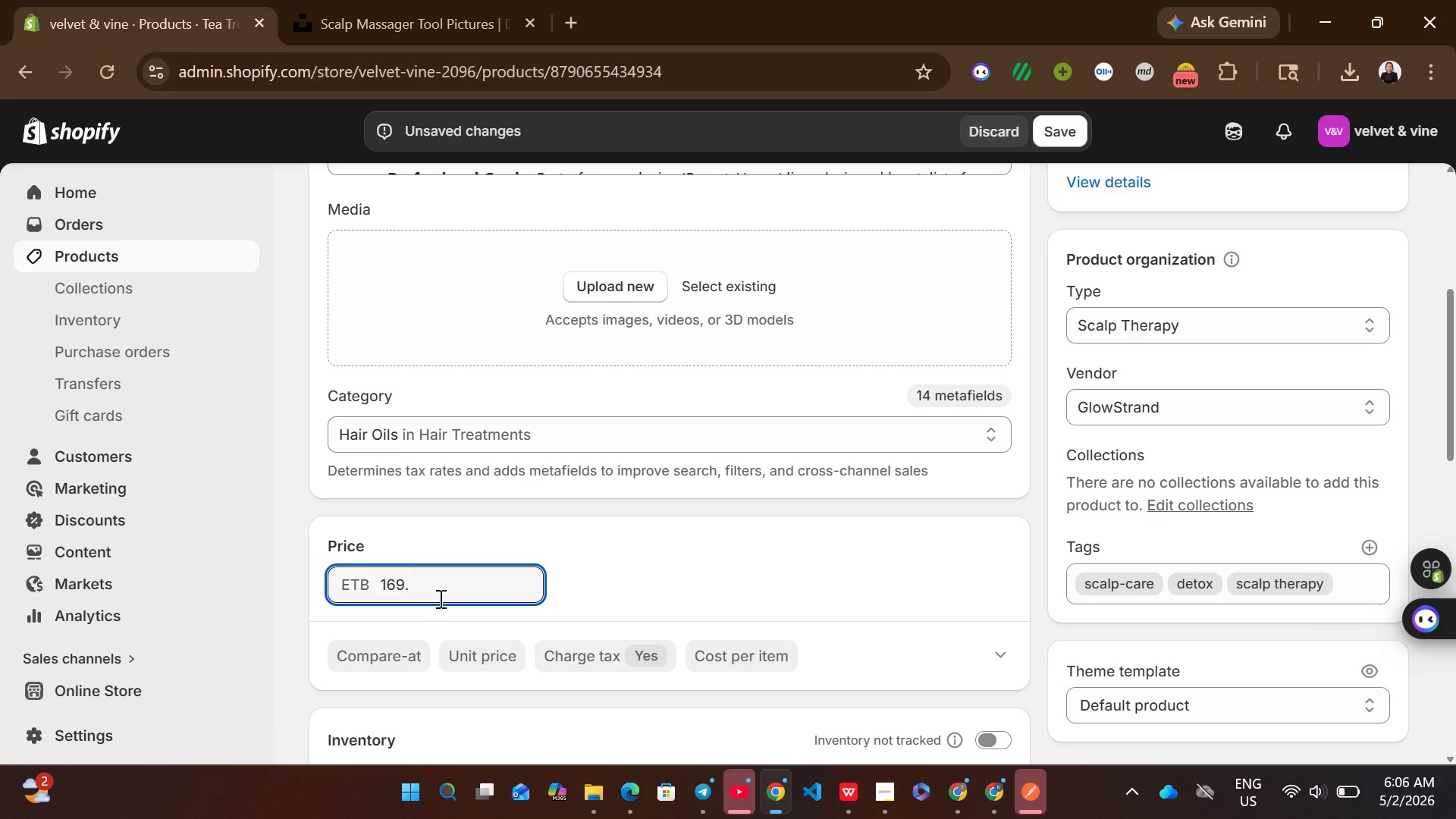 
key(3)
 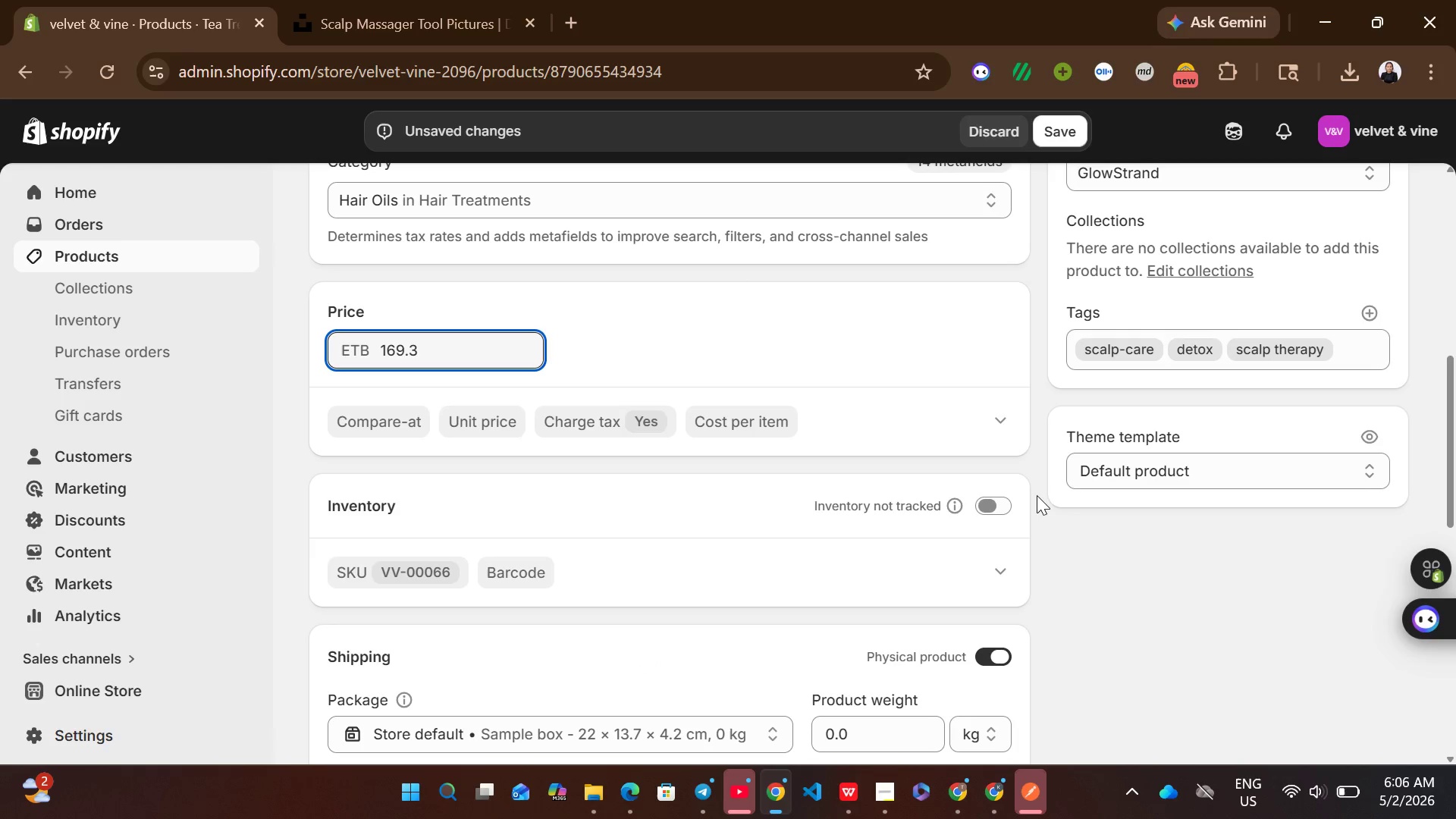 
left_click([996, 502])
 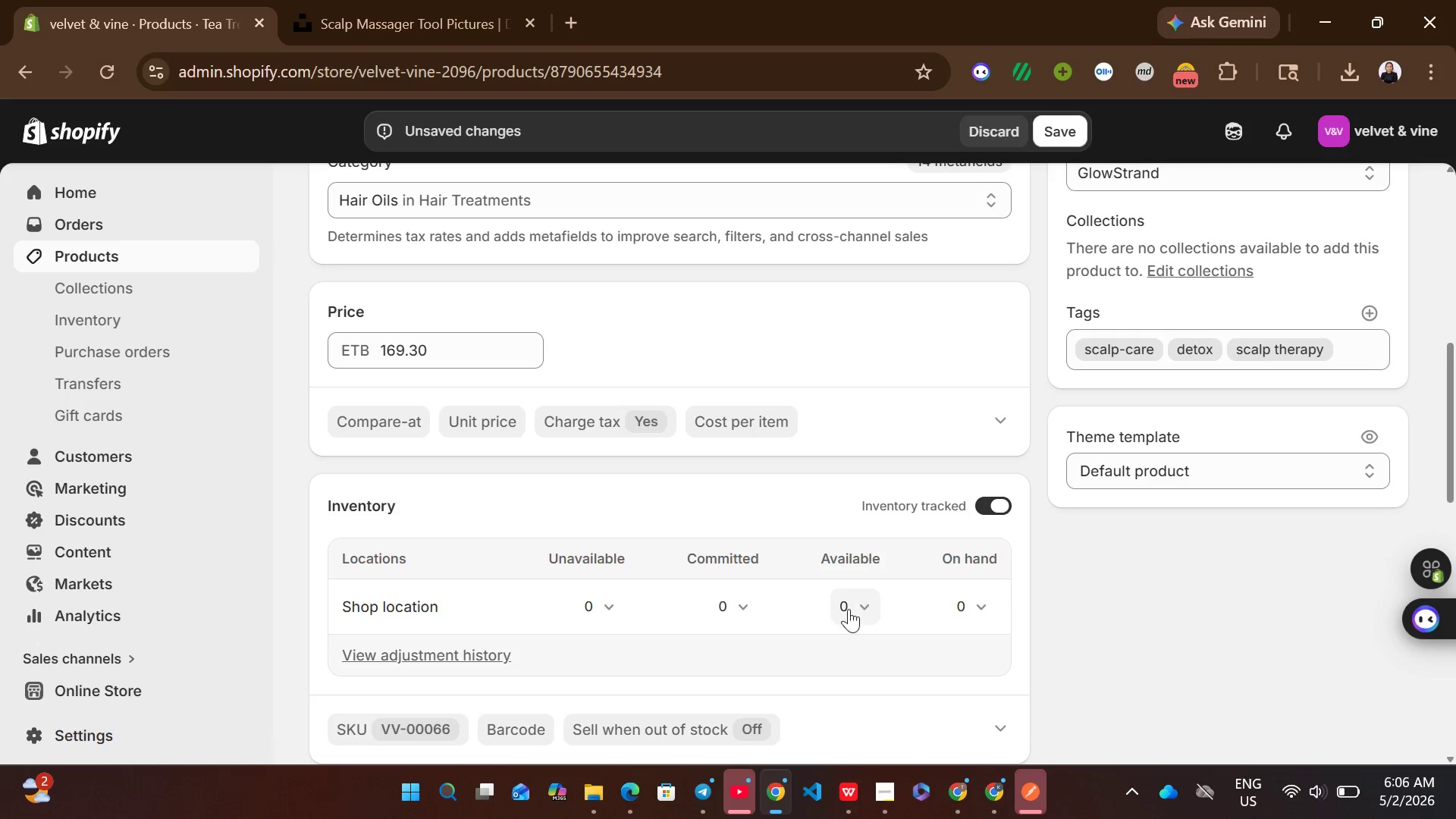 
left_click([835, 613])
 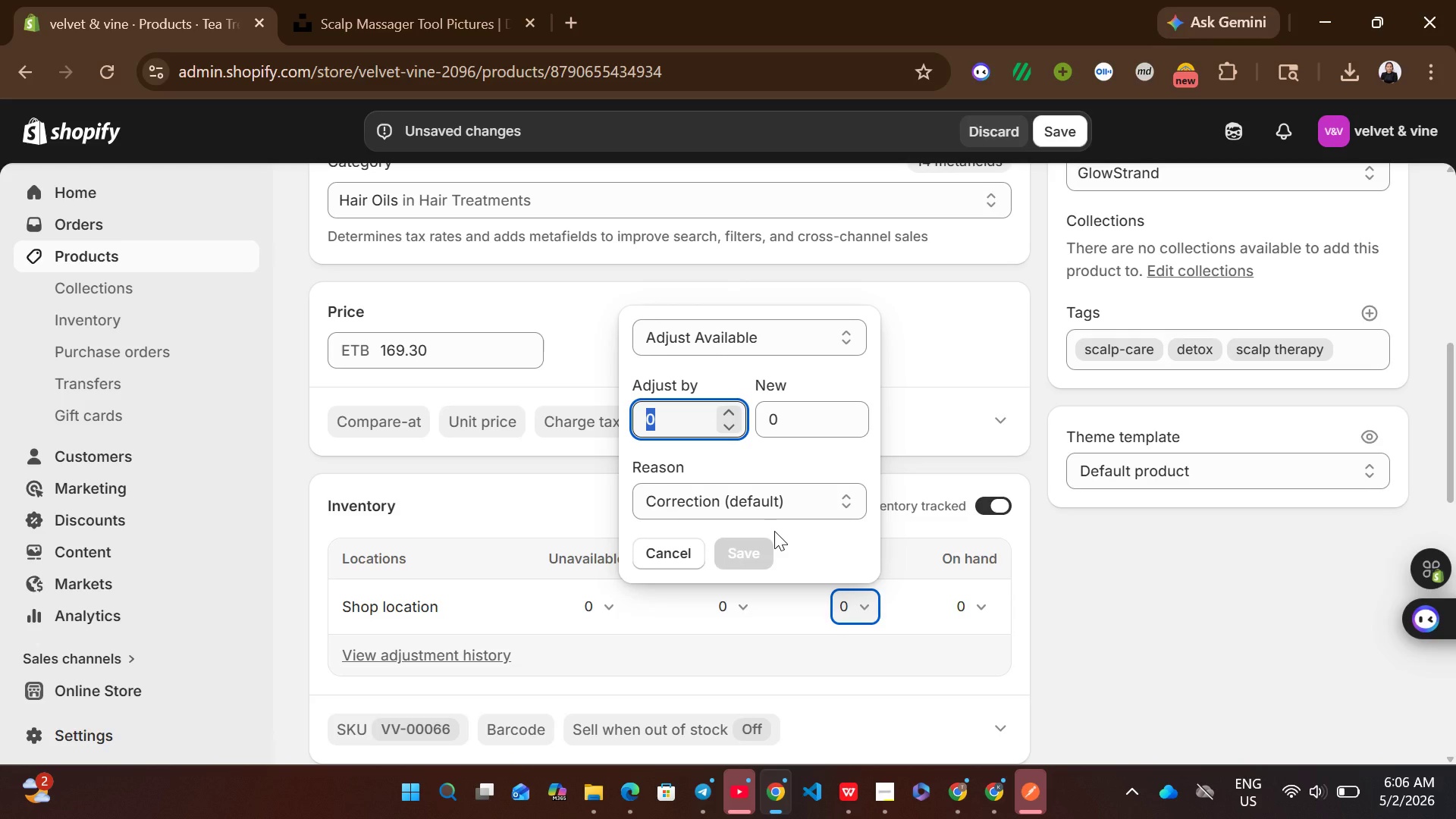 
type(70)
 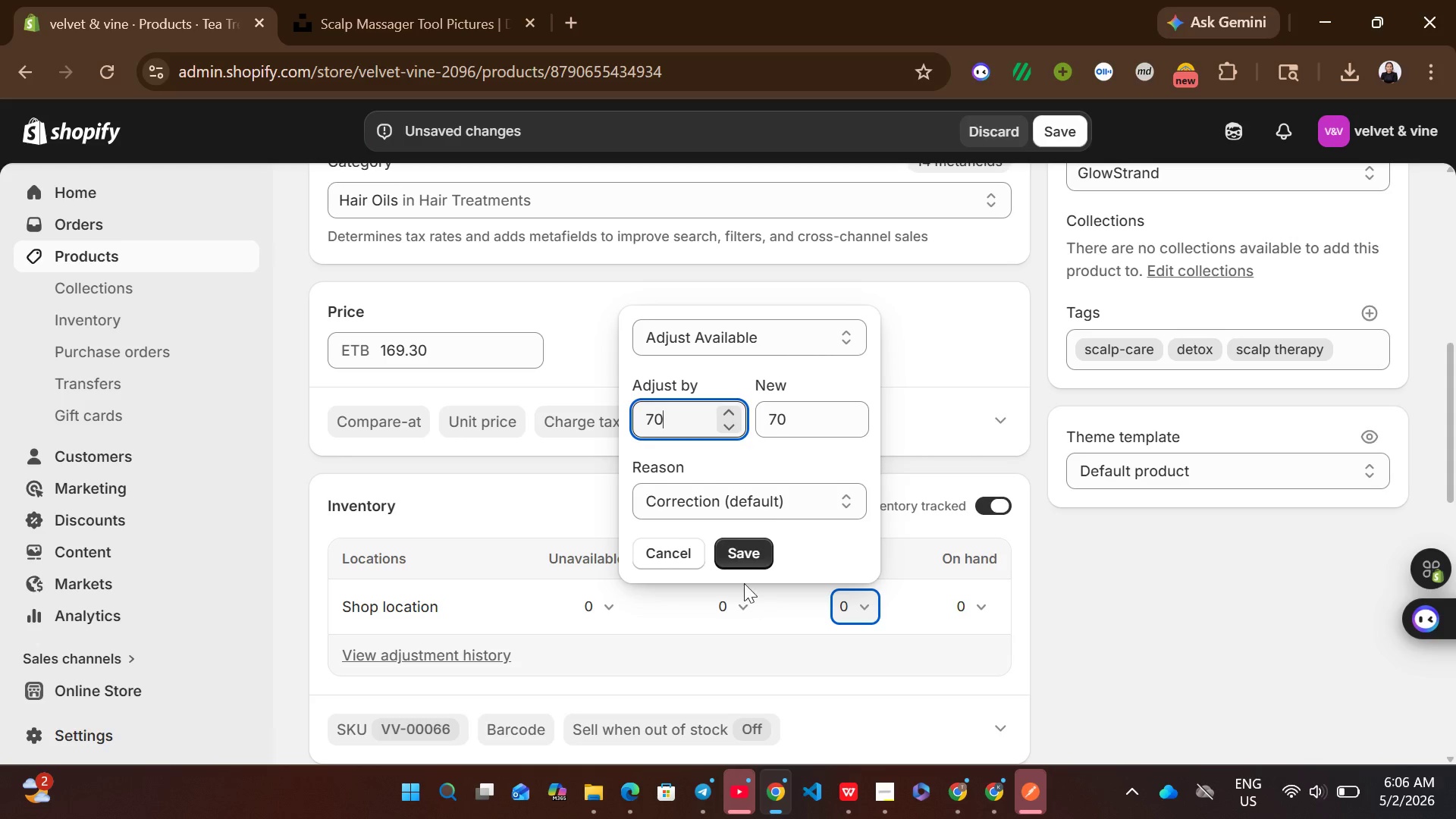 
left_click([758, 551])
 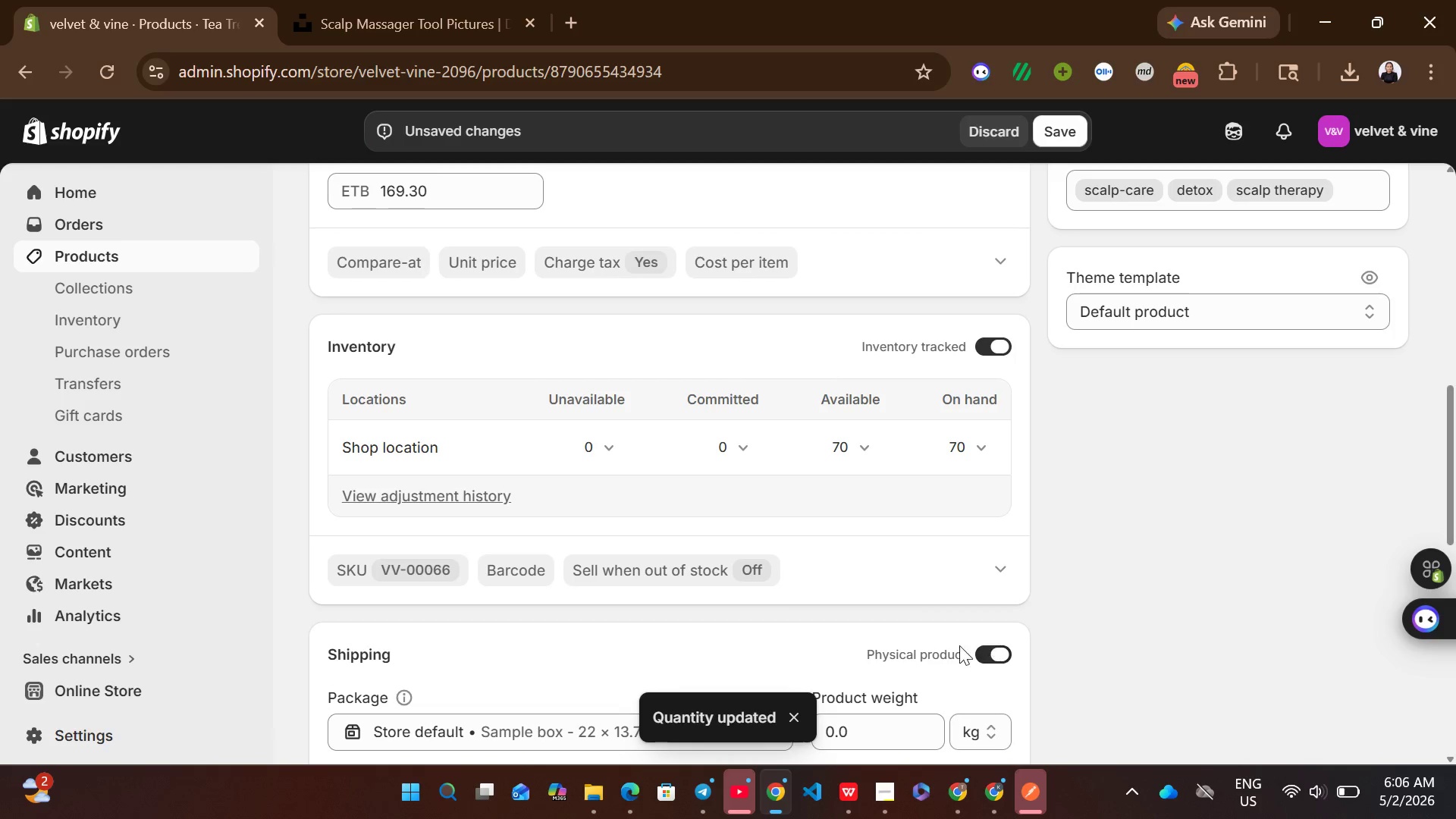 
left_click([850, 562])
 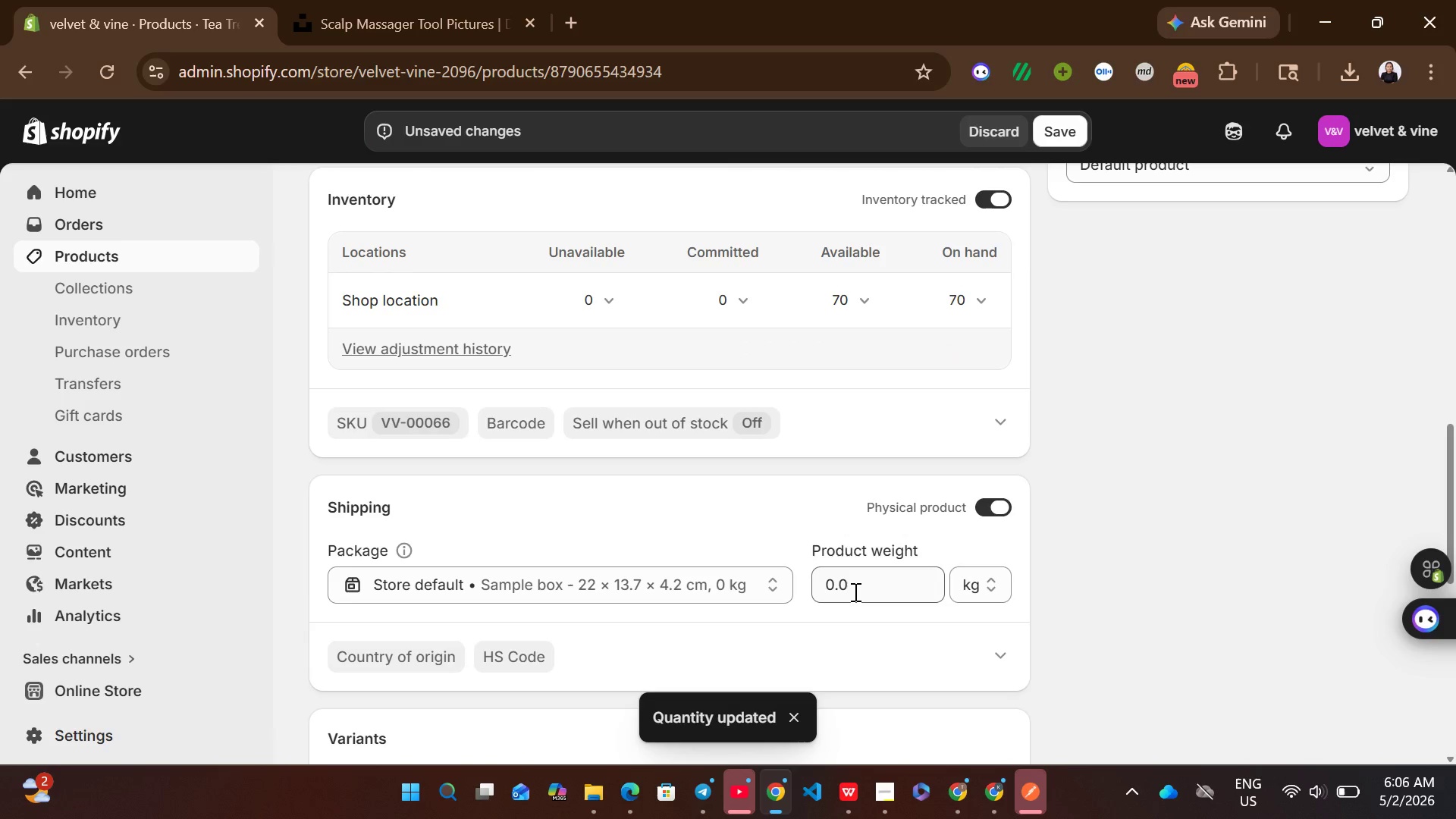 
left_click([854, 592])
 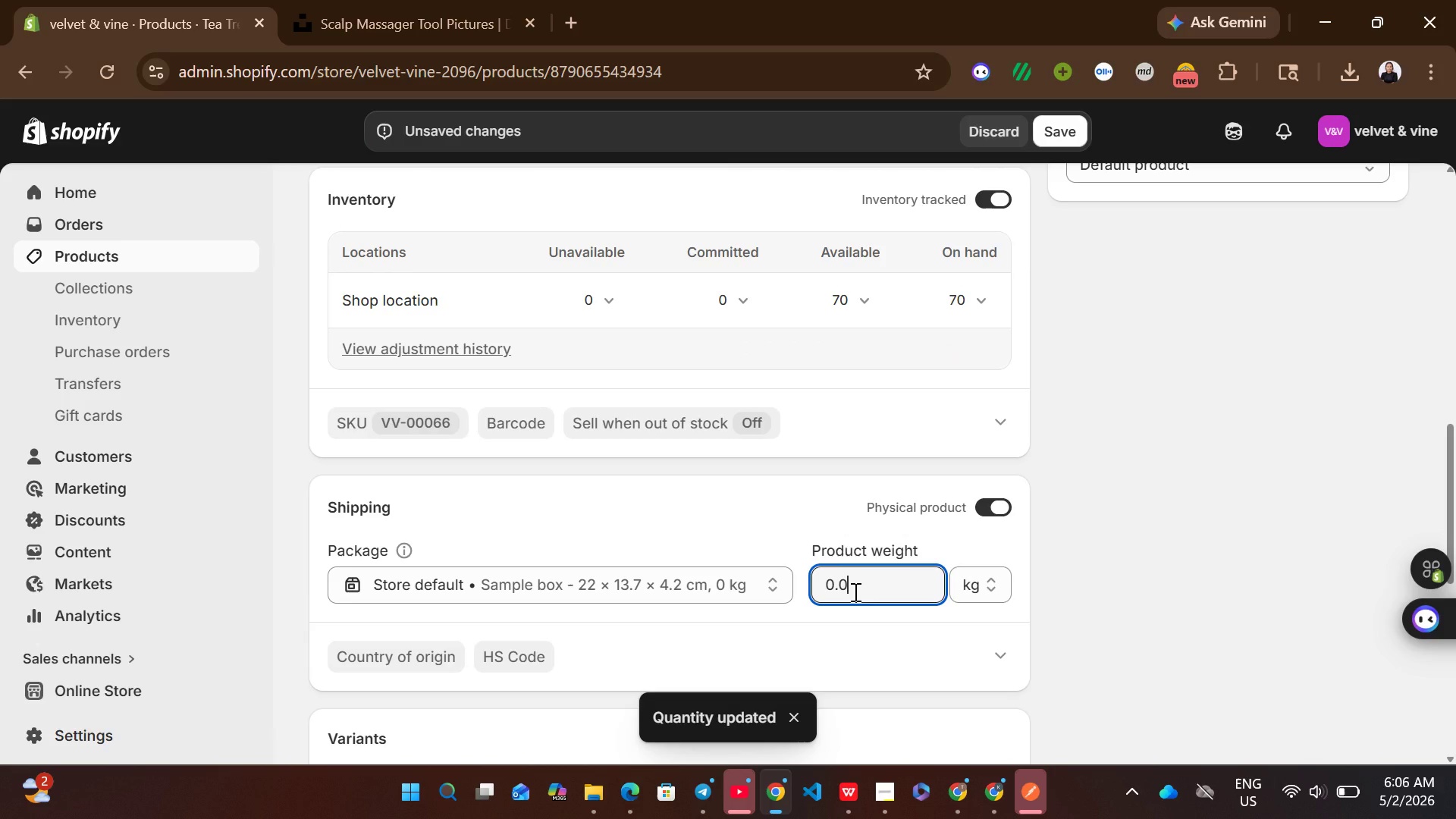 
key(Control+A)
 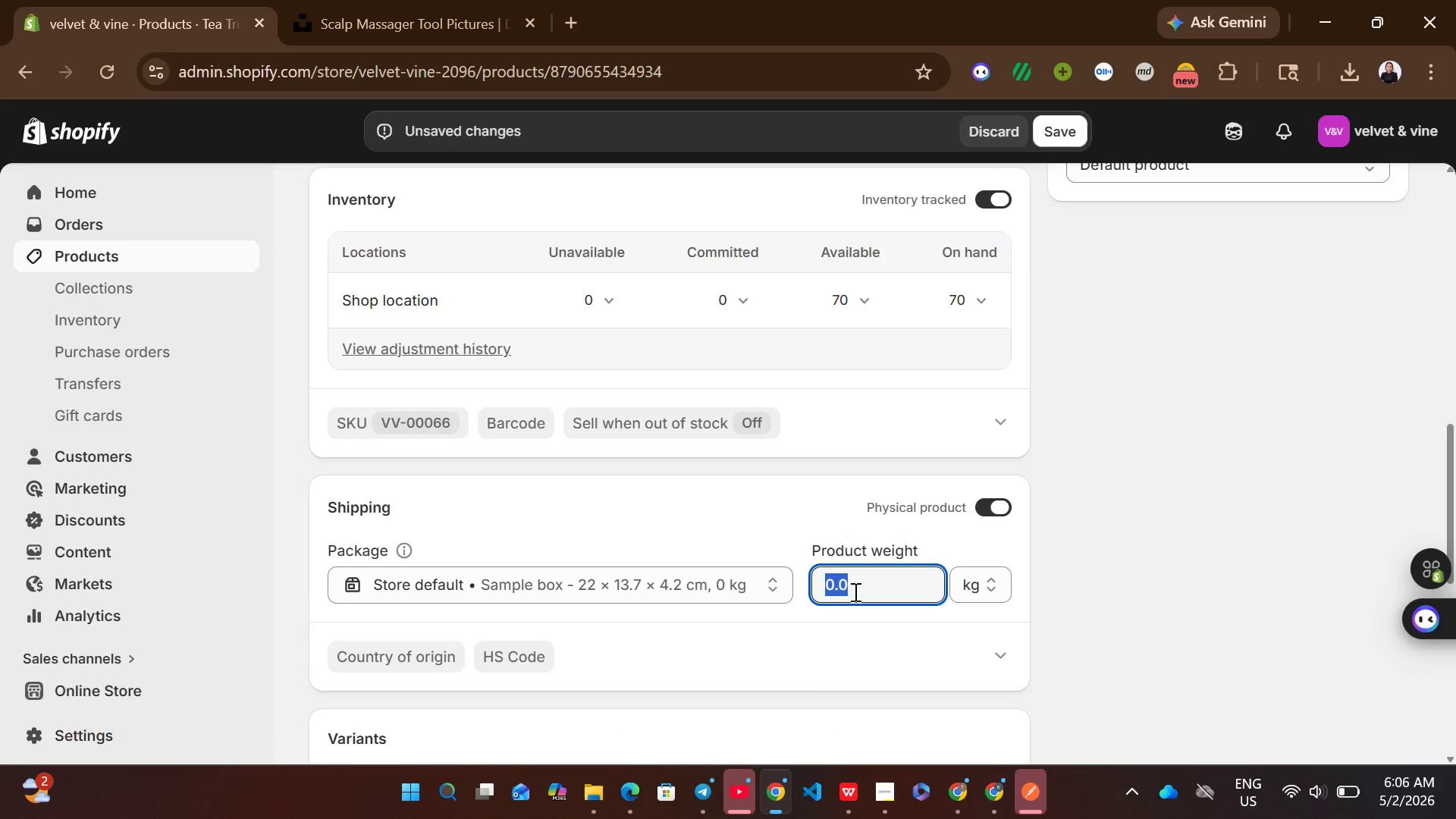 
type(1)
key(Backspace)
type(69)
key(Backspace)
type(19)
 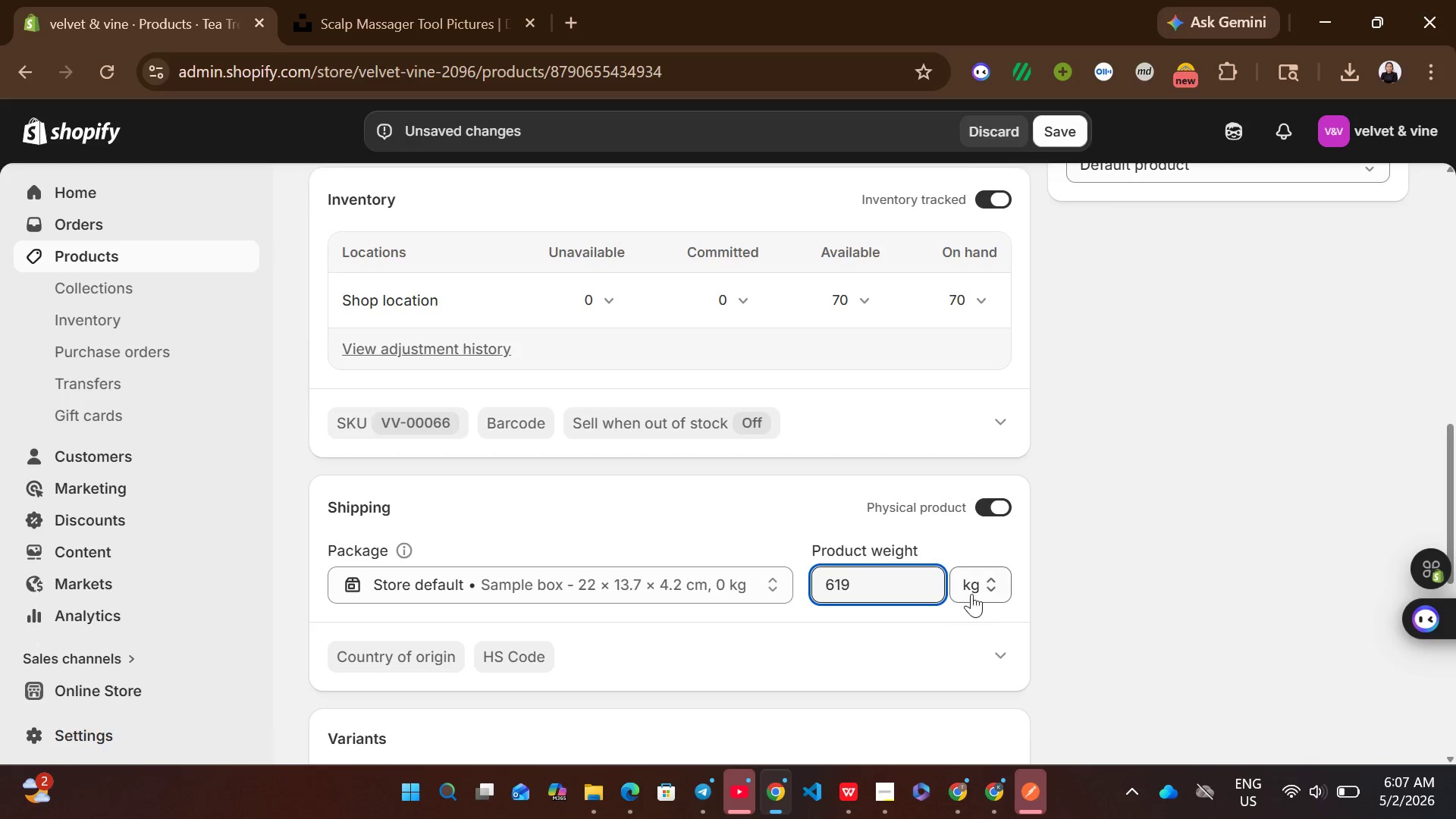 
left_click([974, 591])
 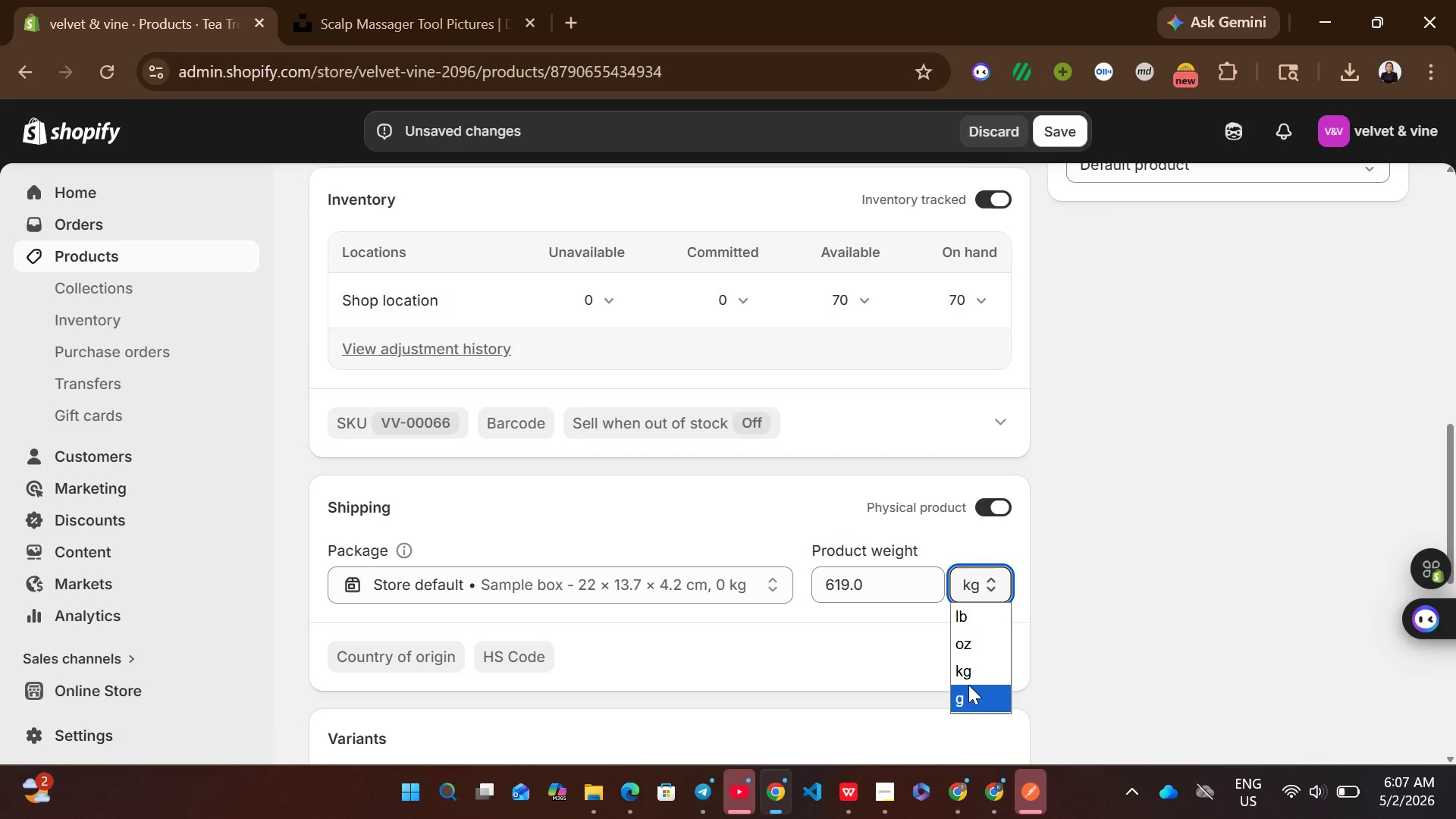 
left_click([968, 685])
 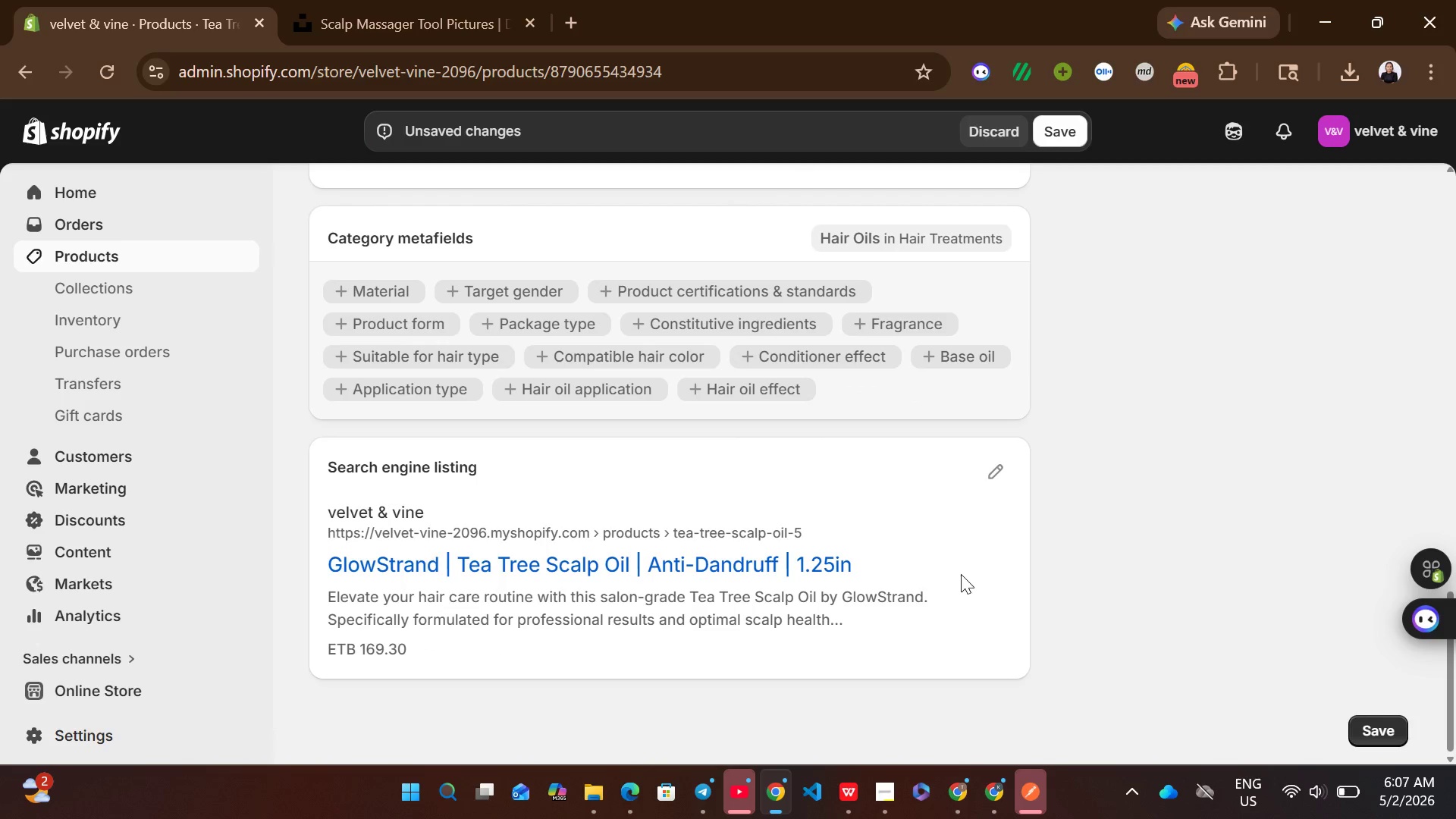 
left_click([989, 470])
 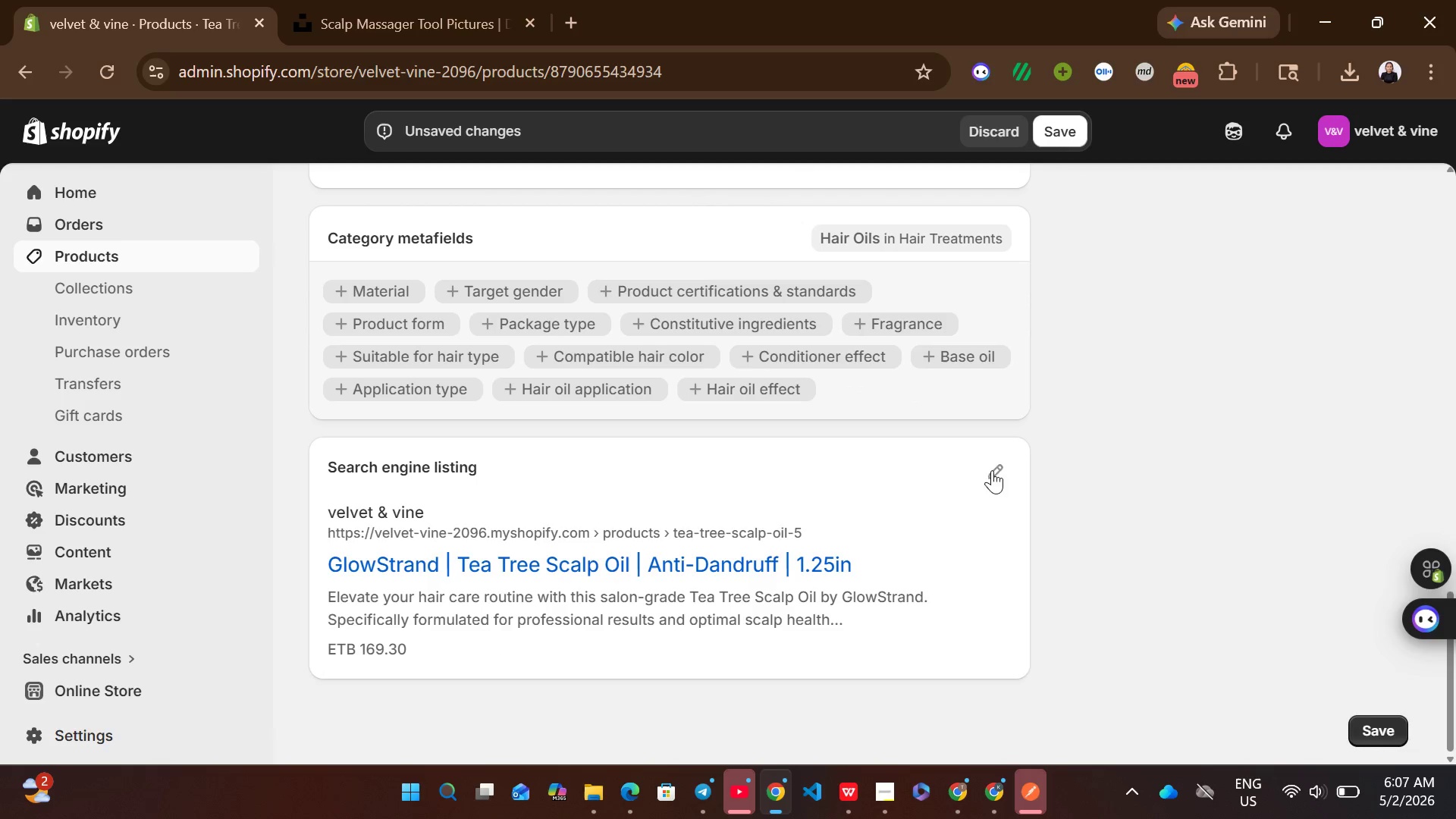 
left_click([992, 470])
 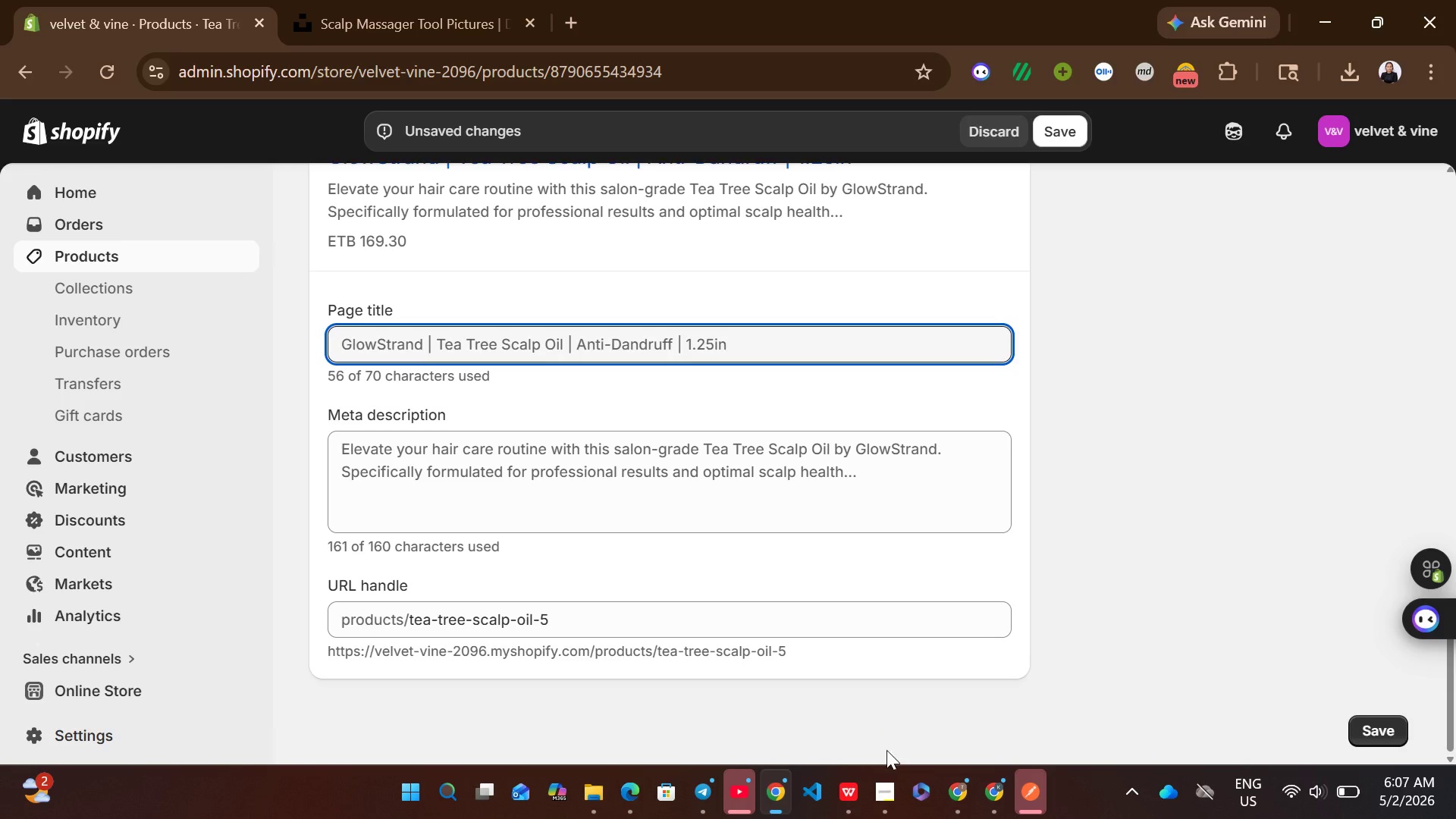 
left_click([856, 776])
 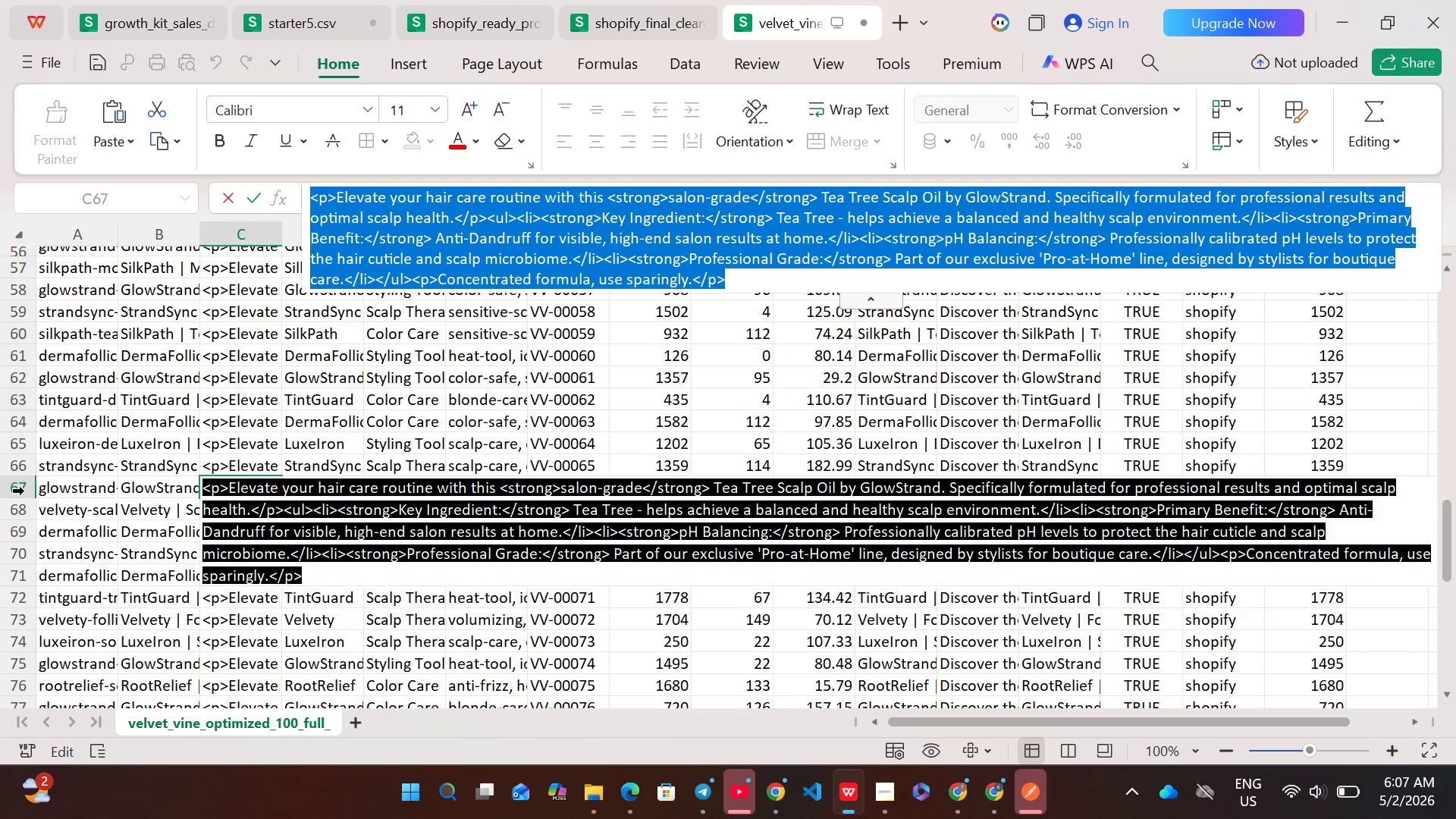 
left_click([20, 488])
 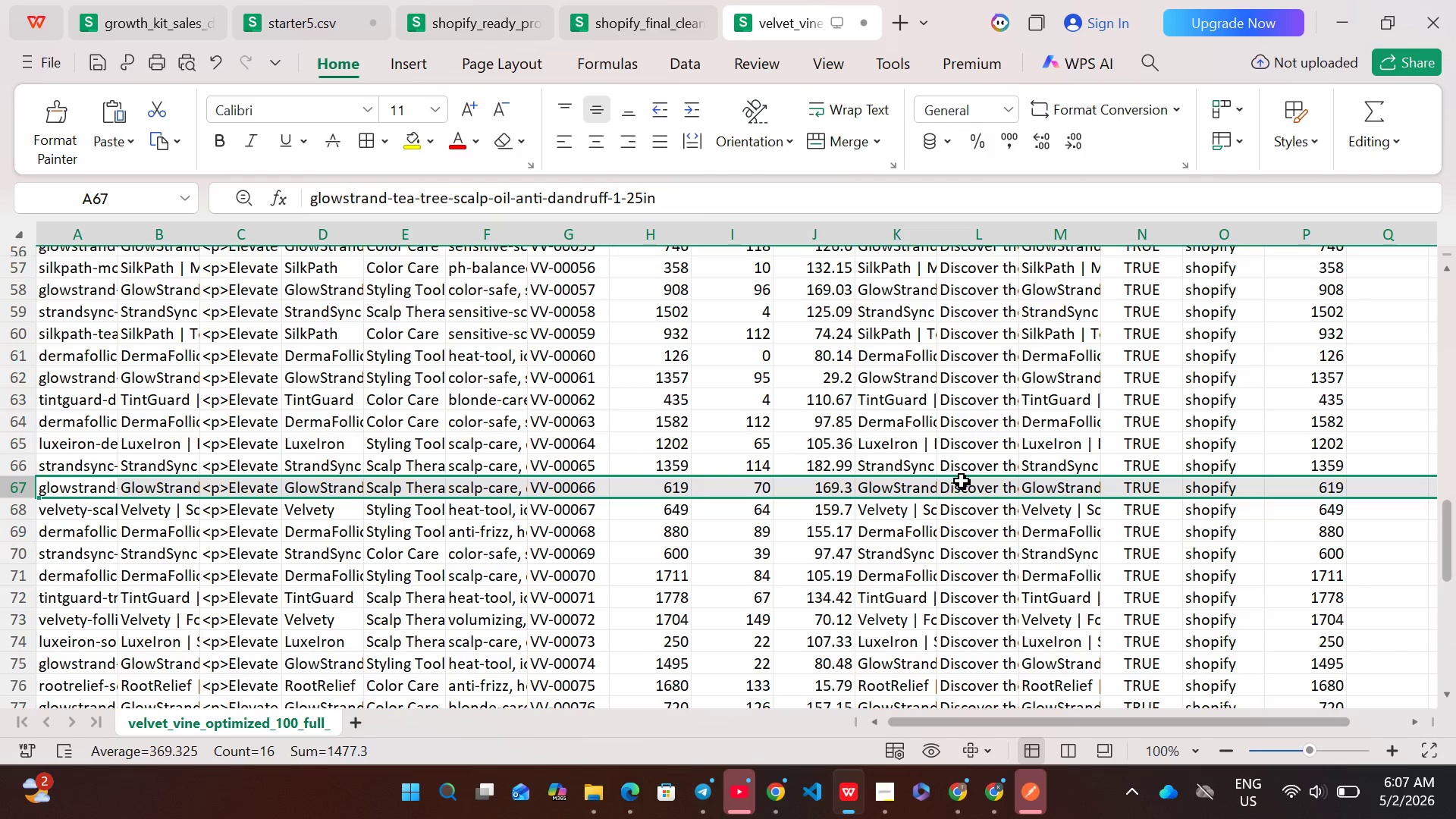 
double_click([968, 485])
 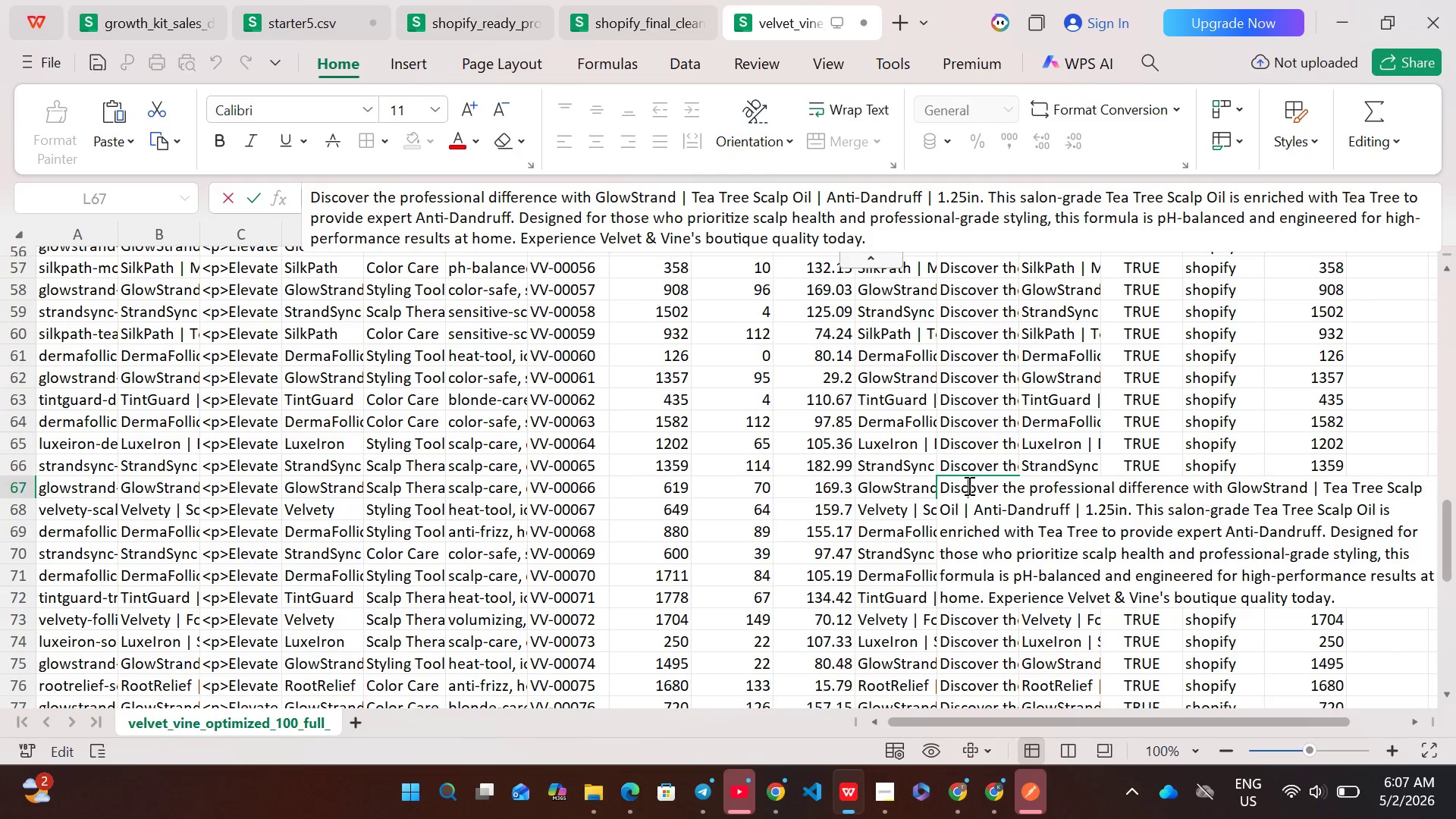 
key(Control+A)
 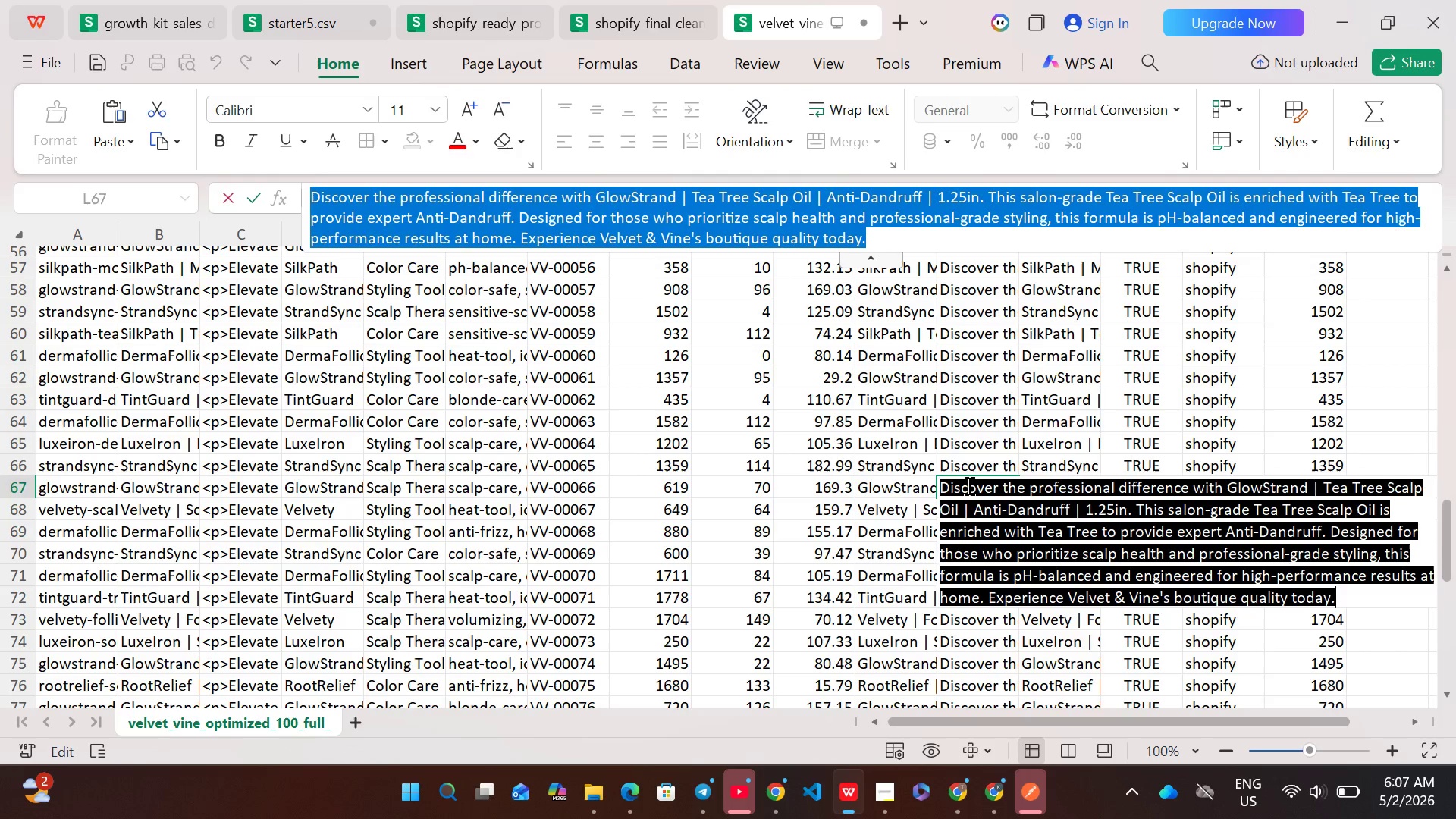 
key(Control+C)
 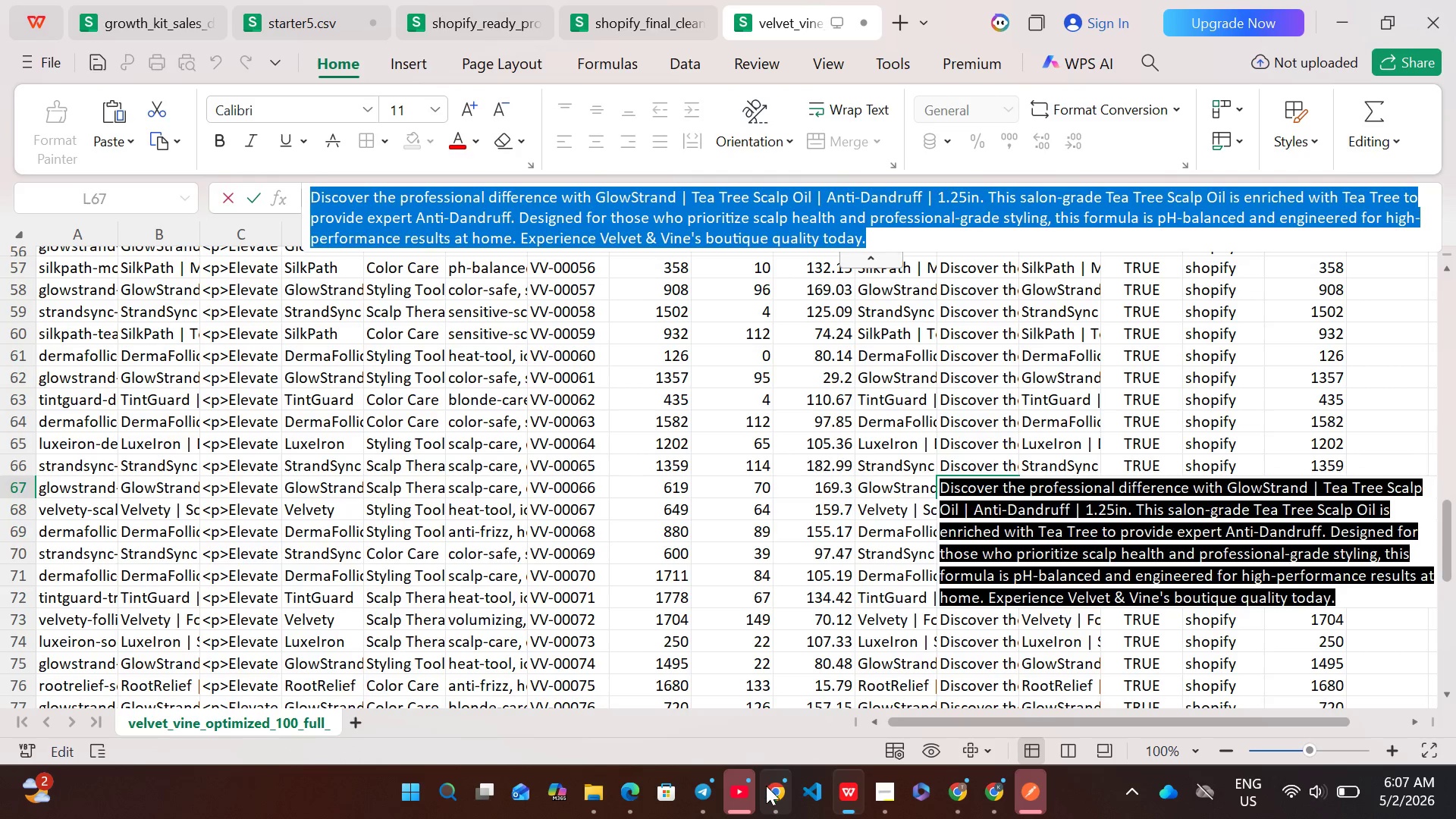 
left_click([768, 786])
 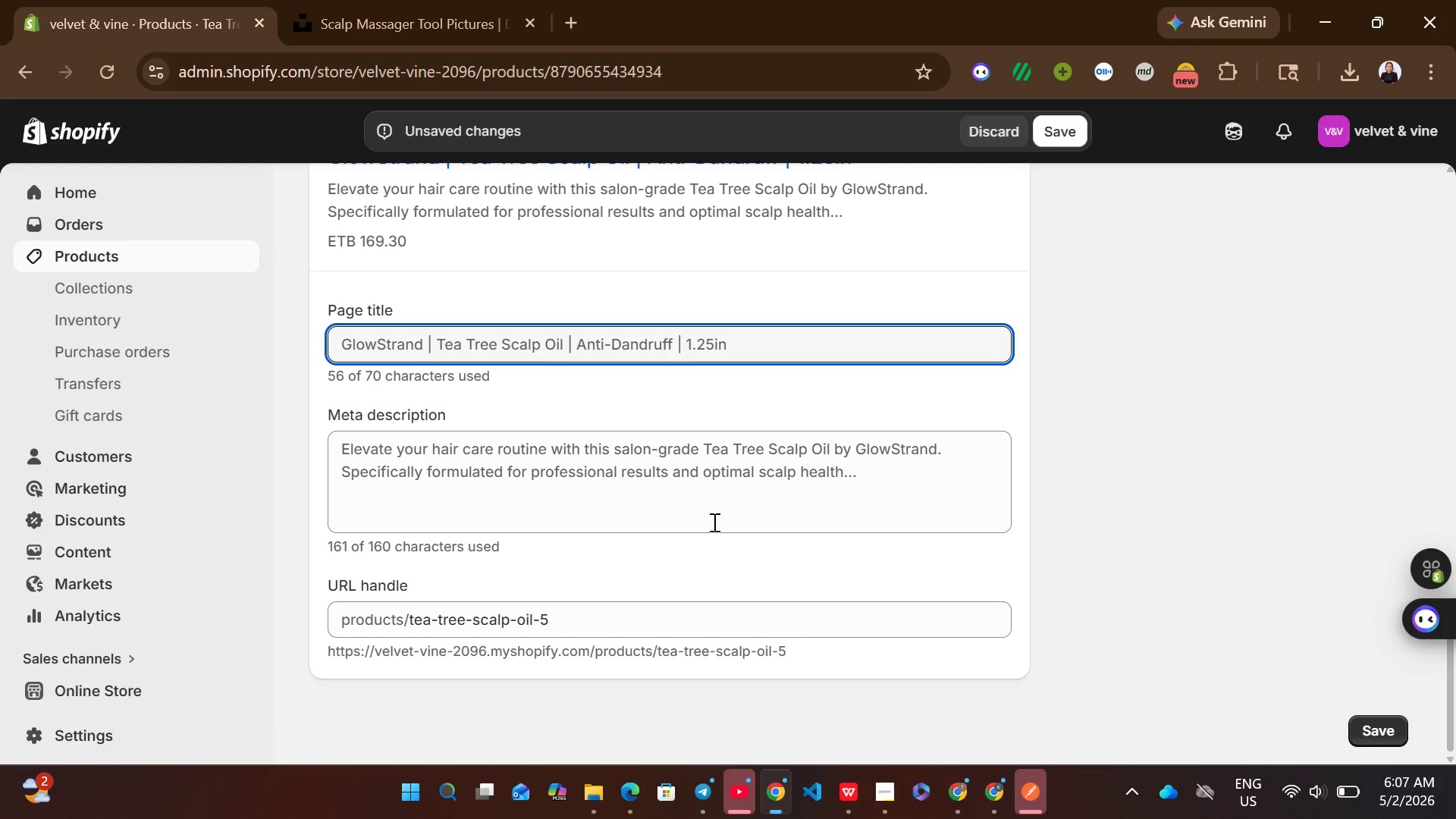 
left_click([713, 516])
 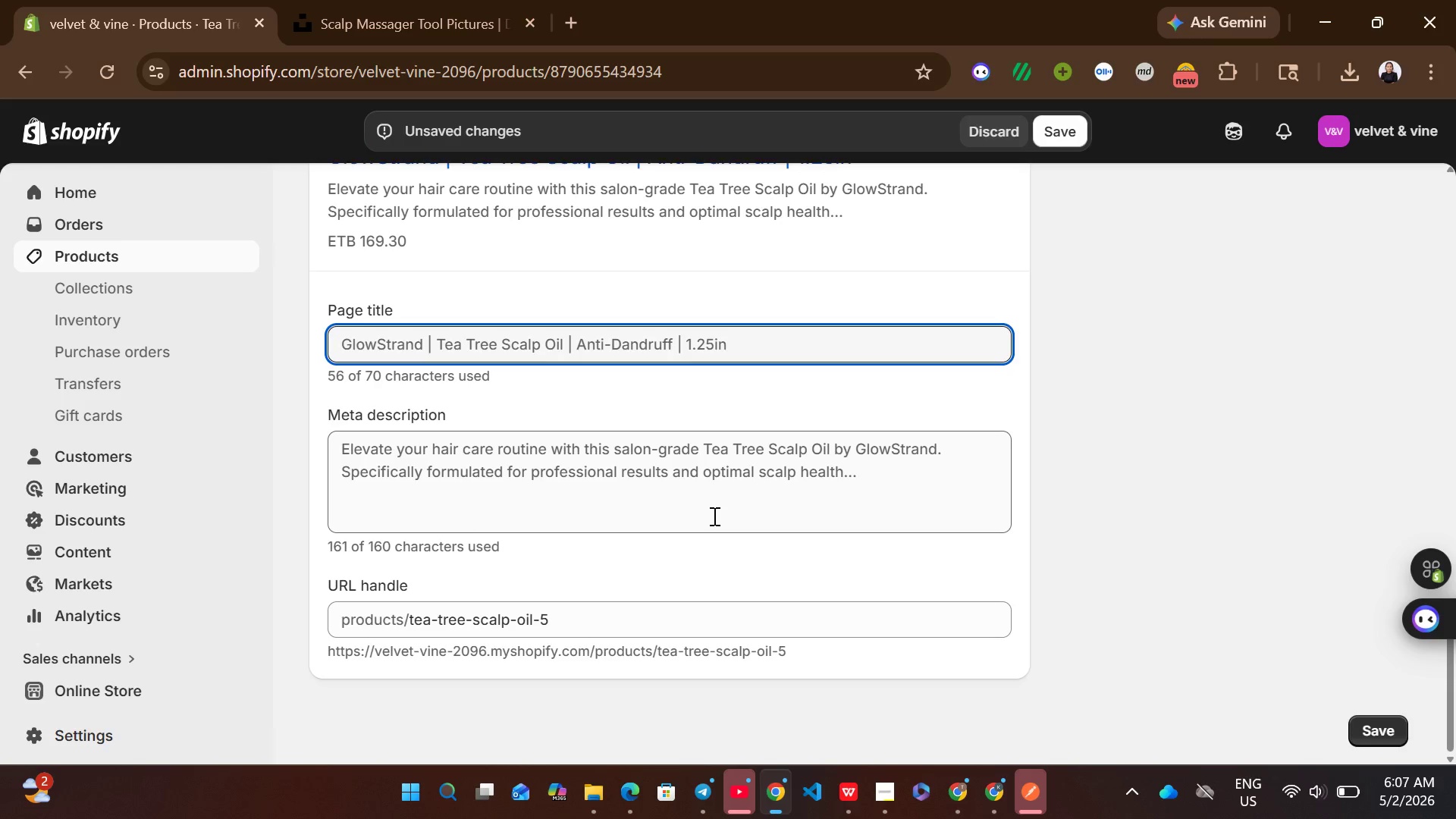 
key(Control+A)
 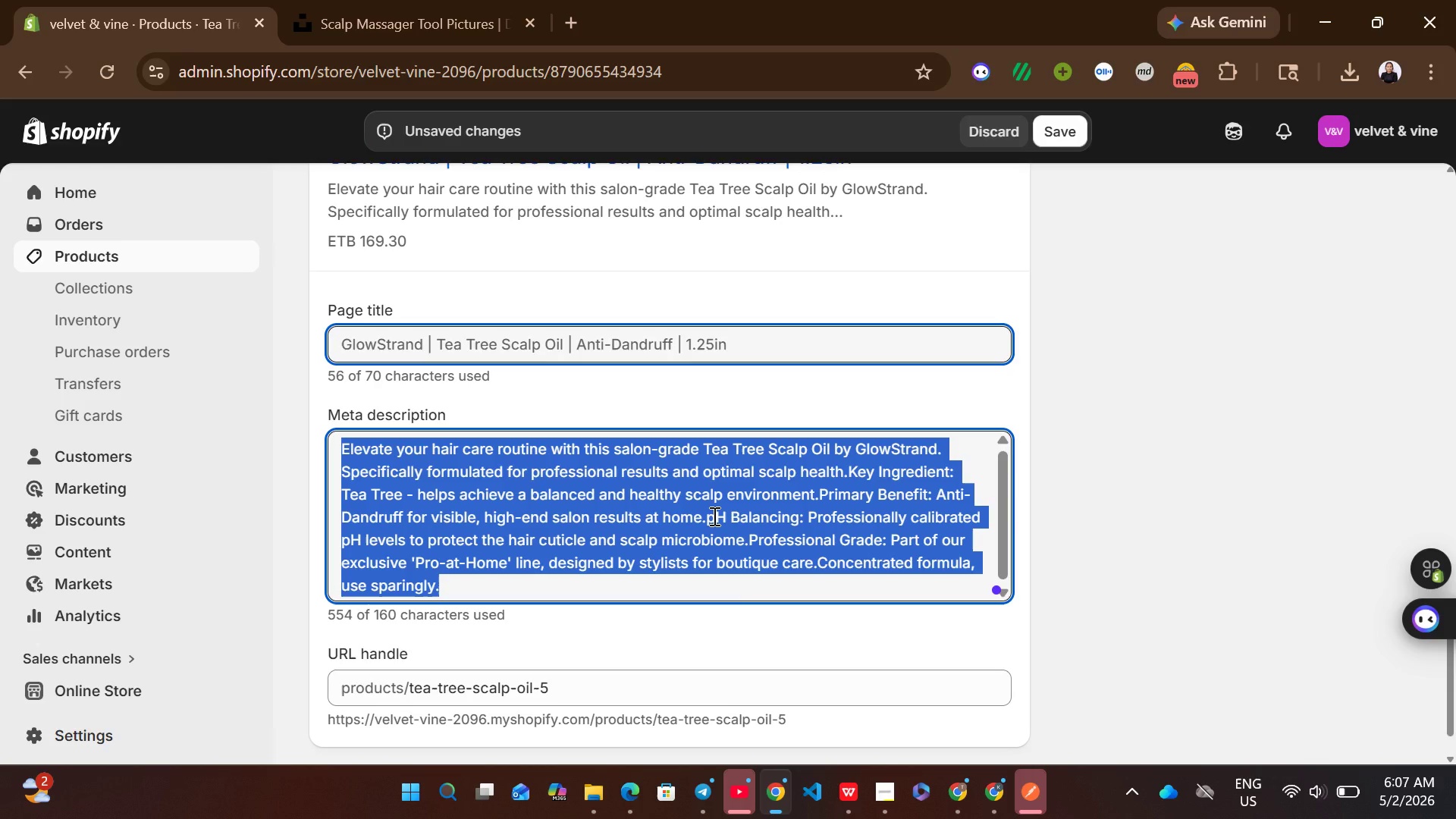 
key(Control+ControlLeft)
 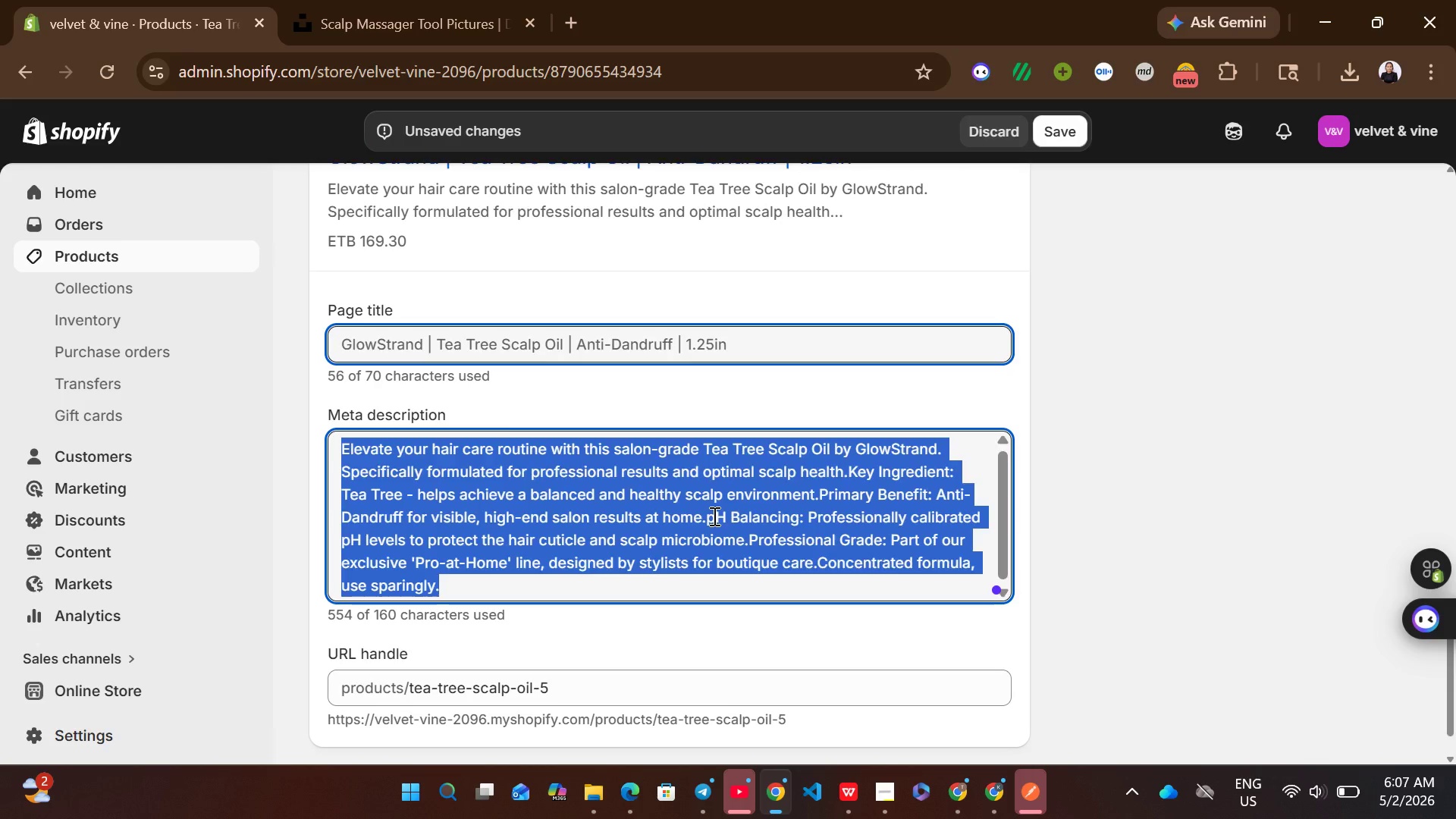 
key(Control+V)
 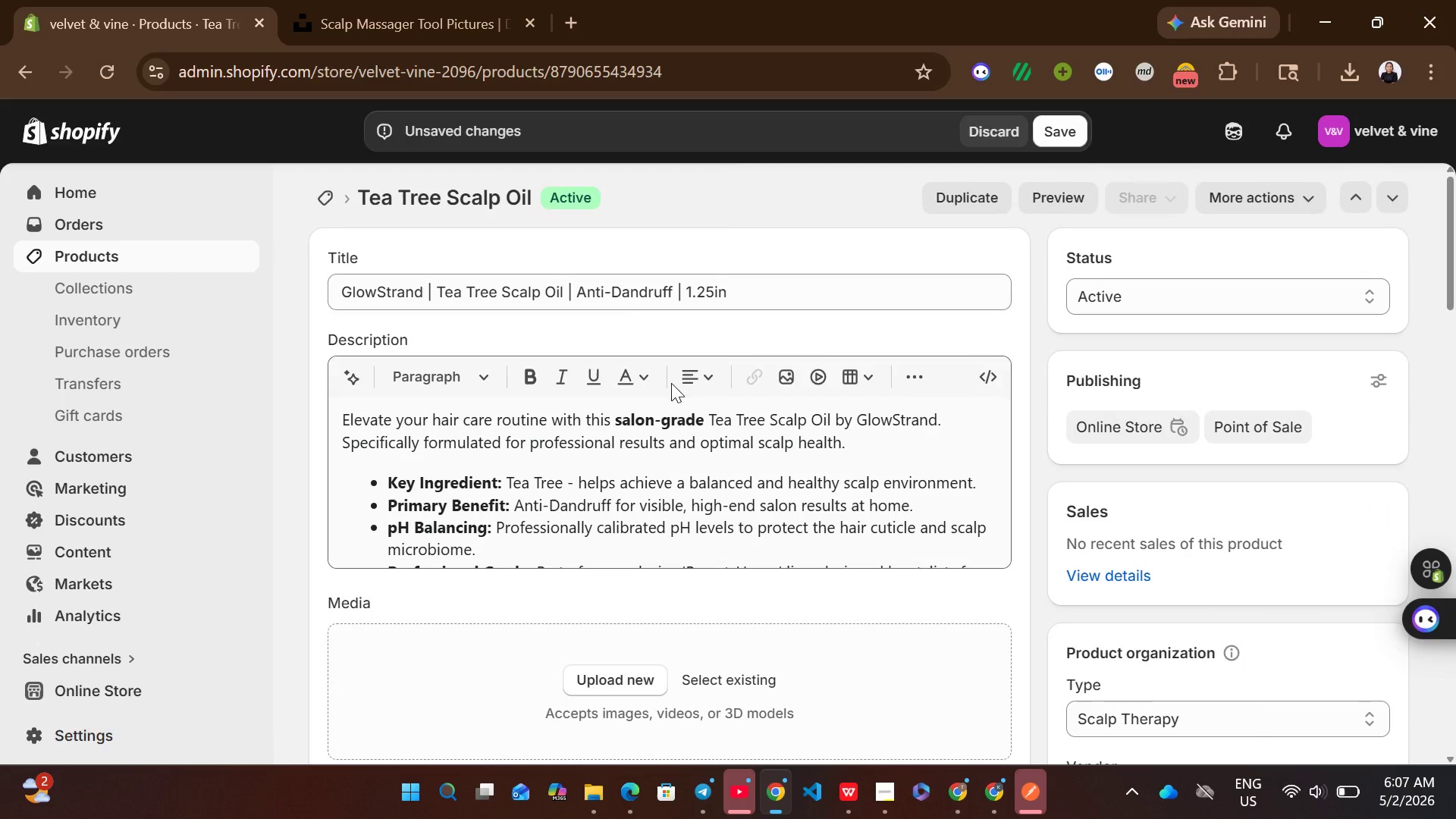 
wait(5.17)
 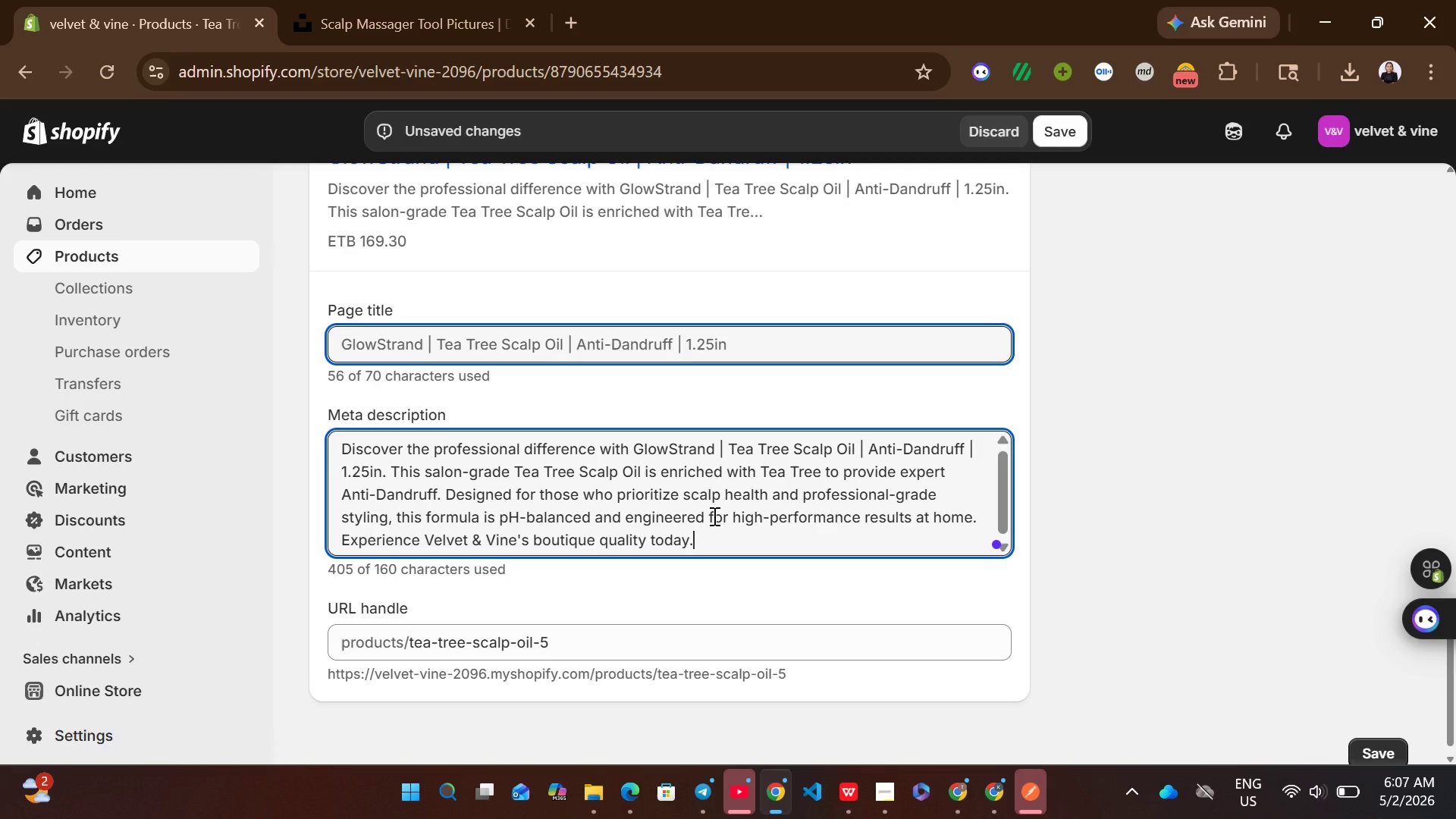 
left_click_drag(start_coordinate=[440, 296], to_coordinate=[562, 306])
 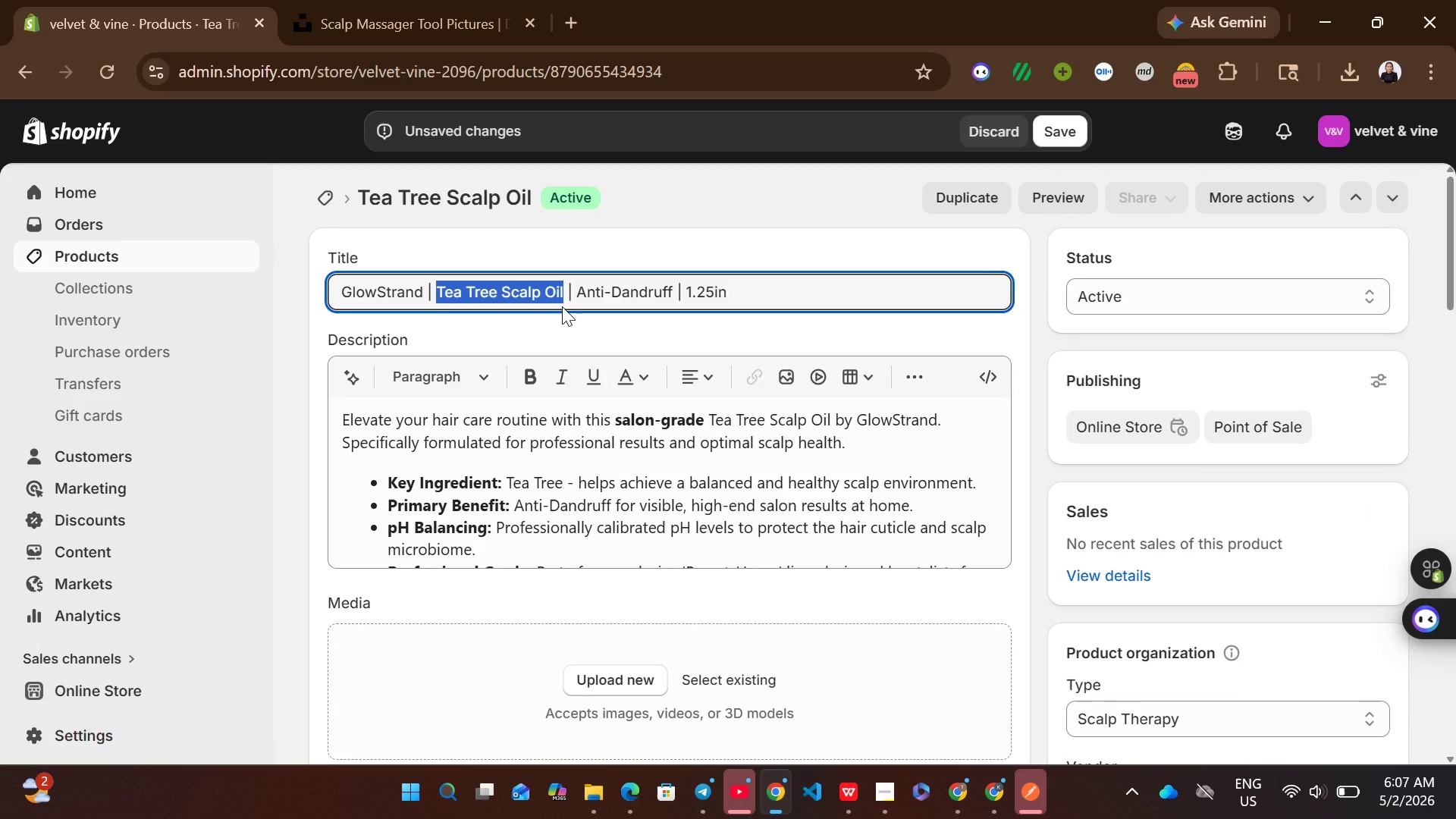 
key(Control+C)
 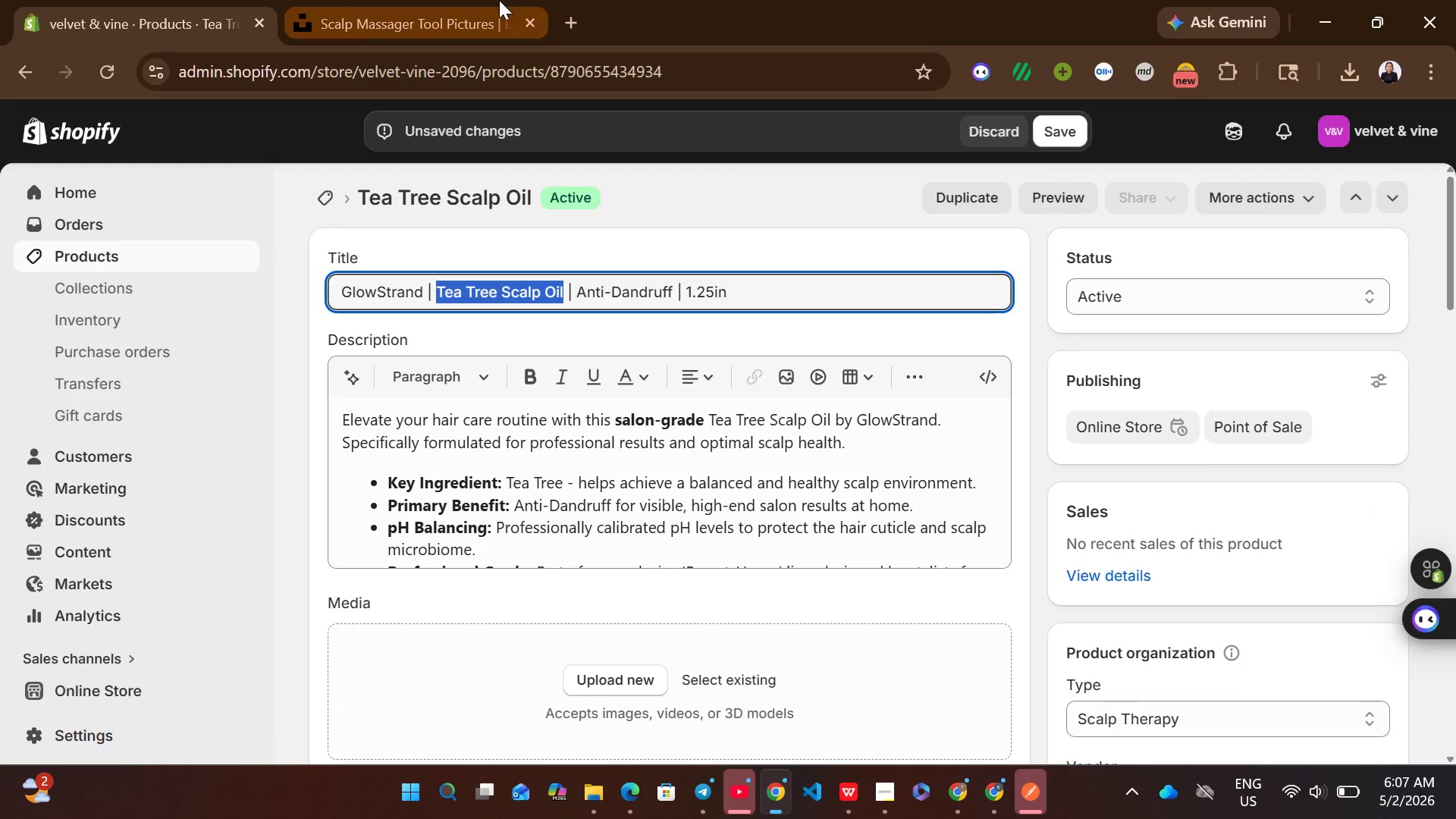 
left_click([499, 0])
 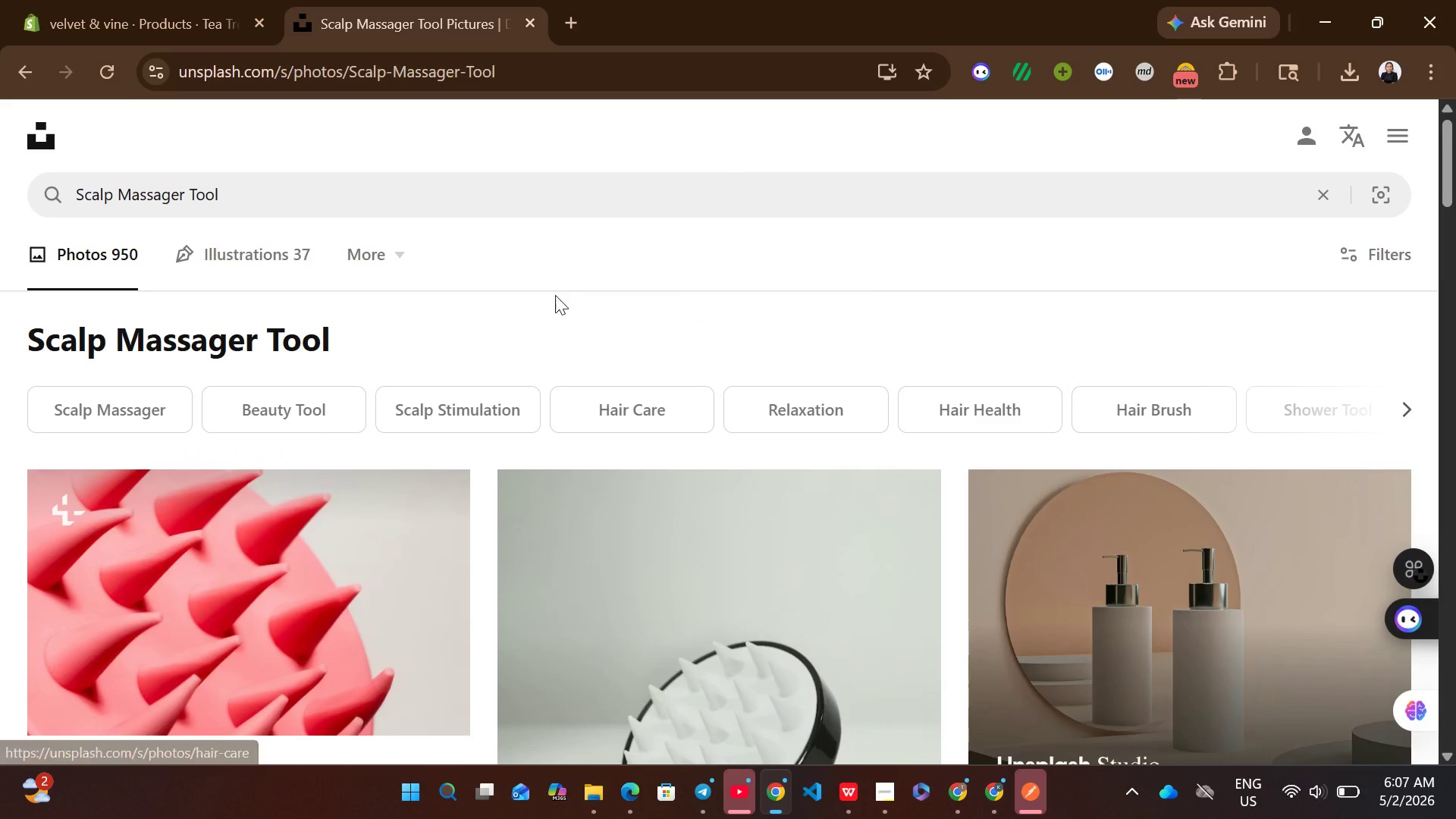 
left_click([471, 168])
 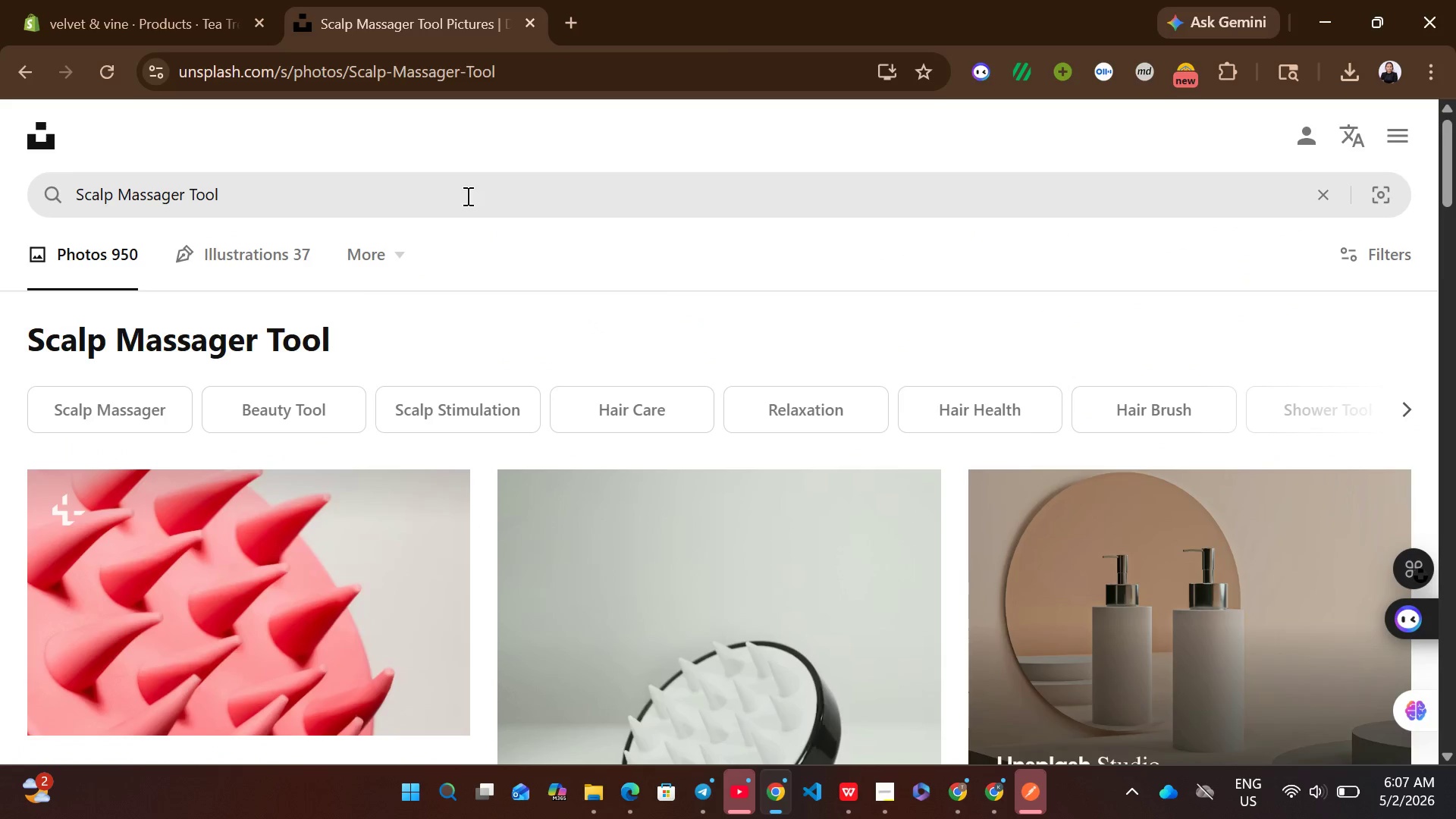 
left_click([466, 196])
 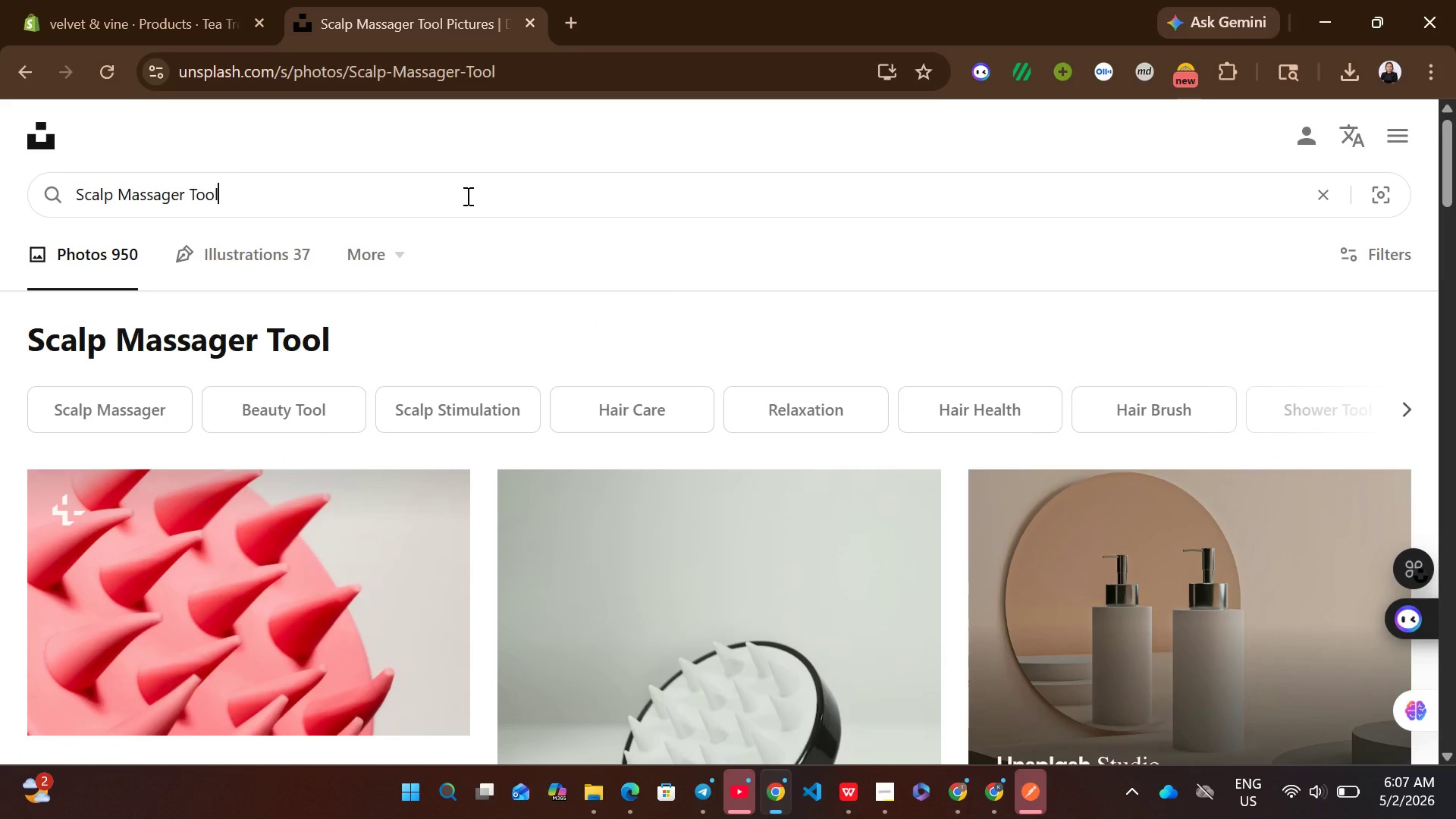 
key(Control+A)
 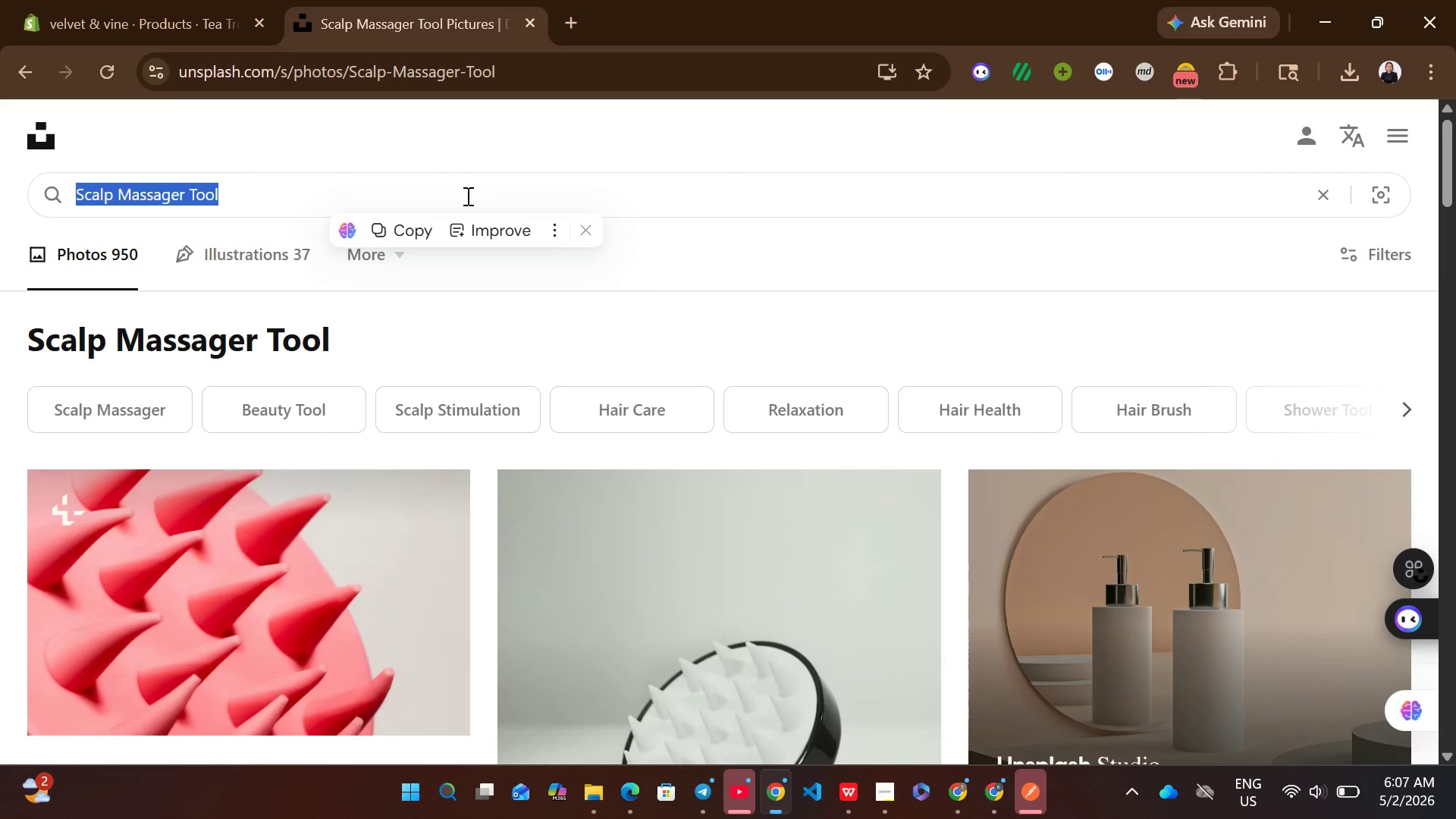 
key(Control+ControlLeft)
 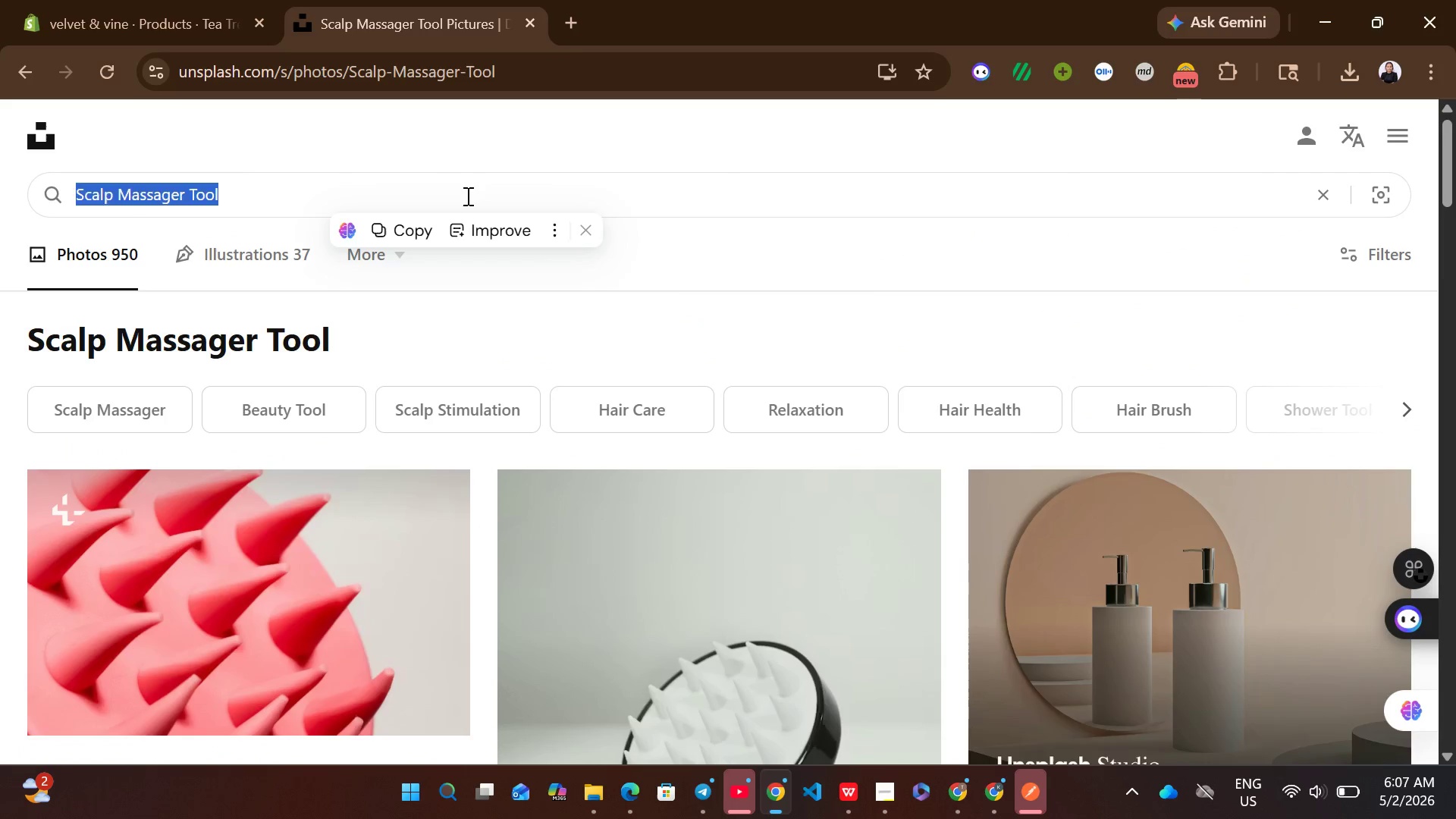 
key(Control+V)
 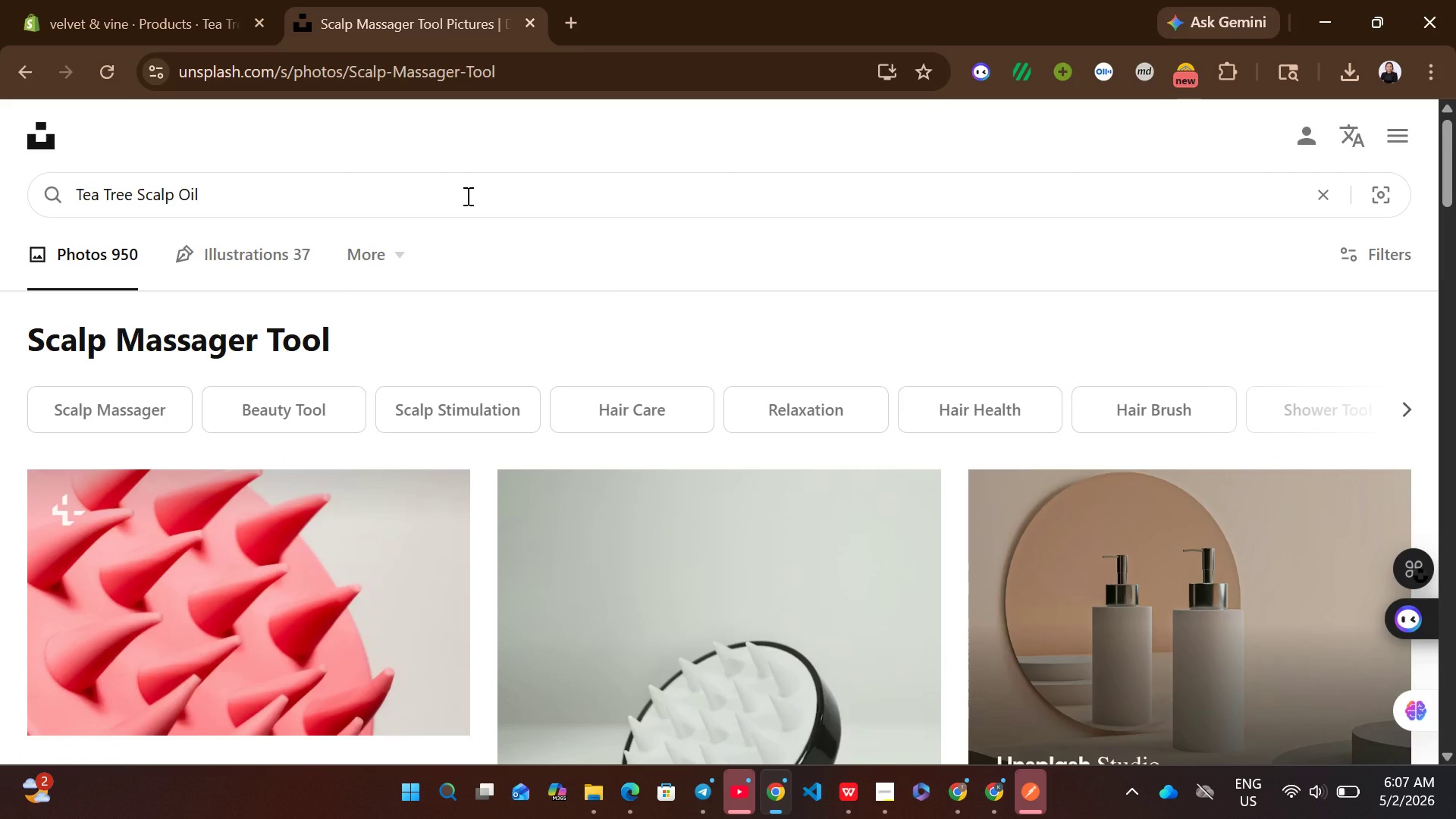 
key(Enter)
 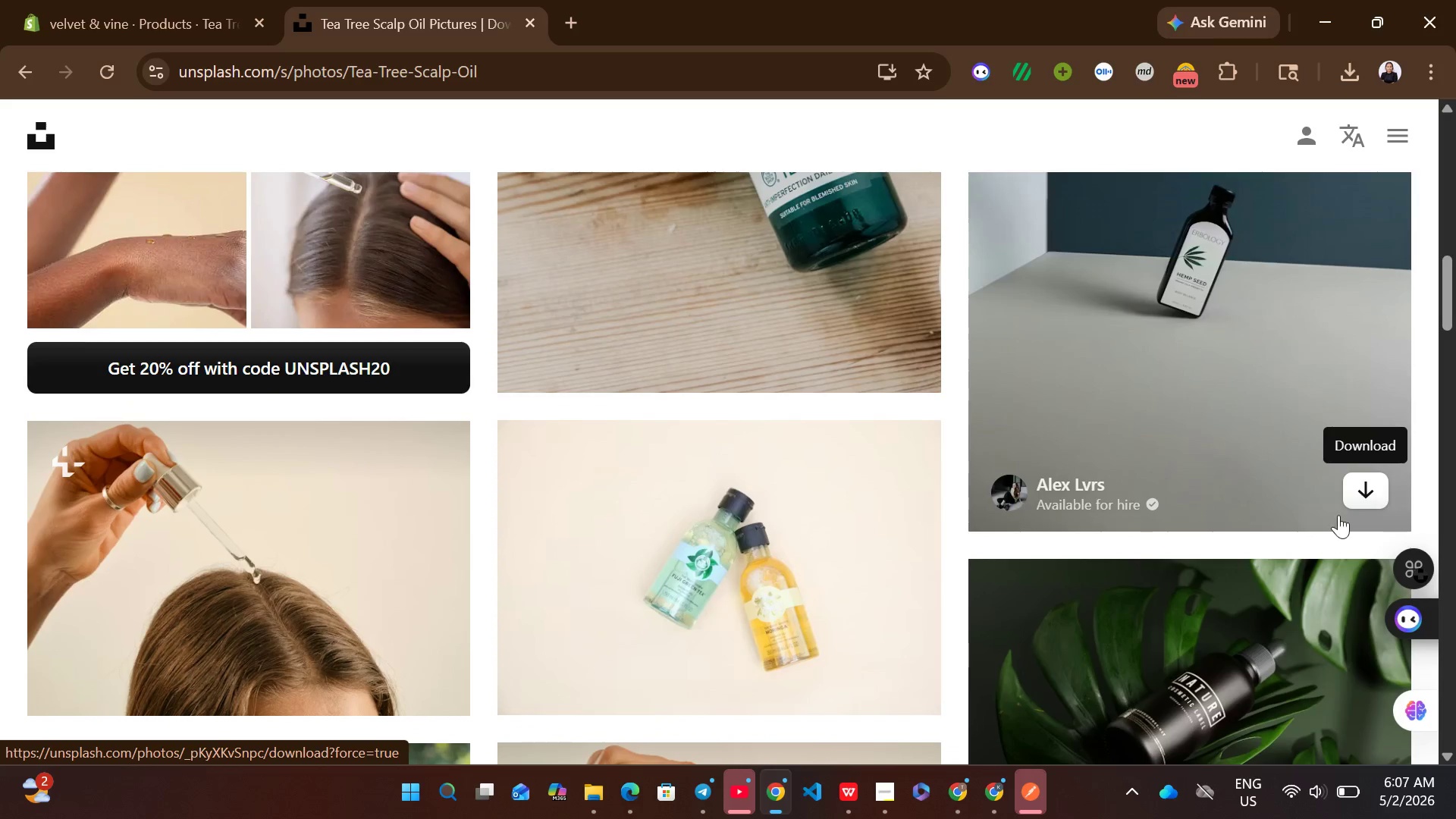 
wait(6.42)
 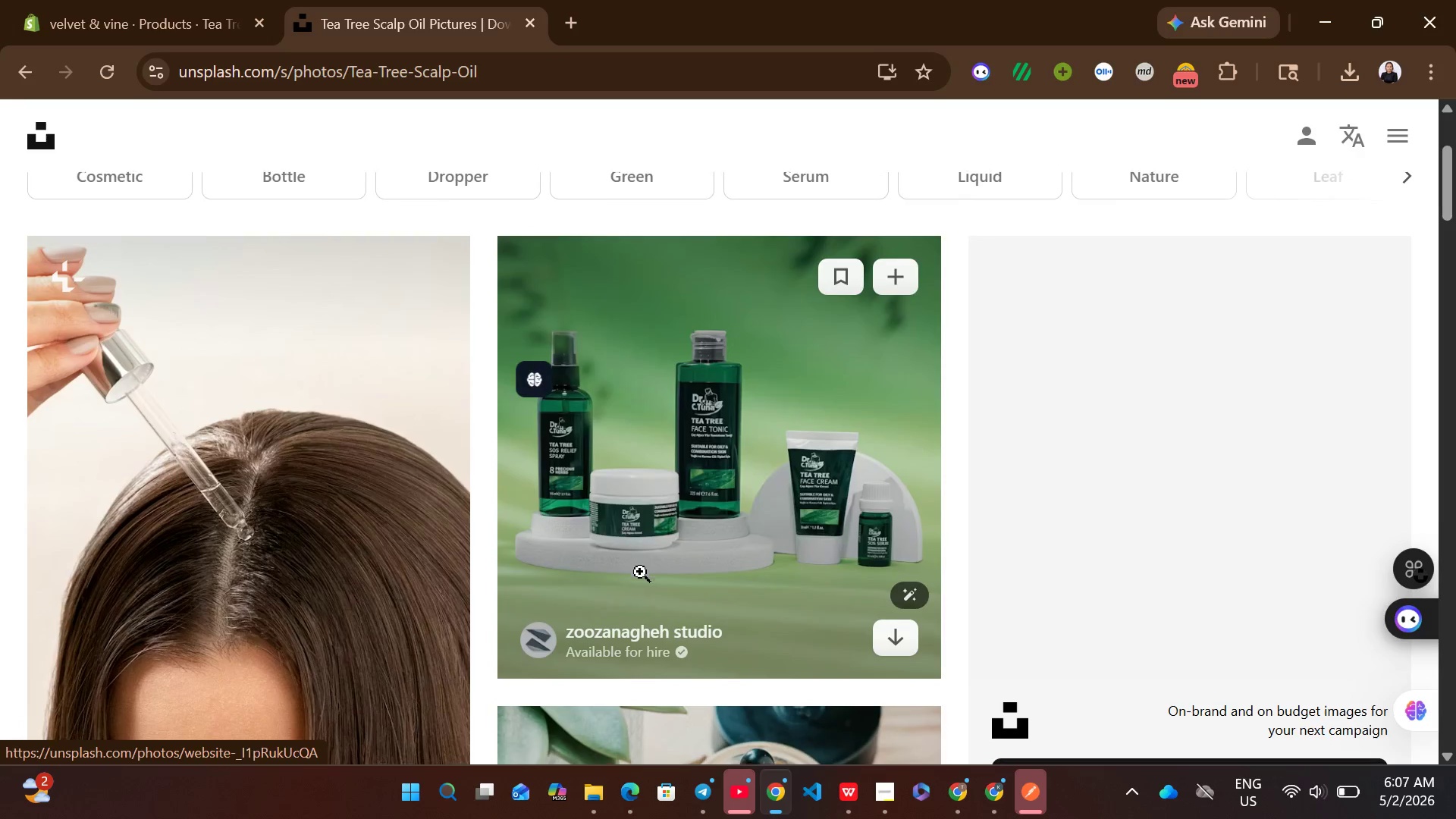 
left_click([1357, 645])
 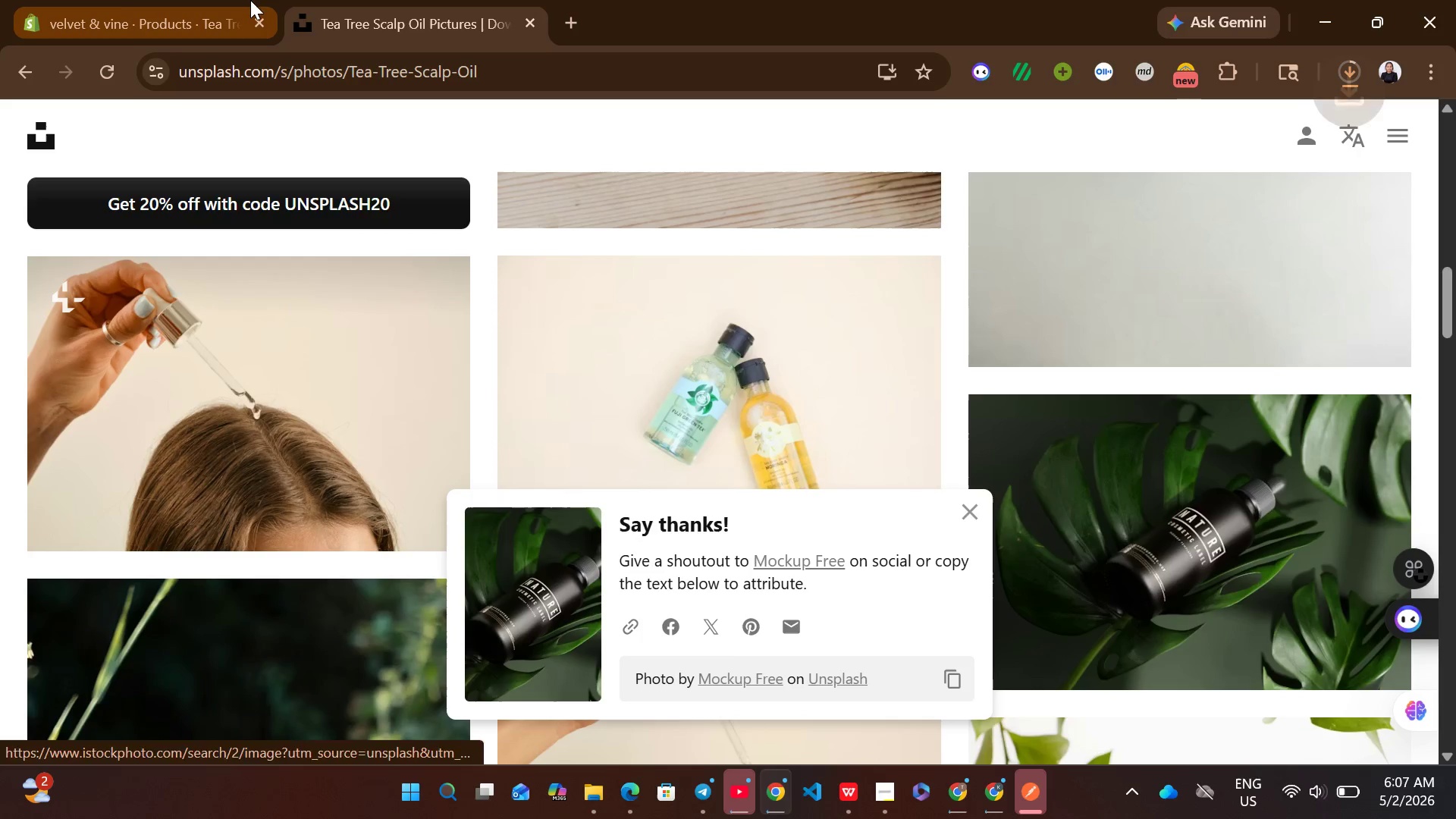 
left_click([121, 0])
 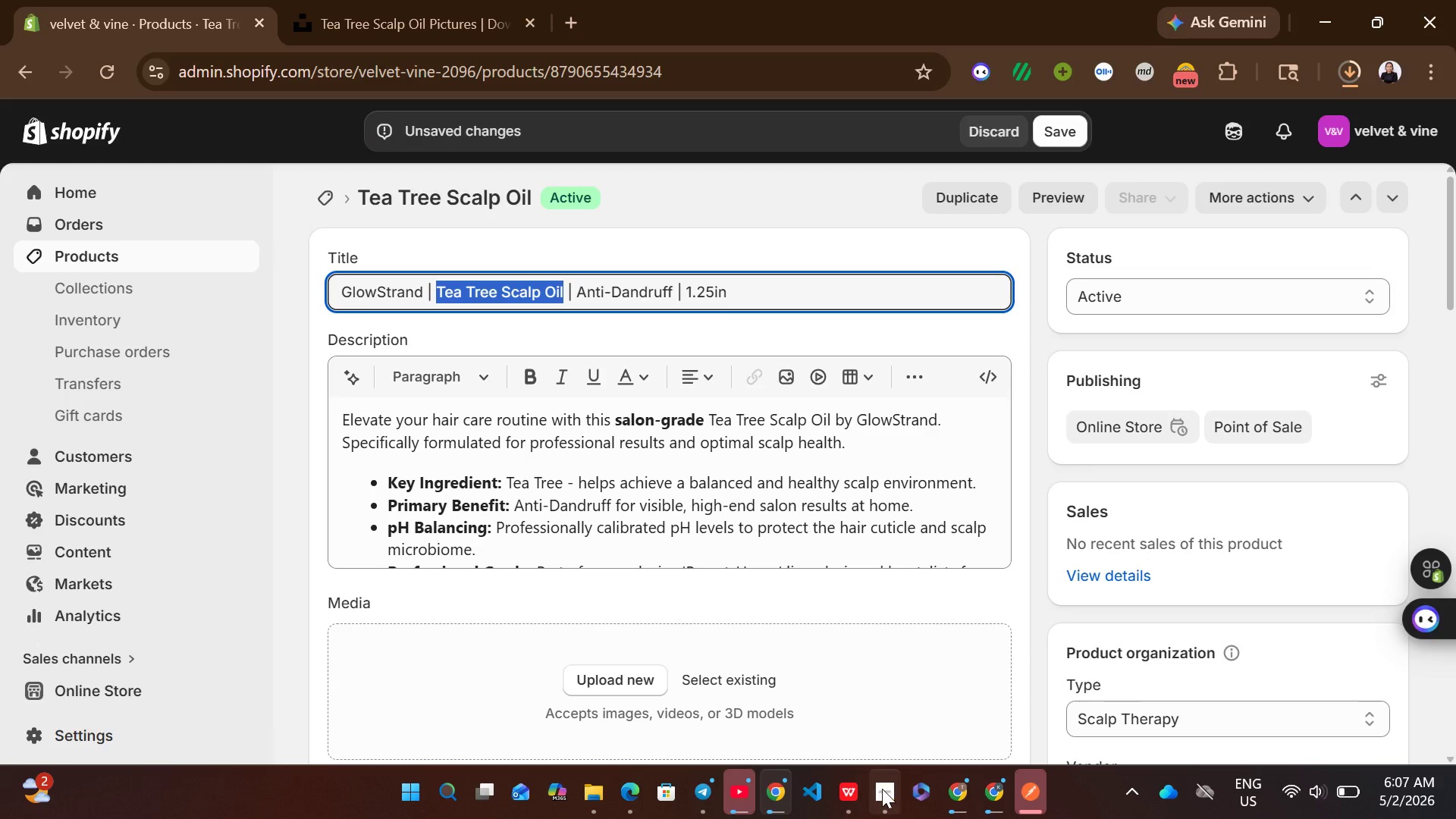 
left_click([850, 787])
 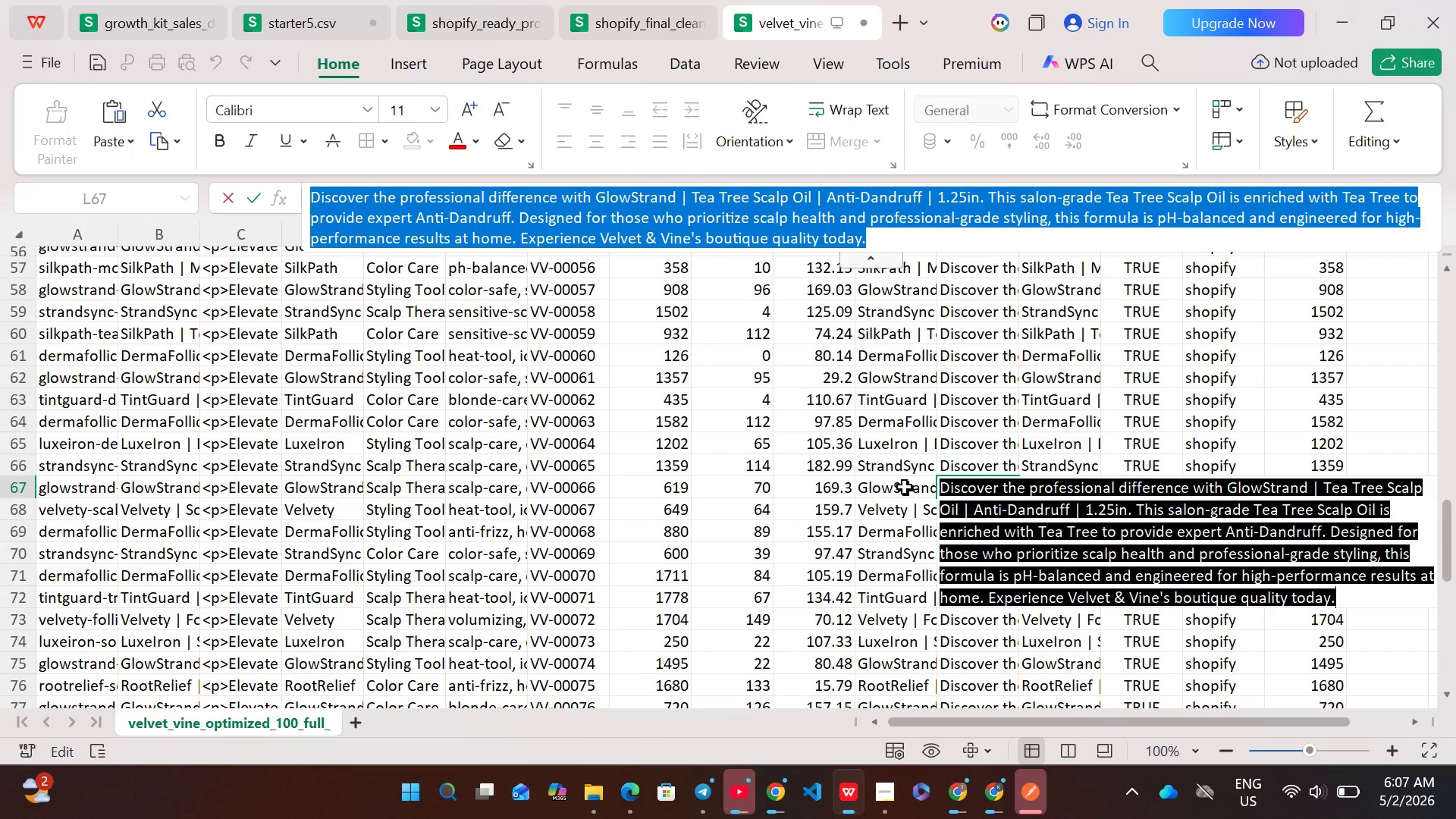 
left_click([908, 489])
 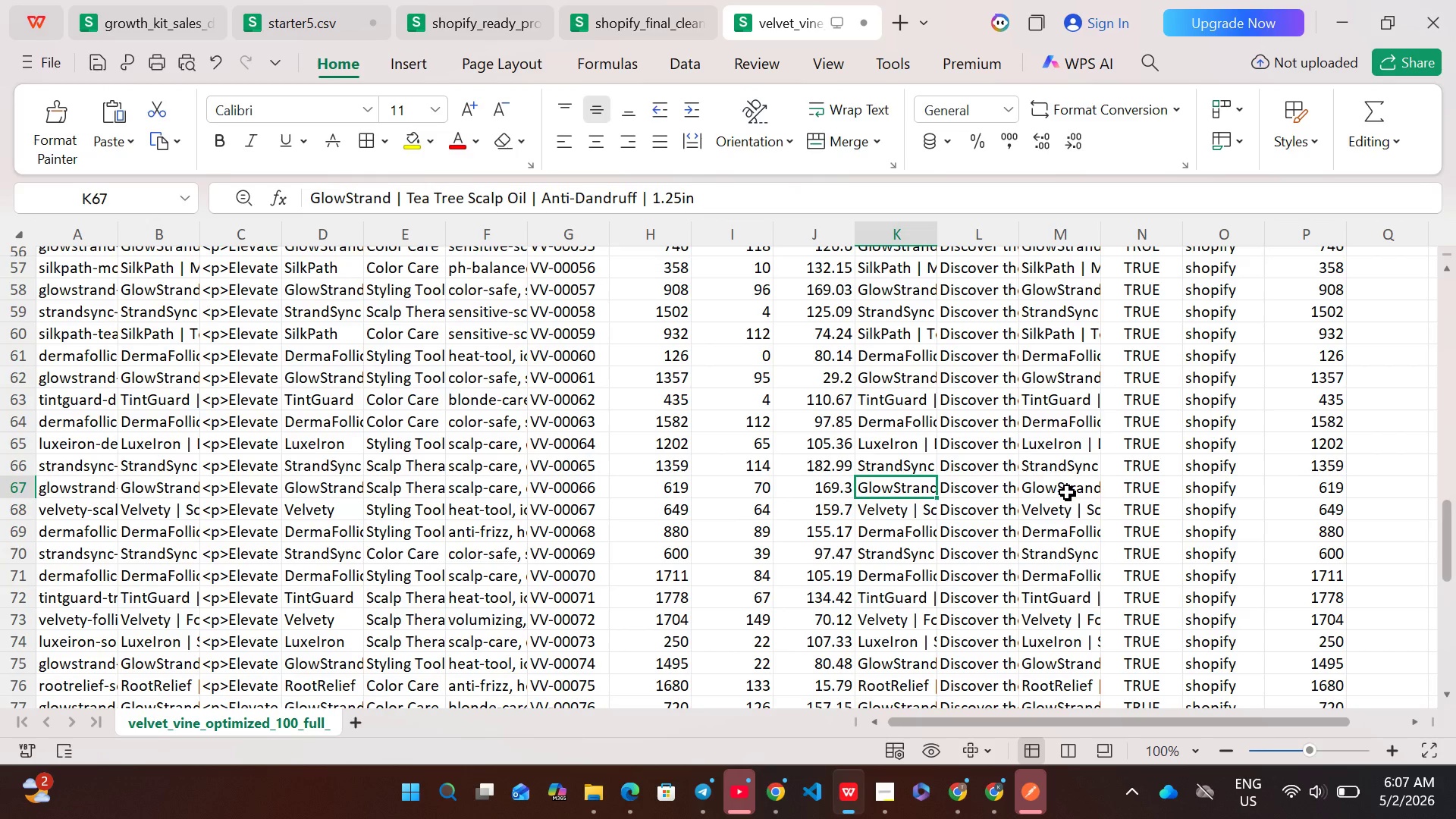 
double_click([1067, 492])
 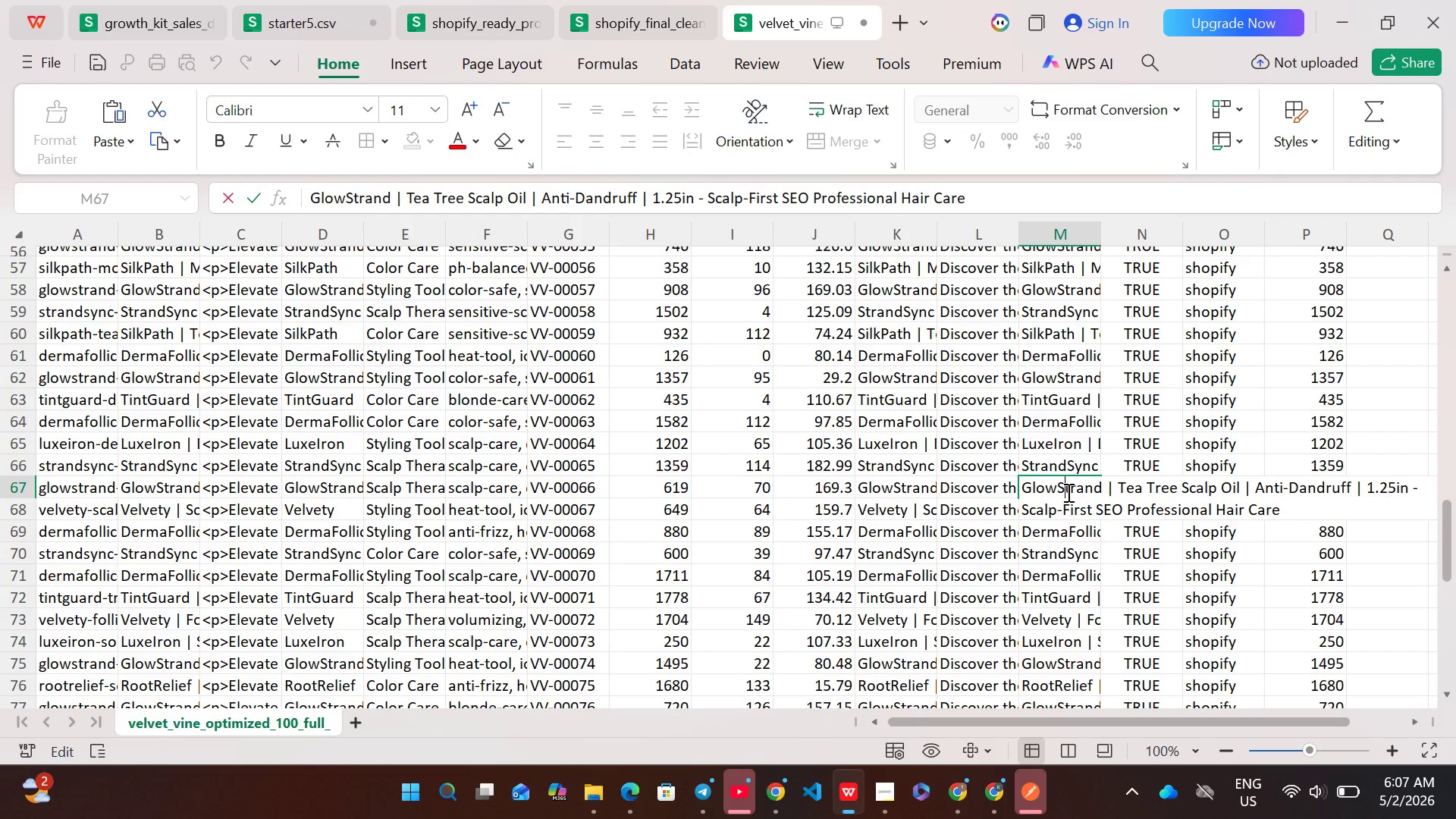 
key(Control+A)
 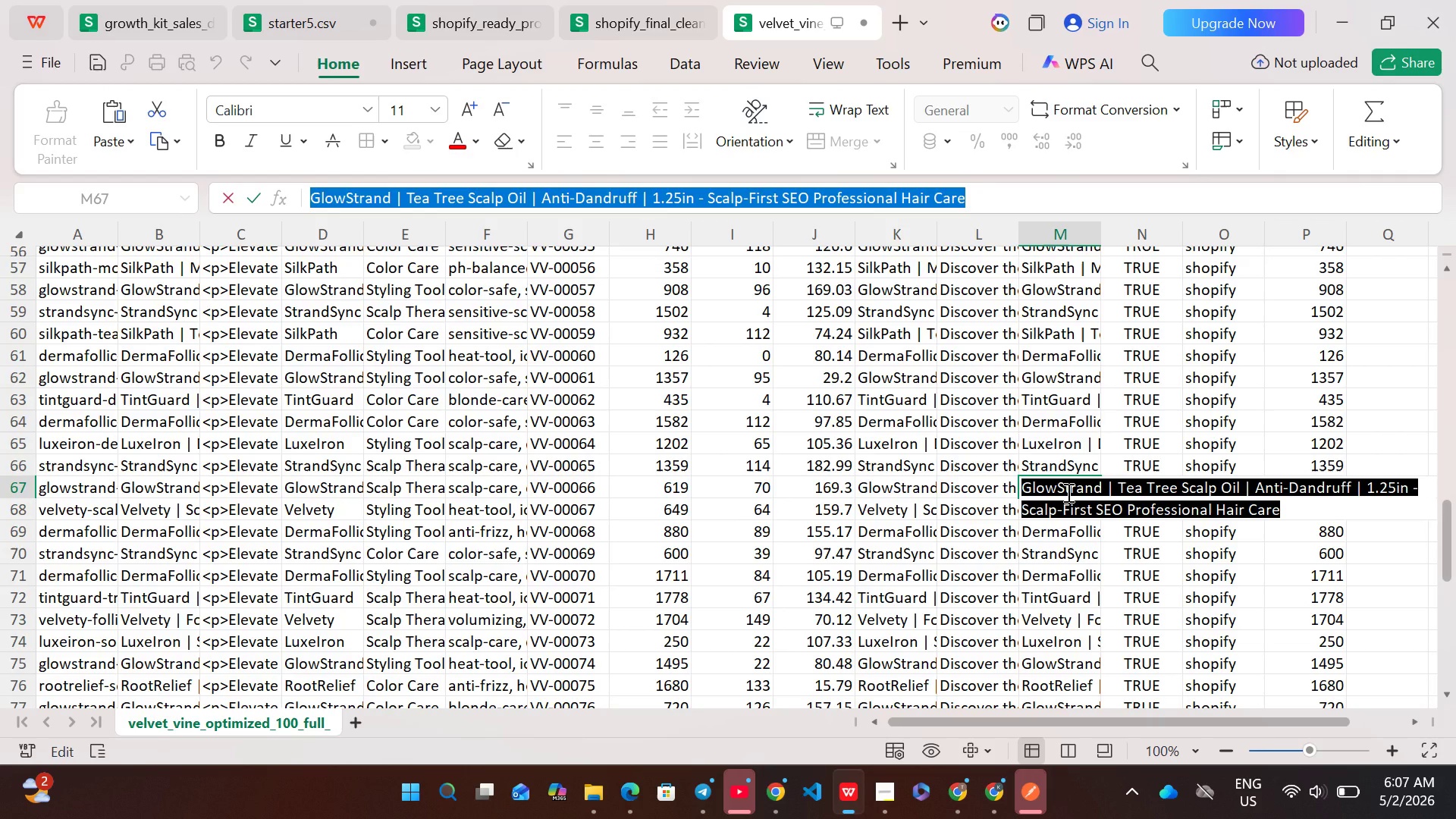 
key(Control+C)
 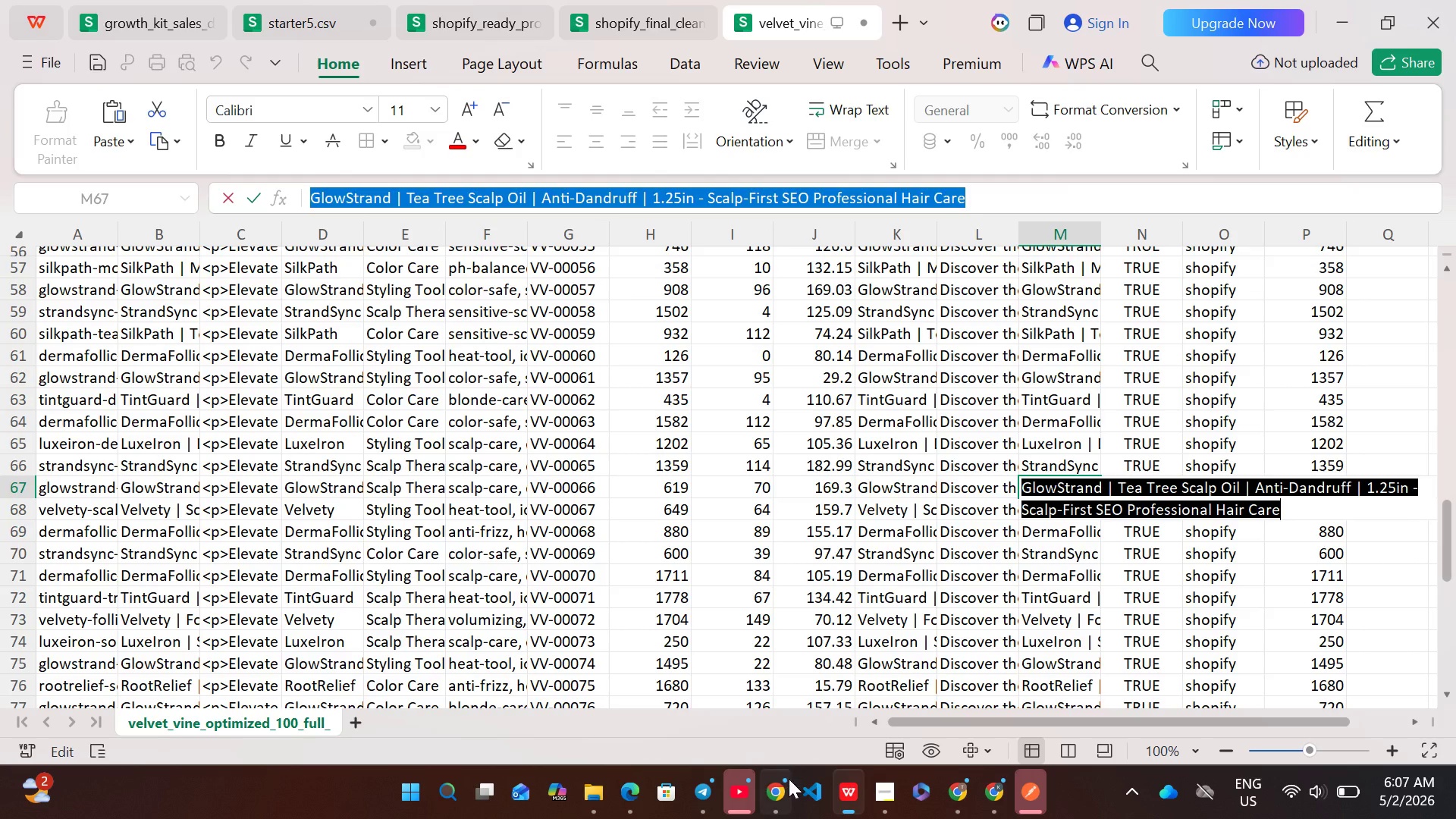 
left_click([789, 779])
 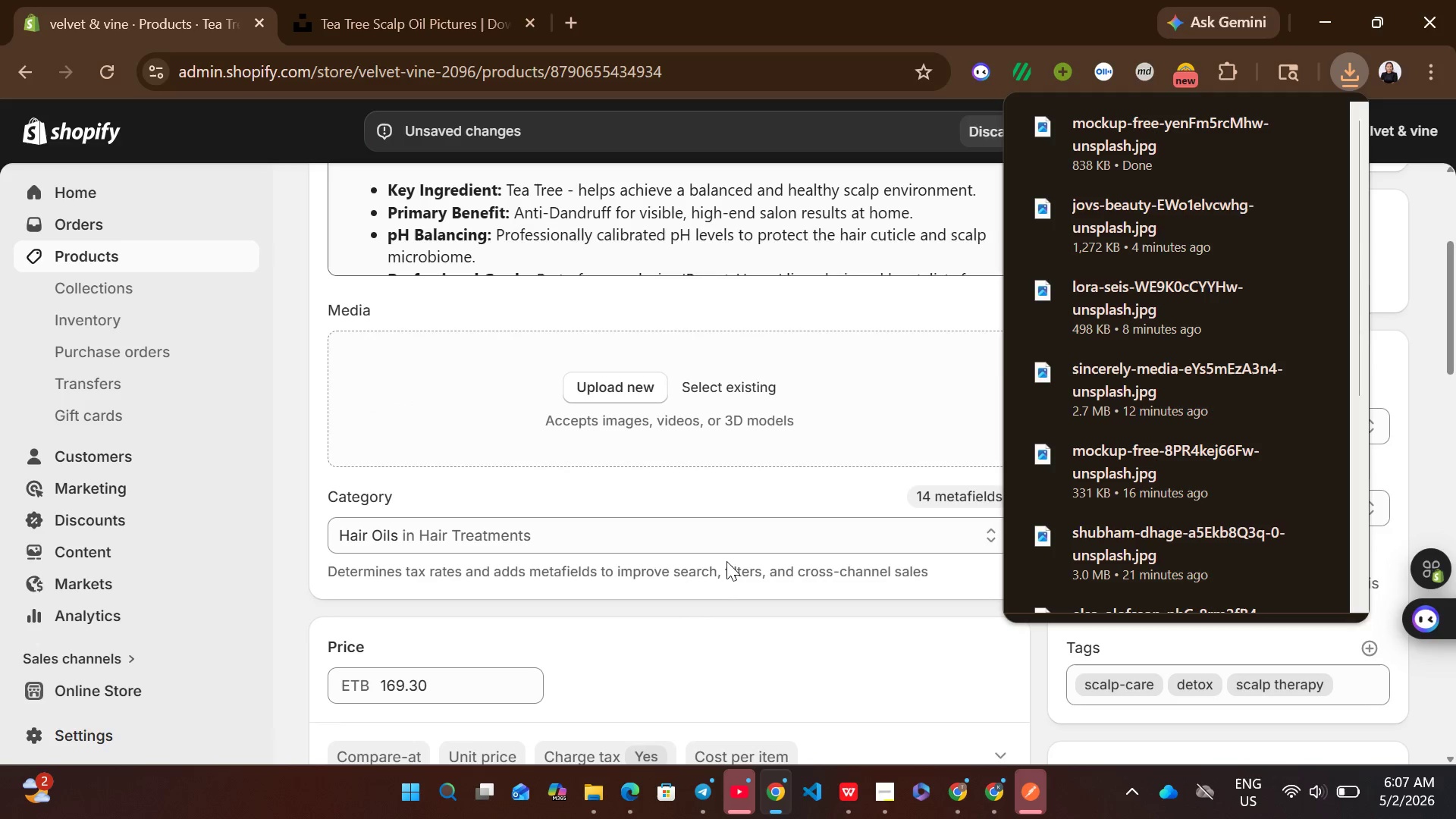 
left_click_drag(start_coordinate=[1076, 173], to_coordinate=[770, 702])
 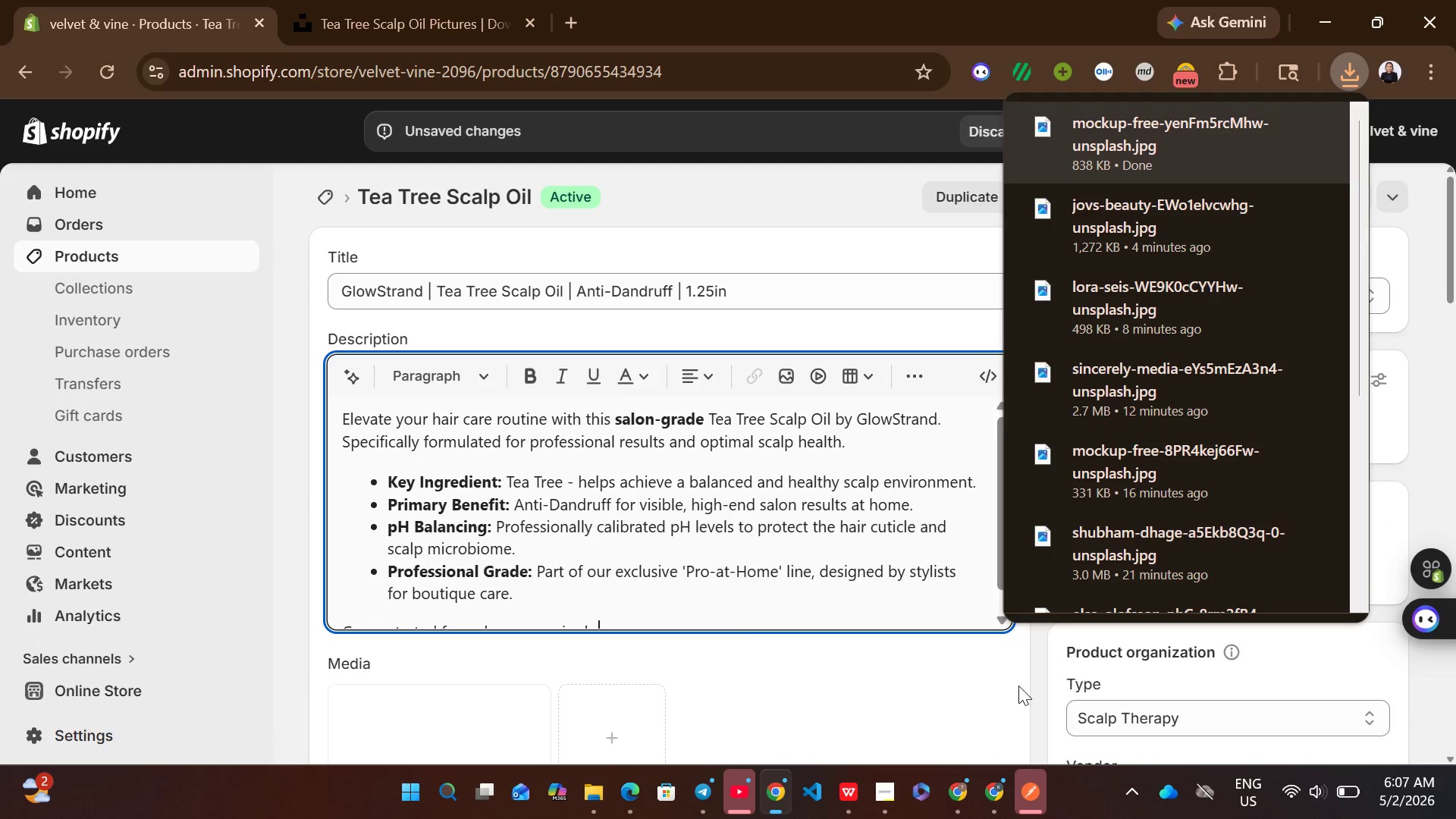 
left_click([1037, 678])
 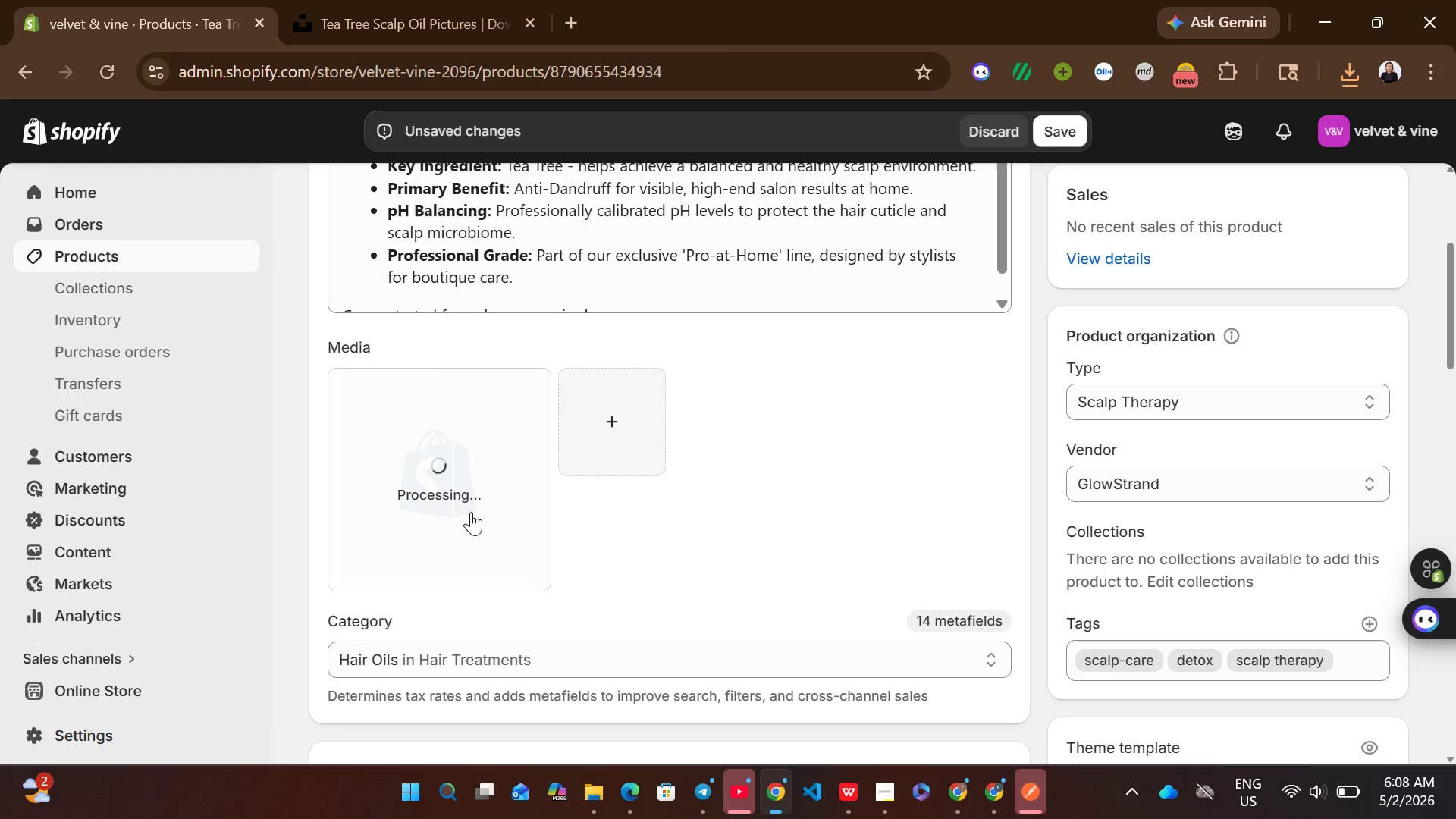 
left_click([471, 512])
 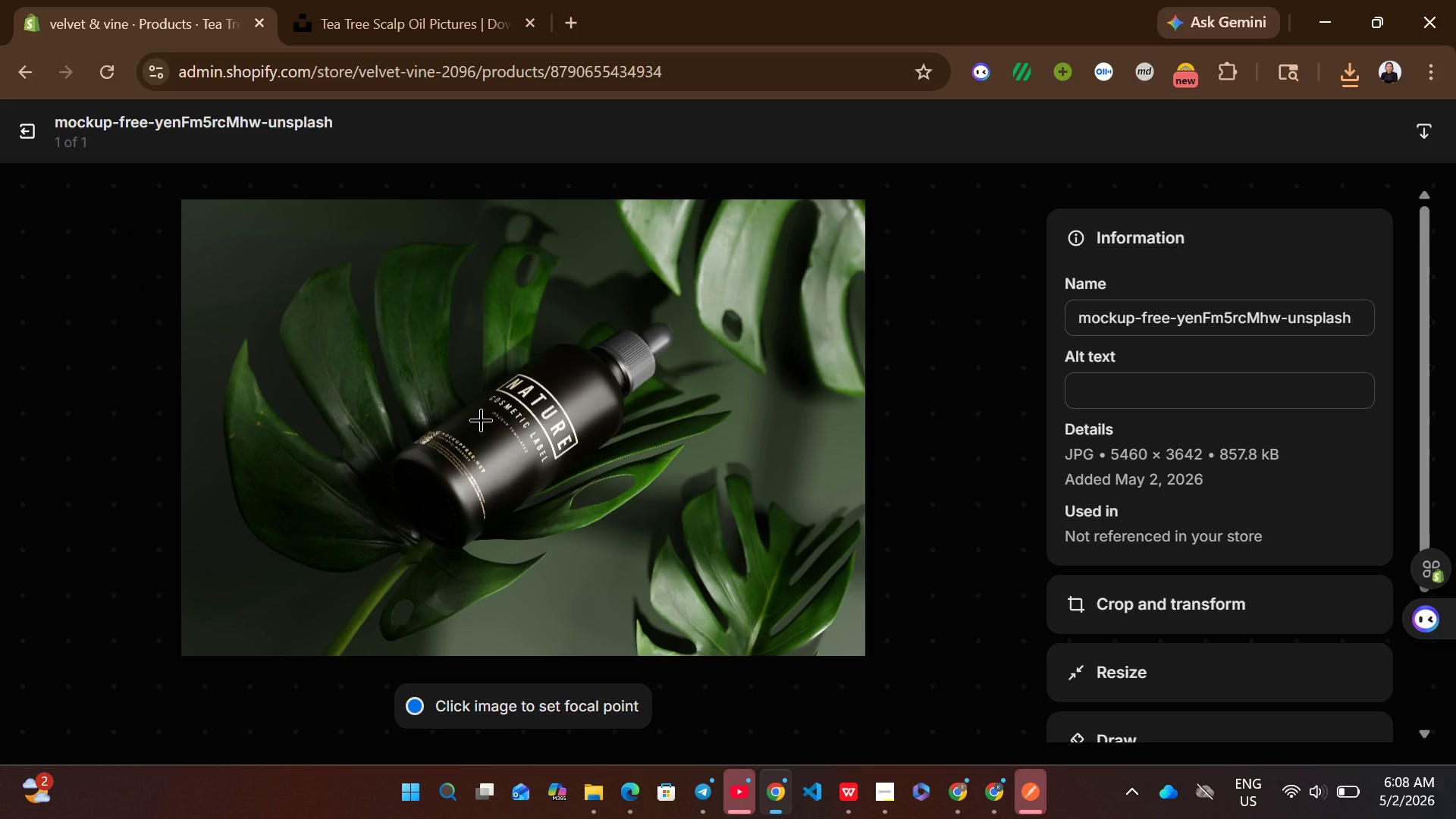 
wait(6.92)
 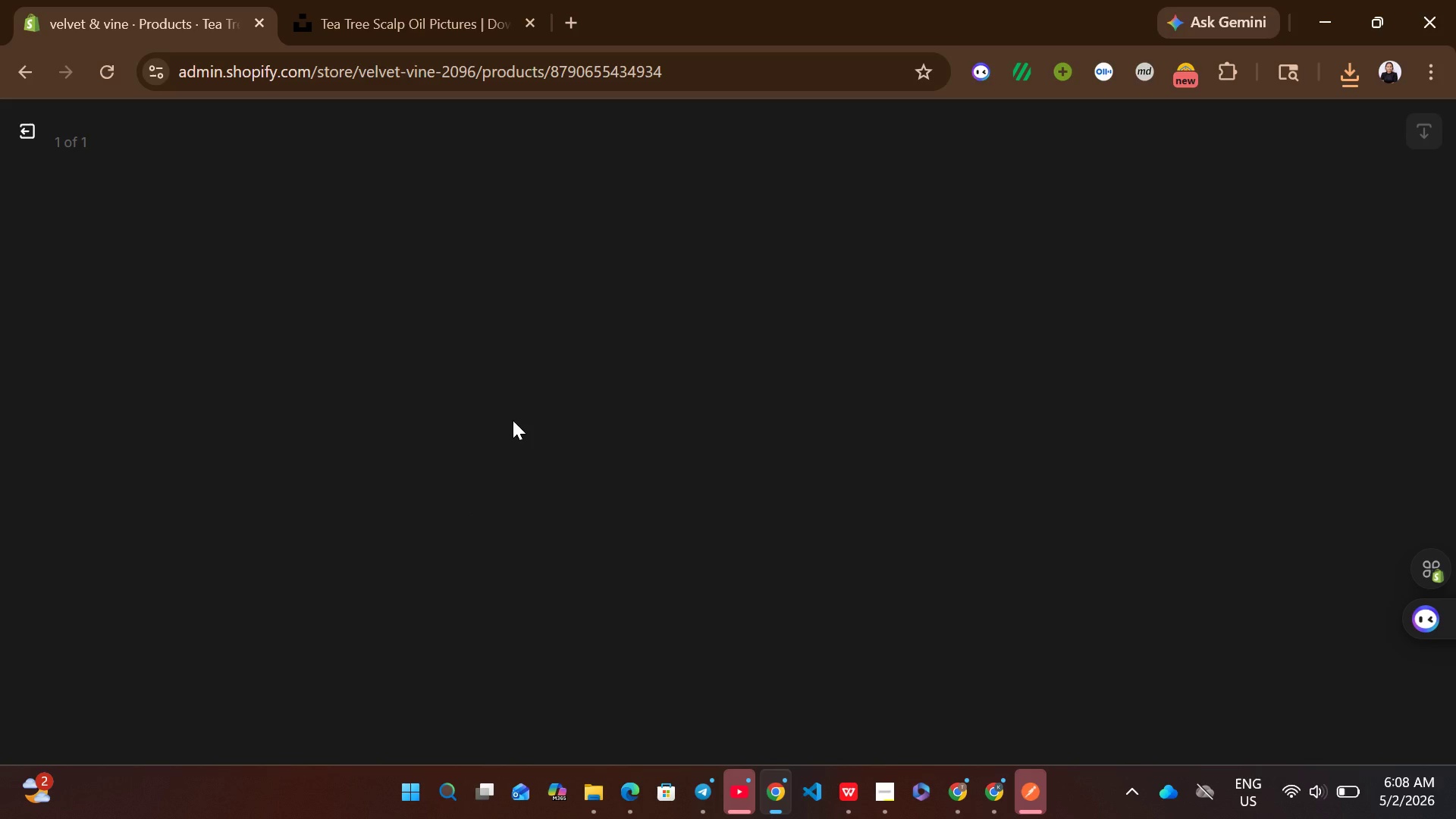 
left_click([1119, 384])
 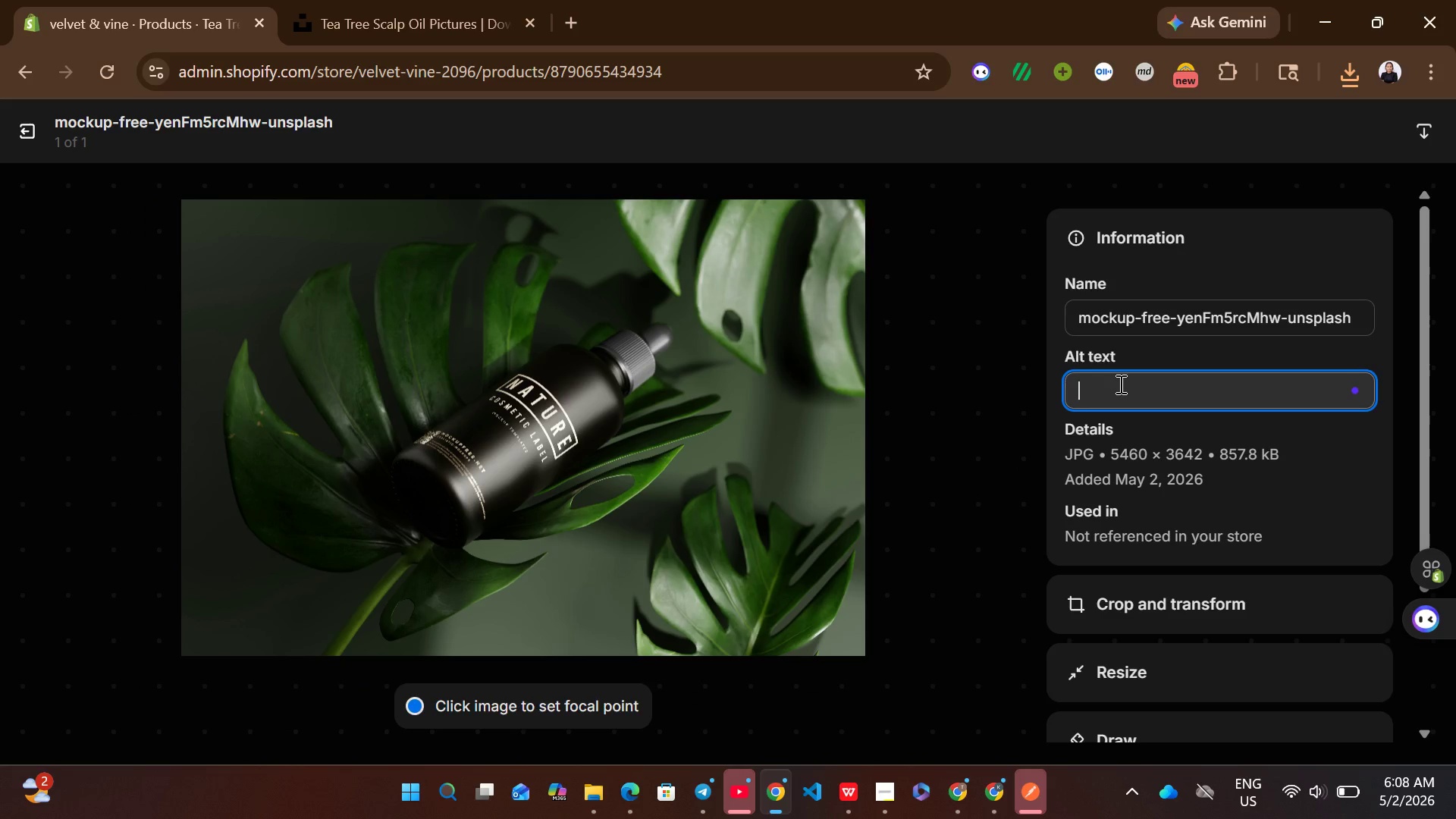 
key(NumpadSubtract)
 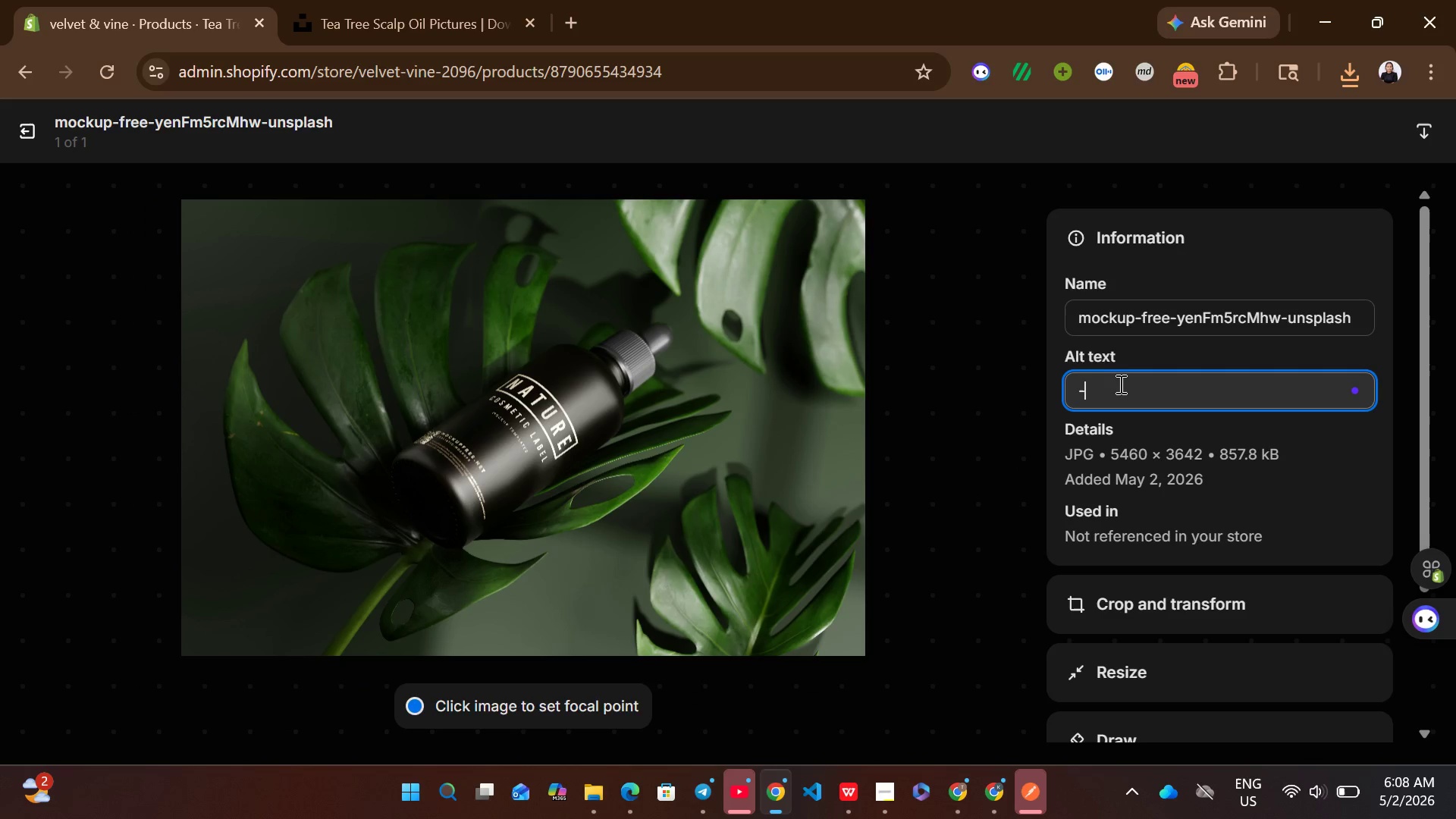 
key(Control+V)
 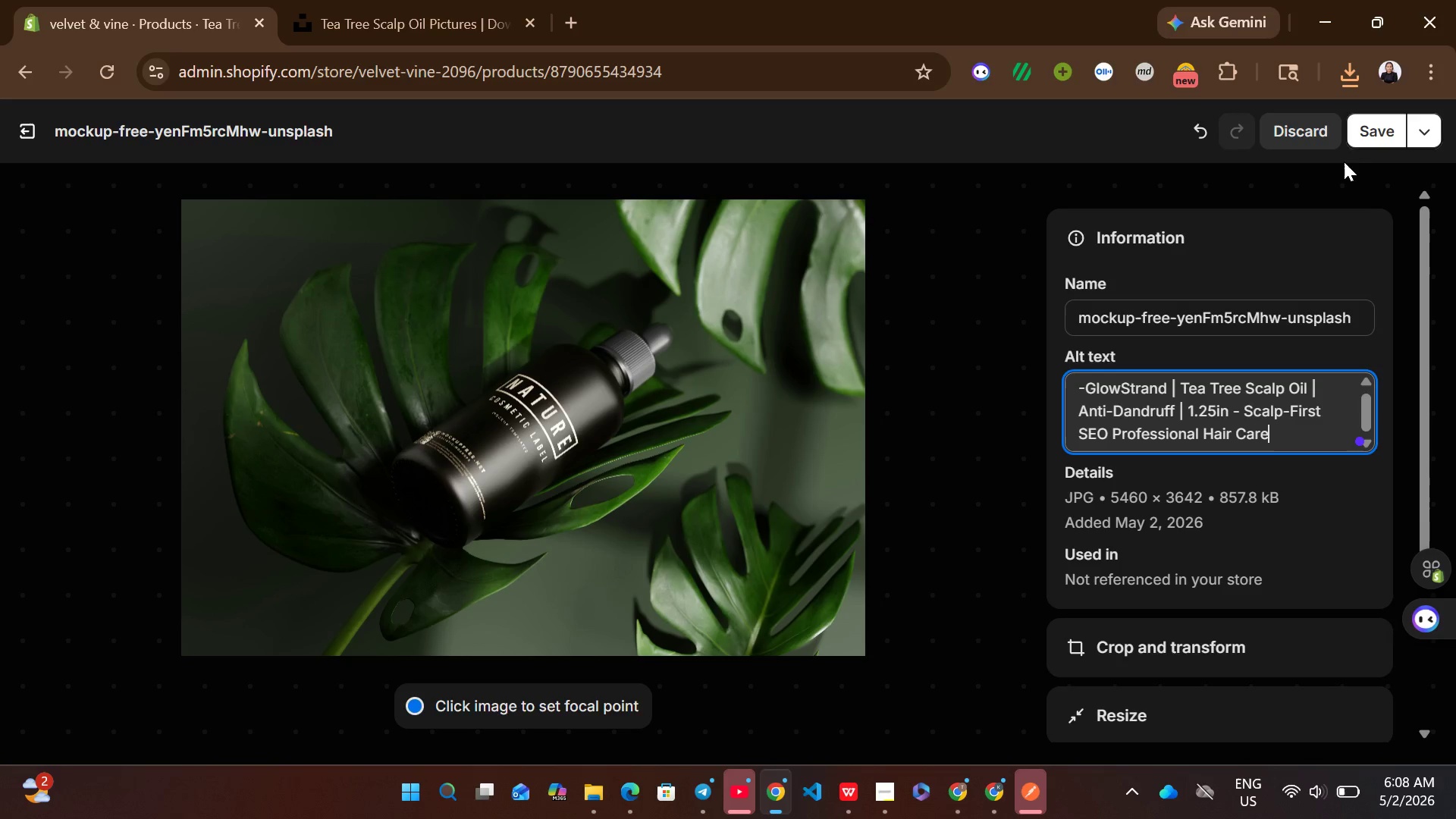 
left_click([1379, 136])
 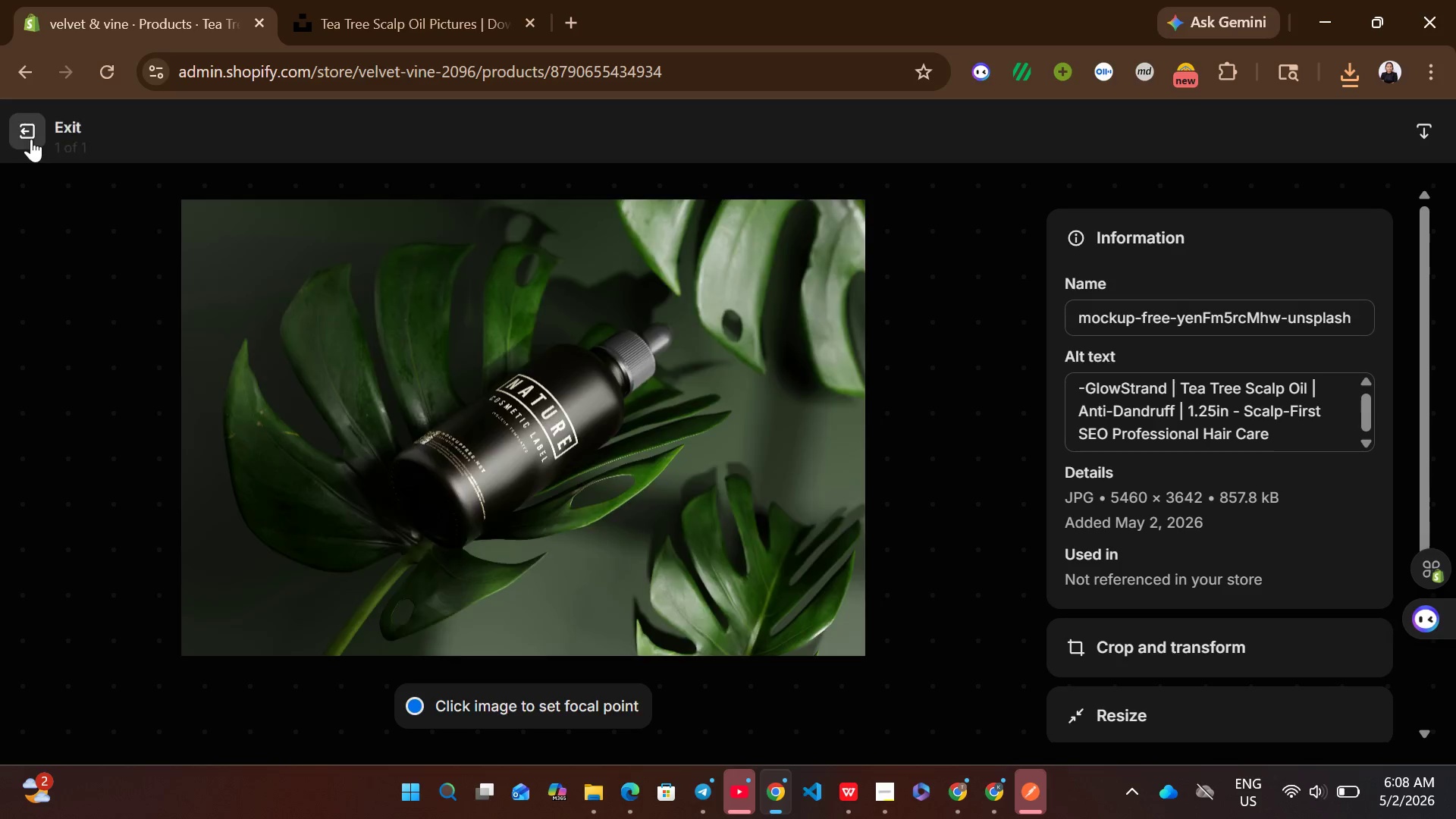 
left_click([32, 139])
 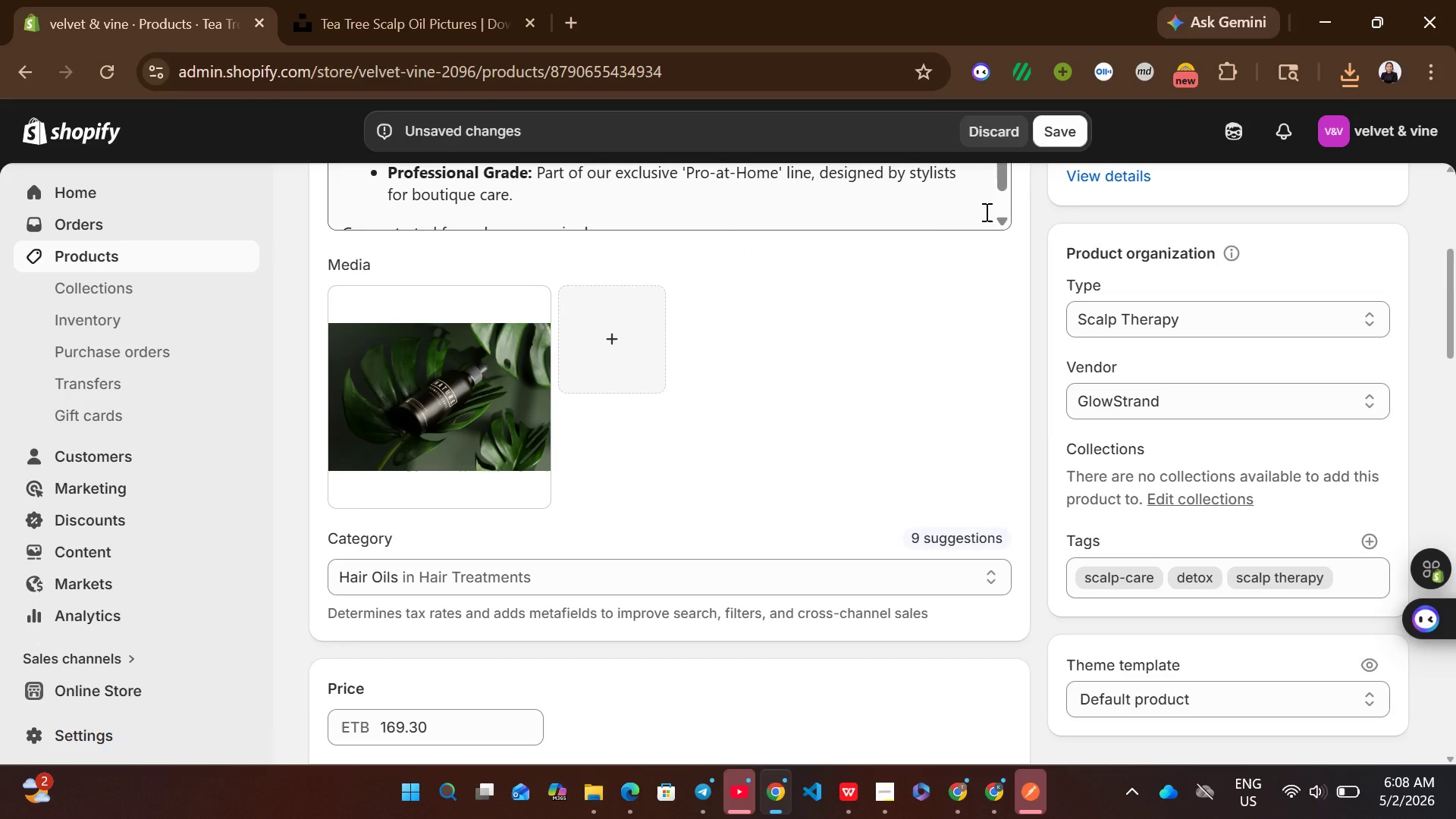 
left_click([1068, 127])
 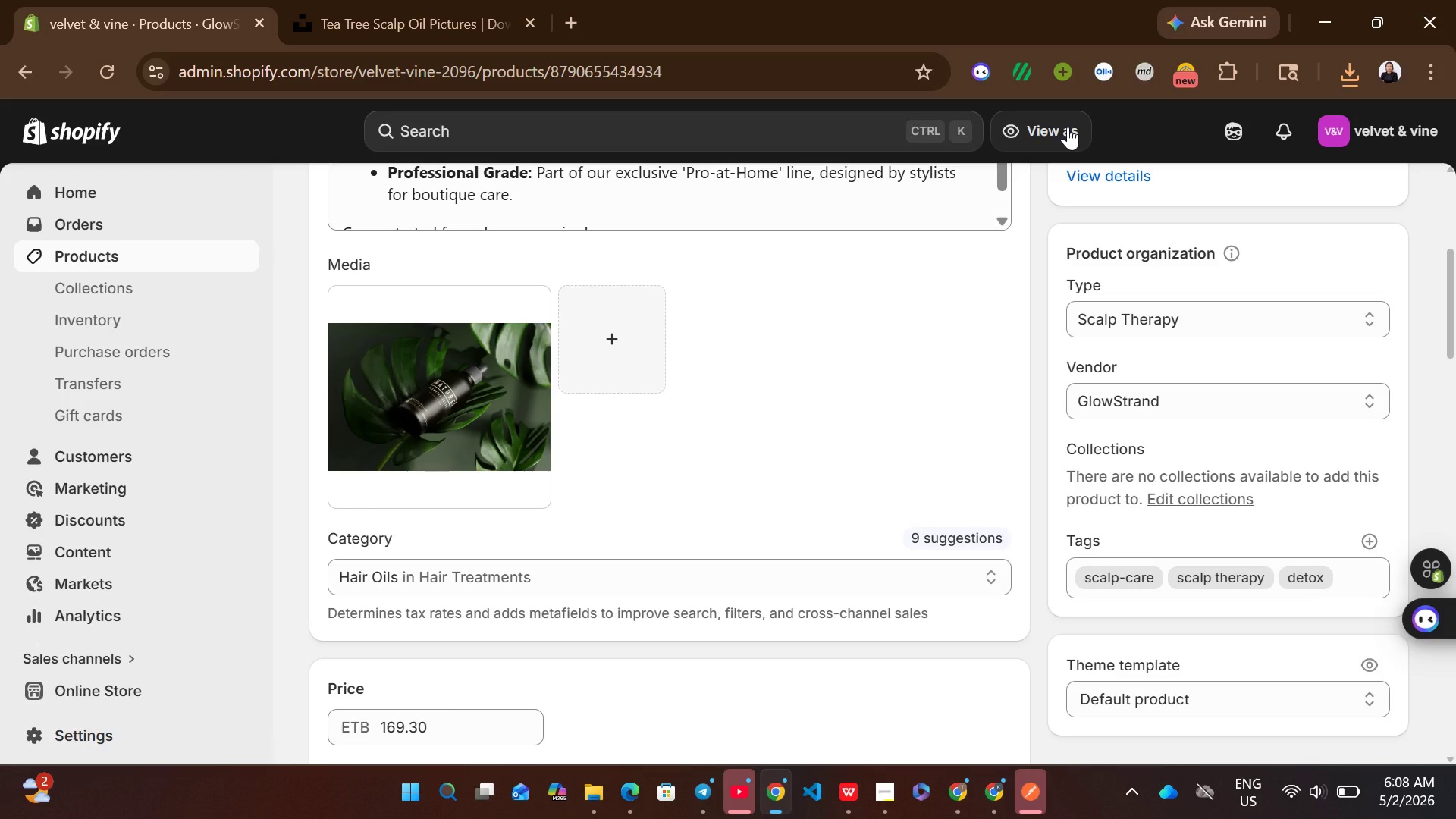 
wait(16.16)
 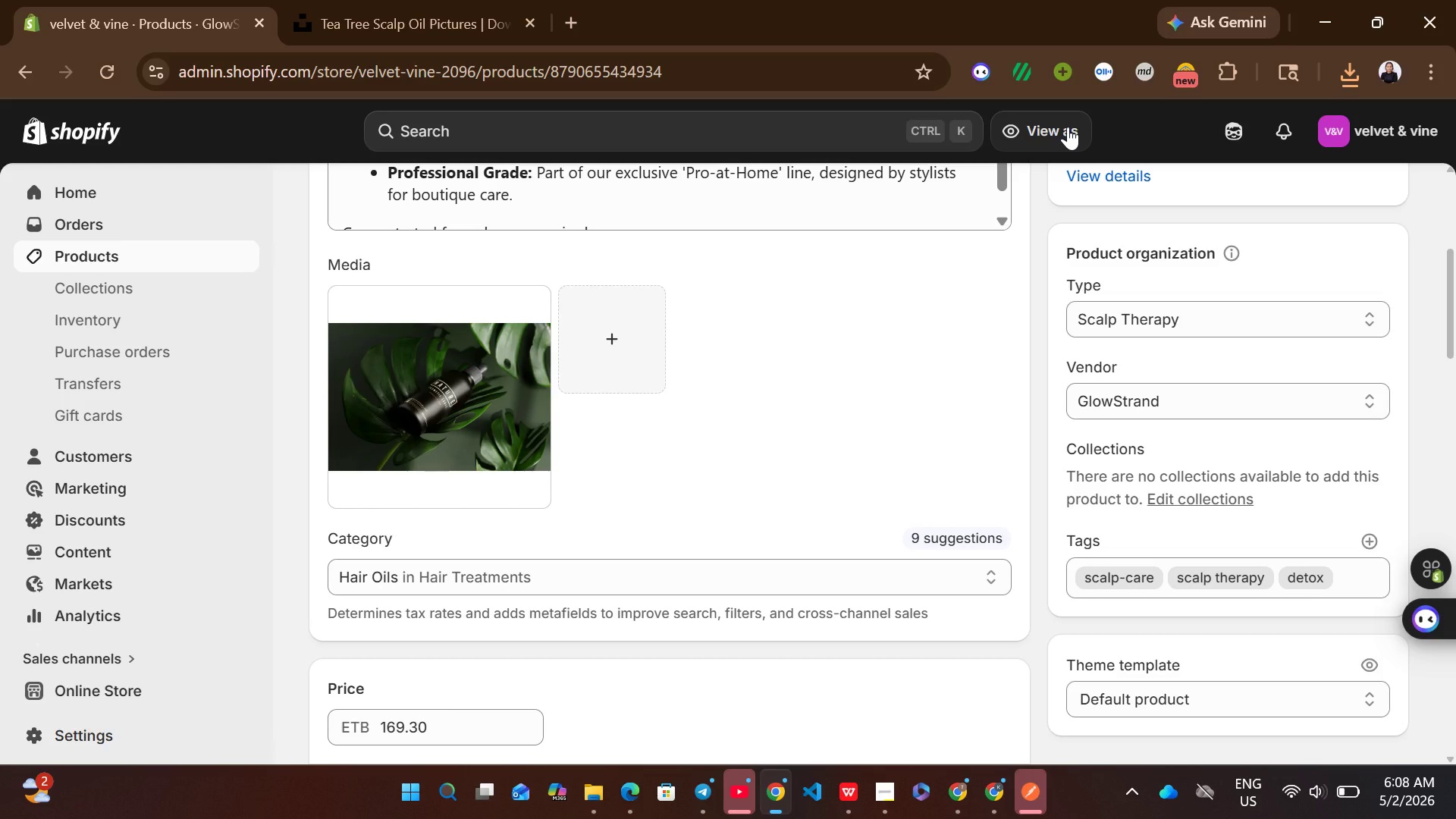 
left_click([209, 253])
 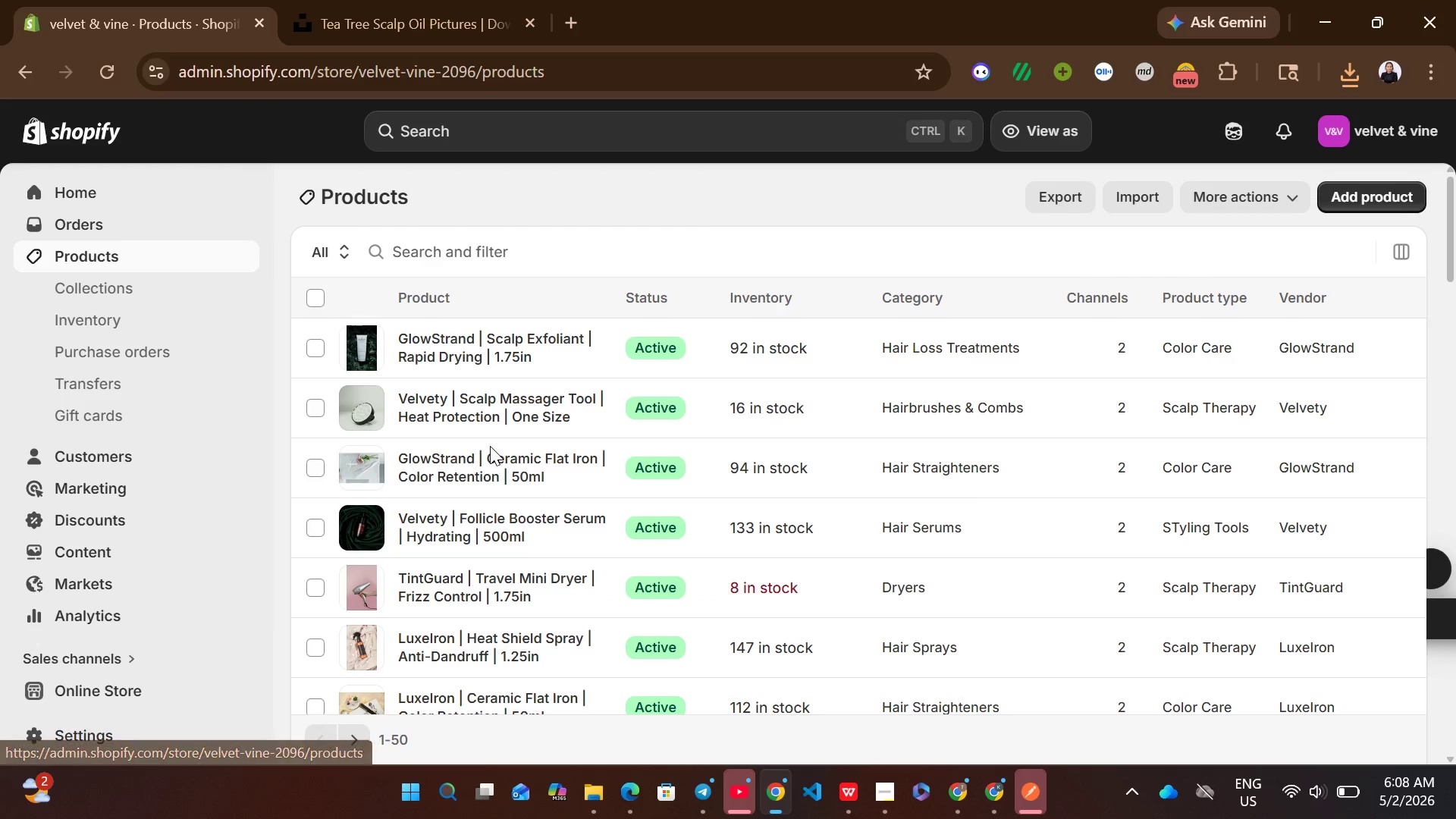 
wait(8.89)
 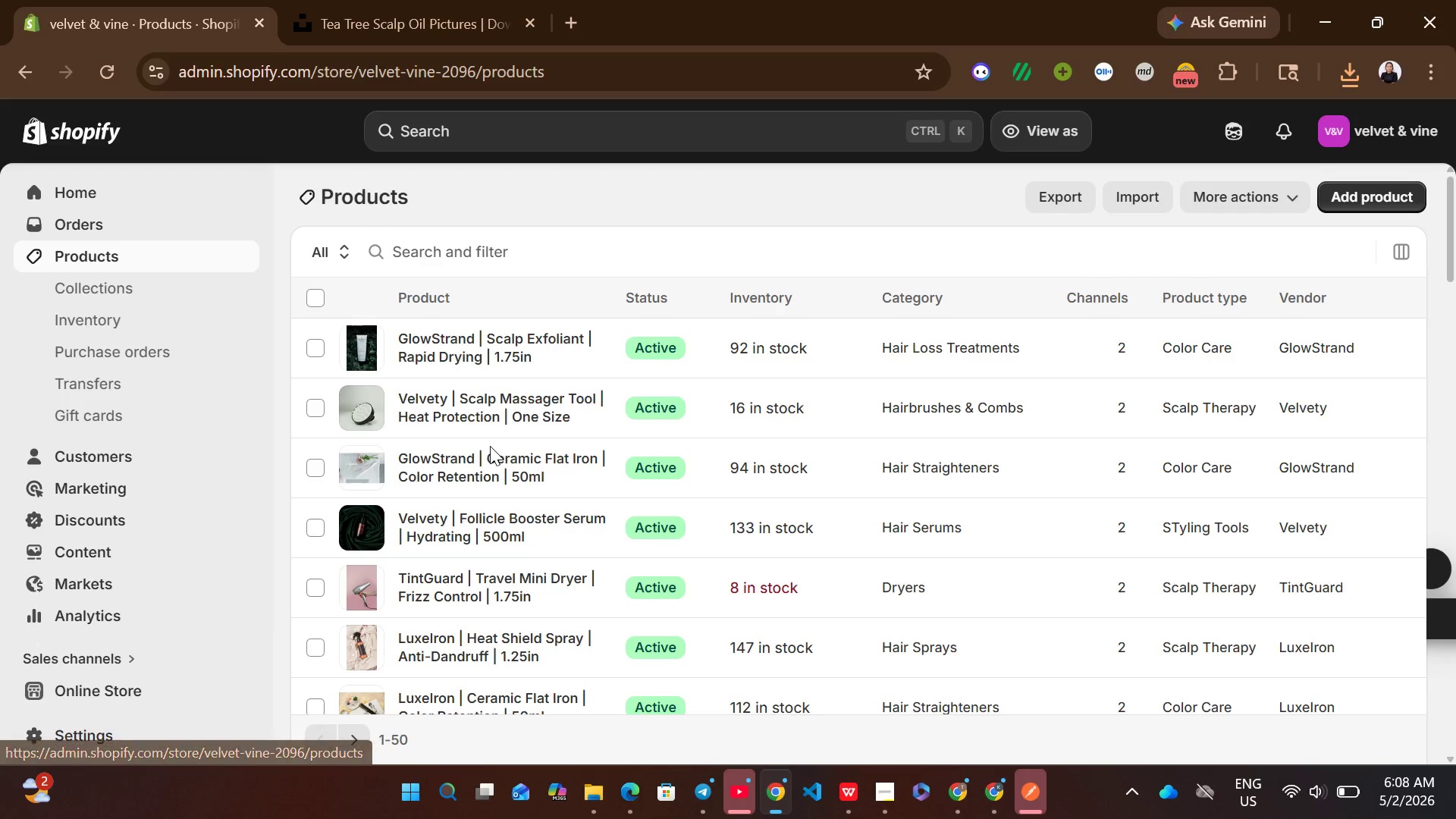 
left_click([532, 388])
 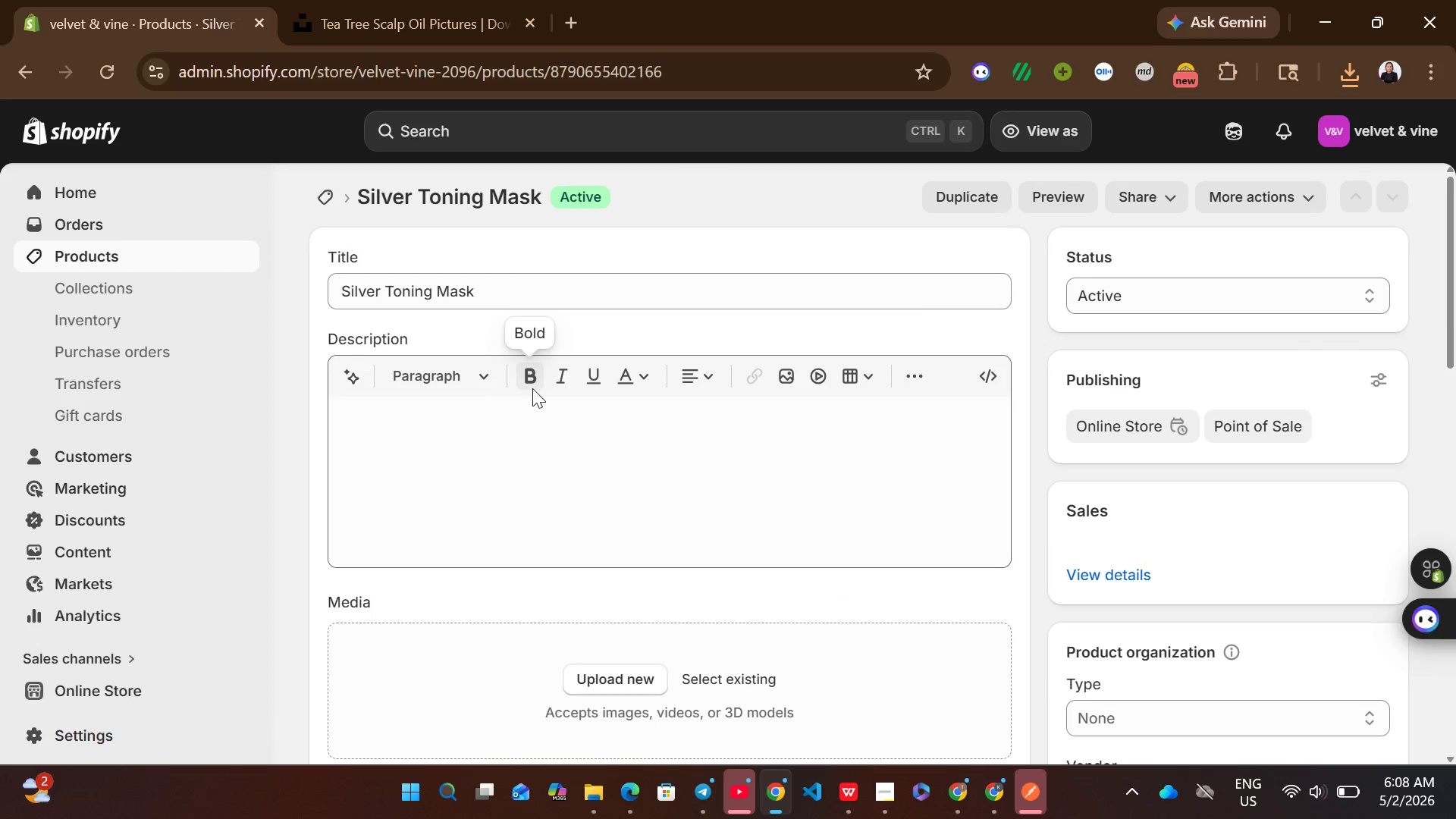 
wait(5.23)
 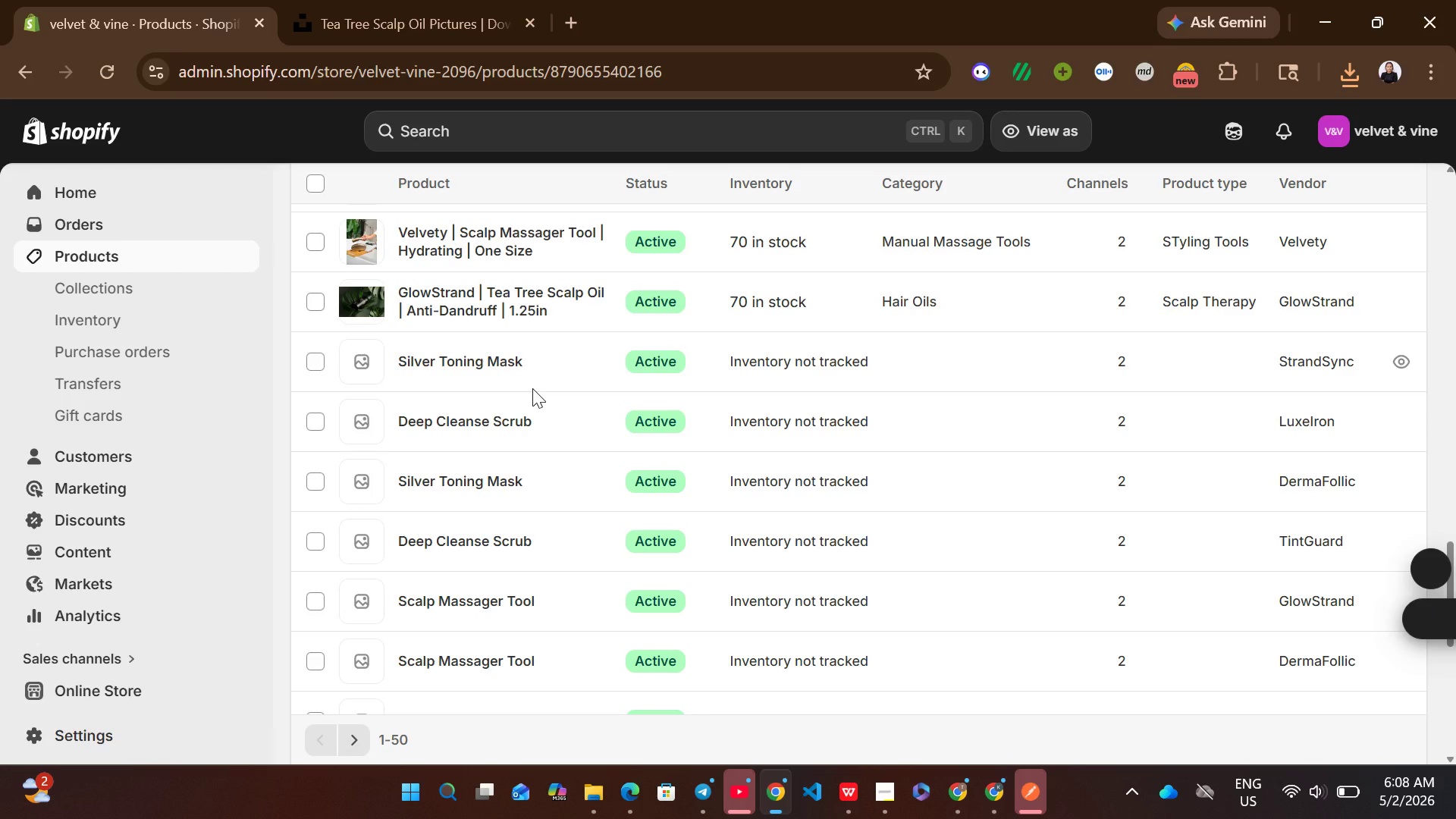 
left_click([545, 275])
 